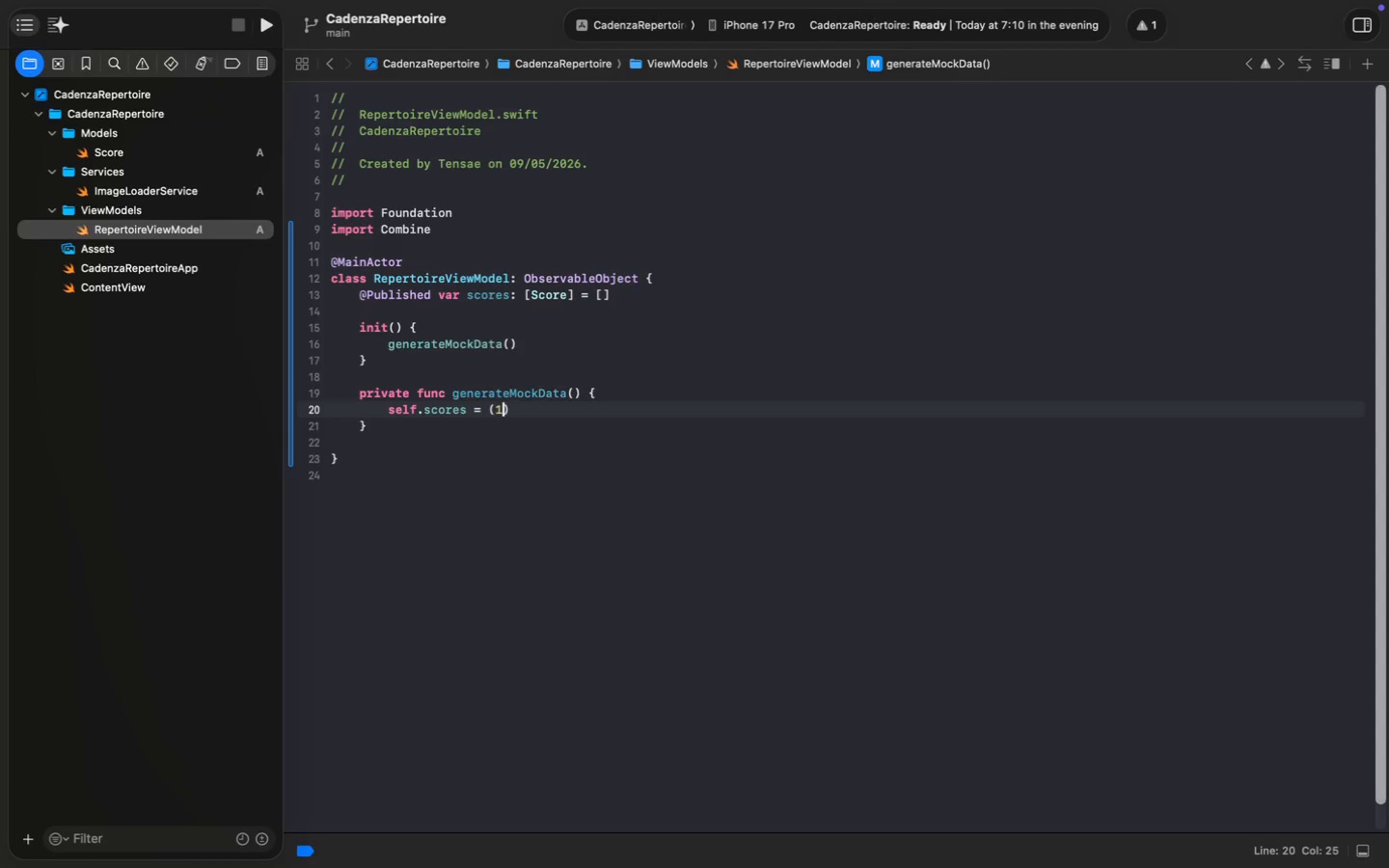 
key(ArrowLeft)
 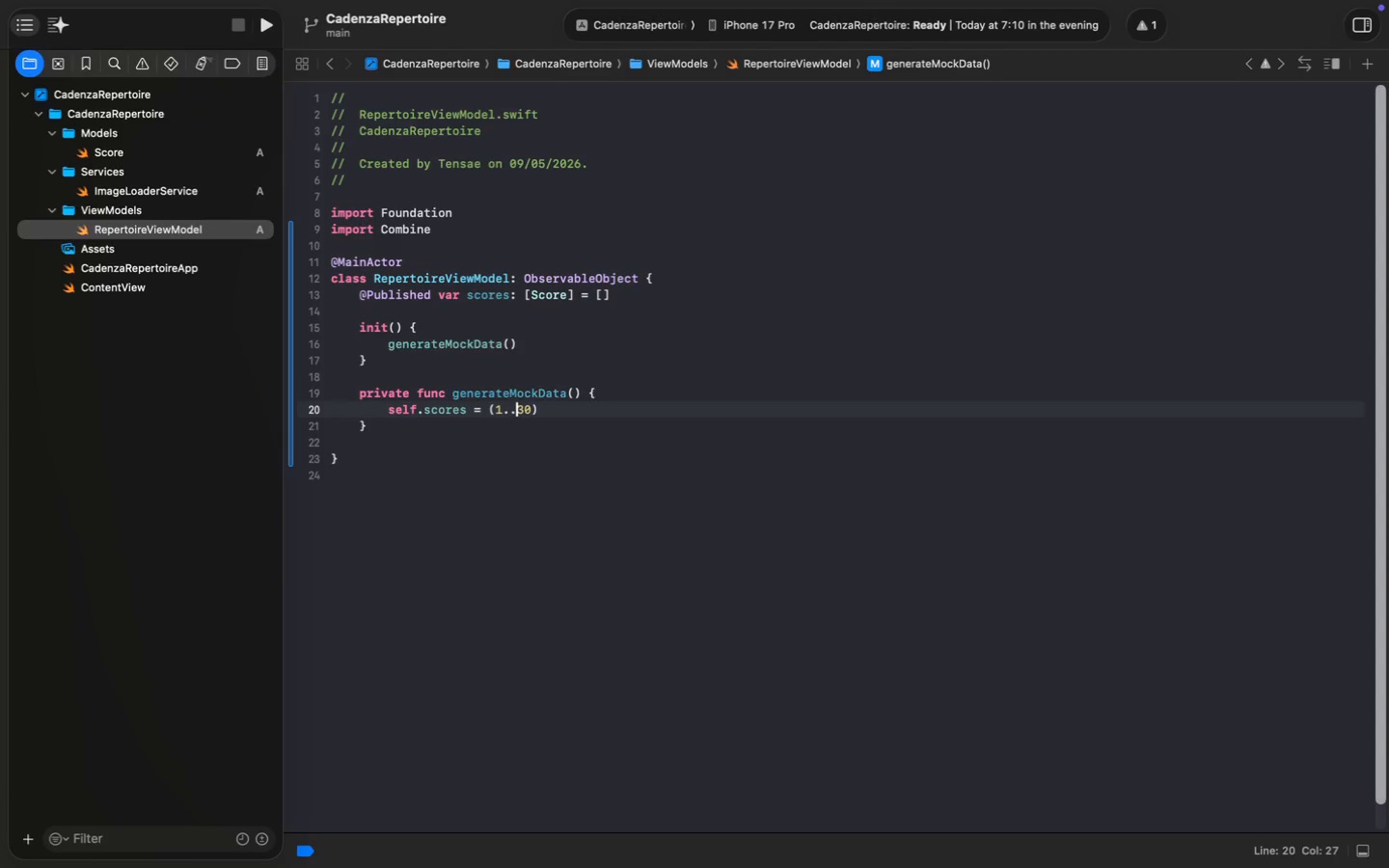 
key(ArrowLeft)
 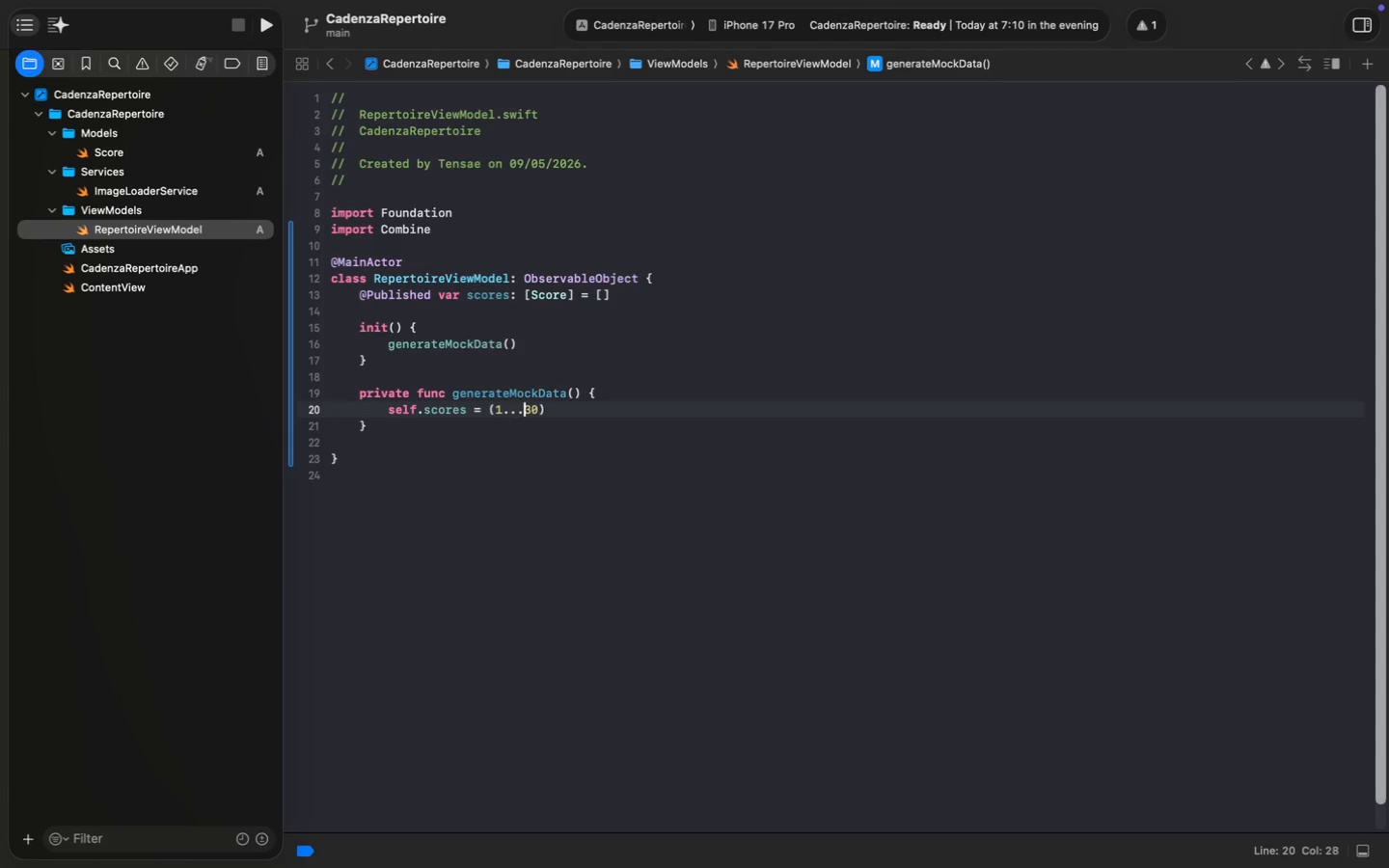 
key(Period)
 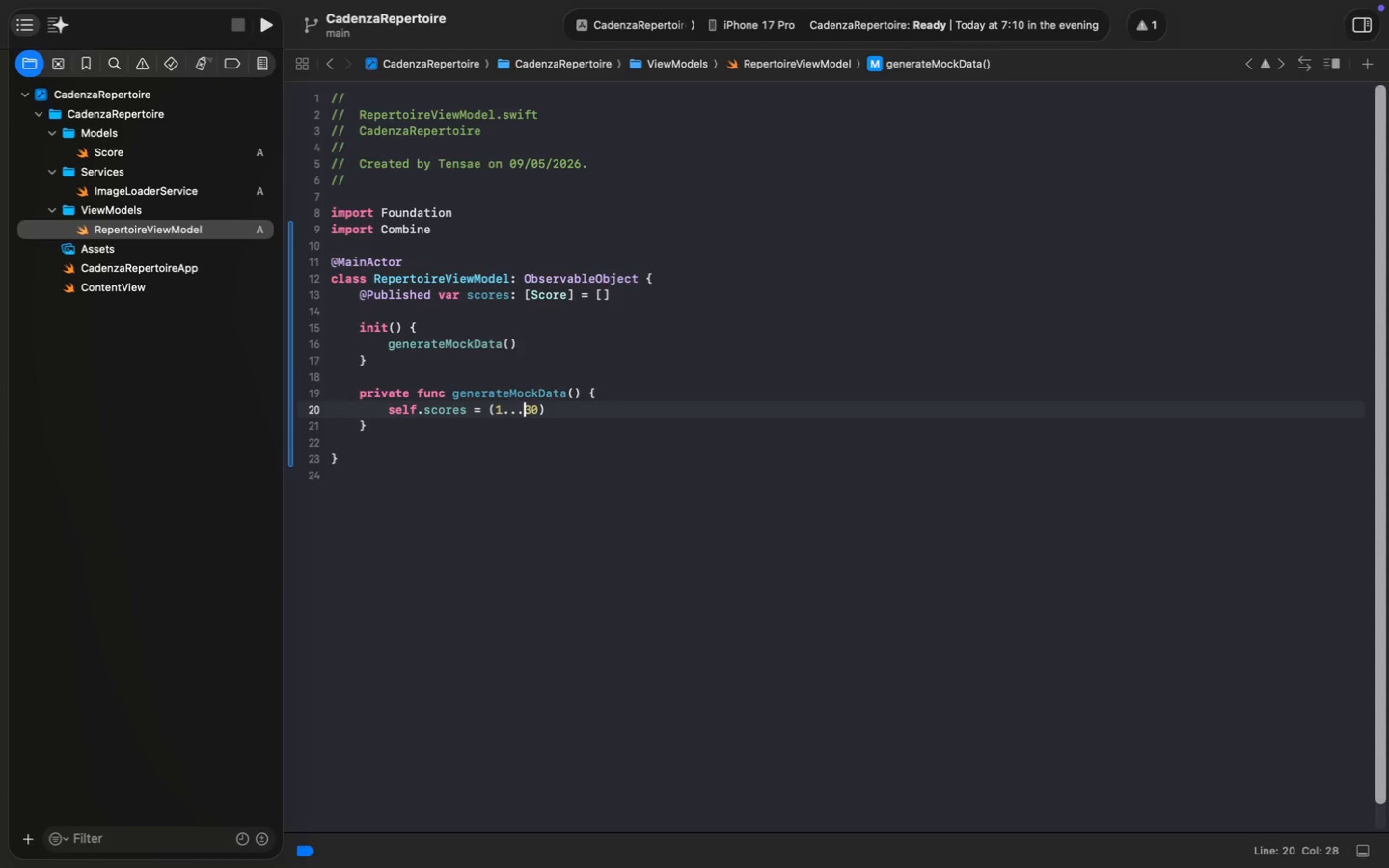 
key(ArrowRight)
 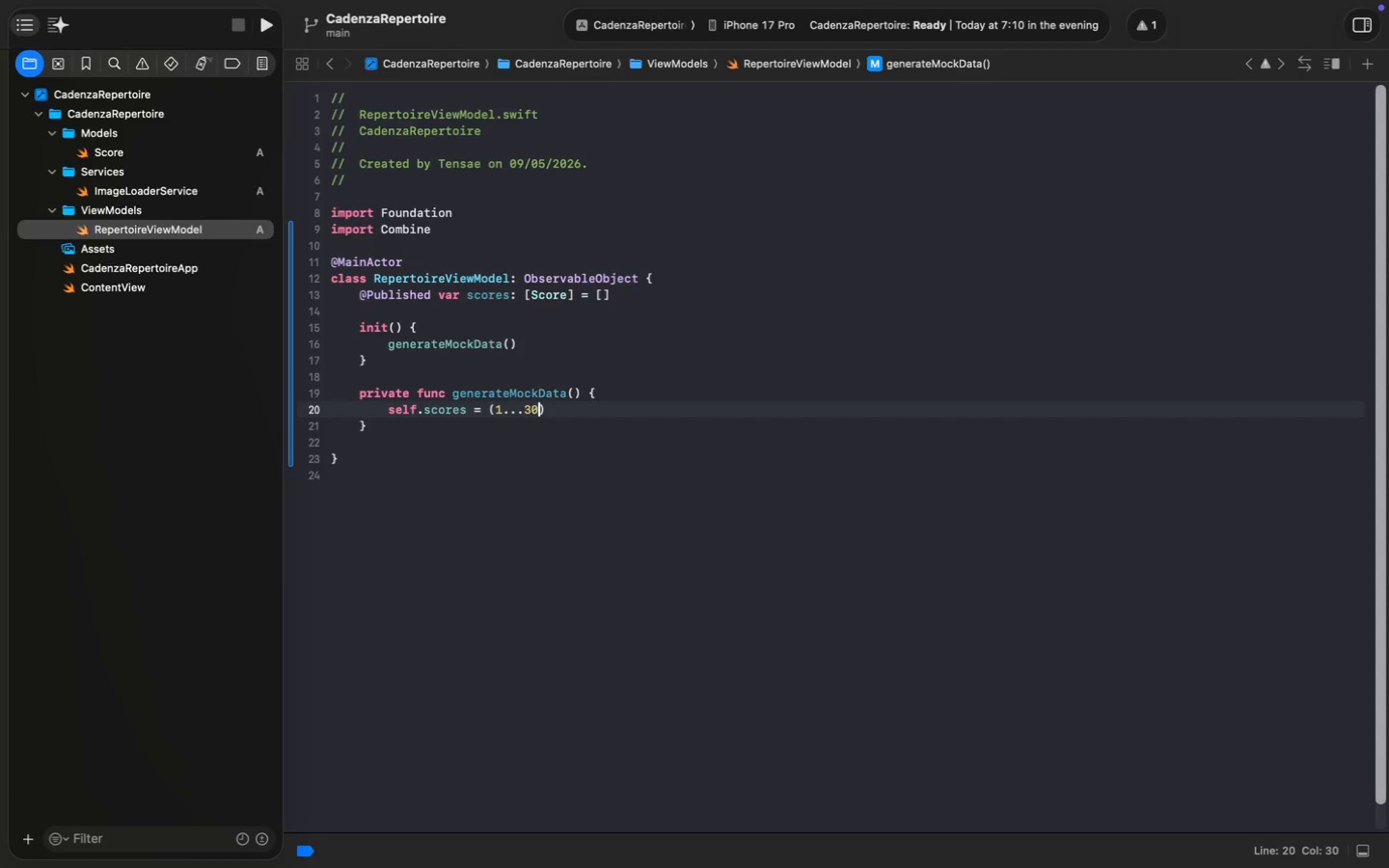 
key(ArrowRight)
 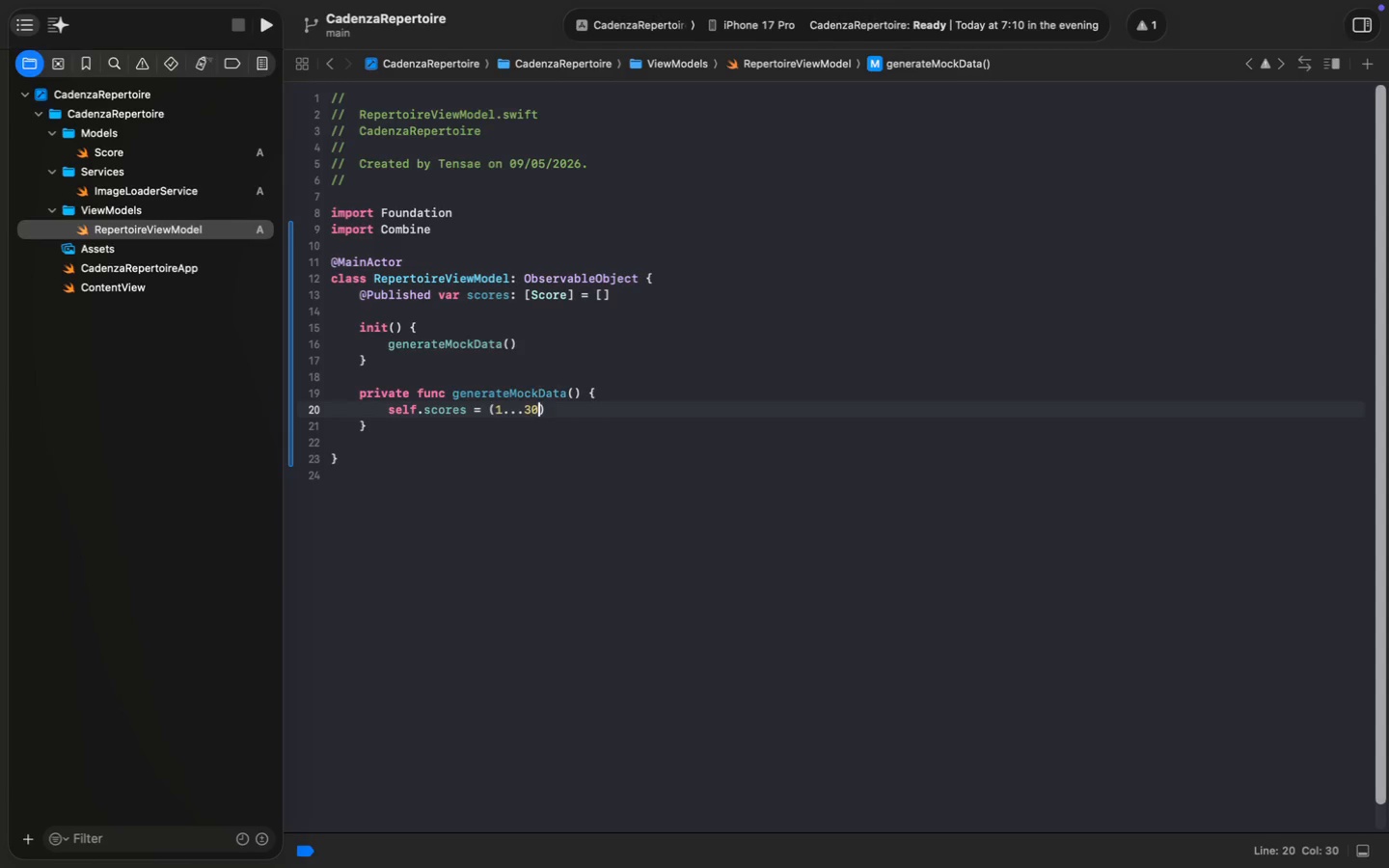 
key(ArrowRight)
 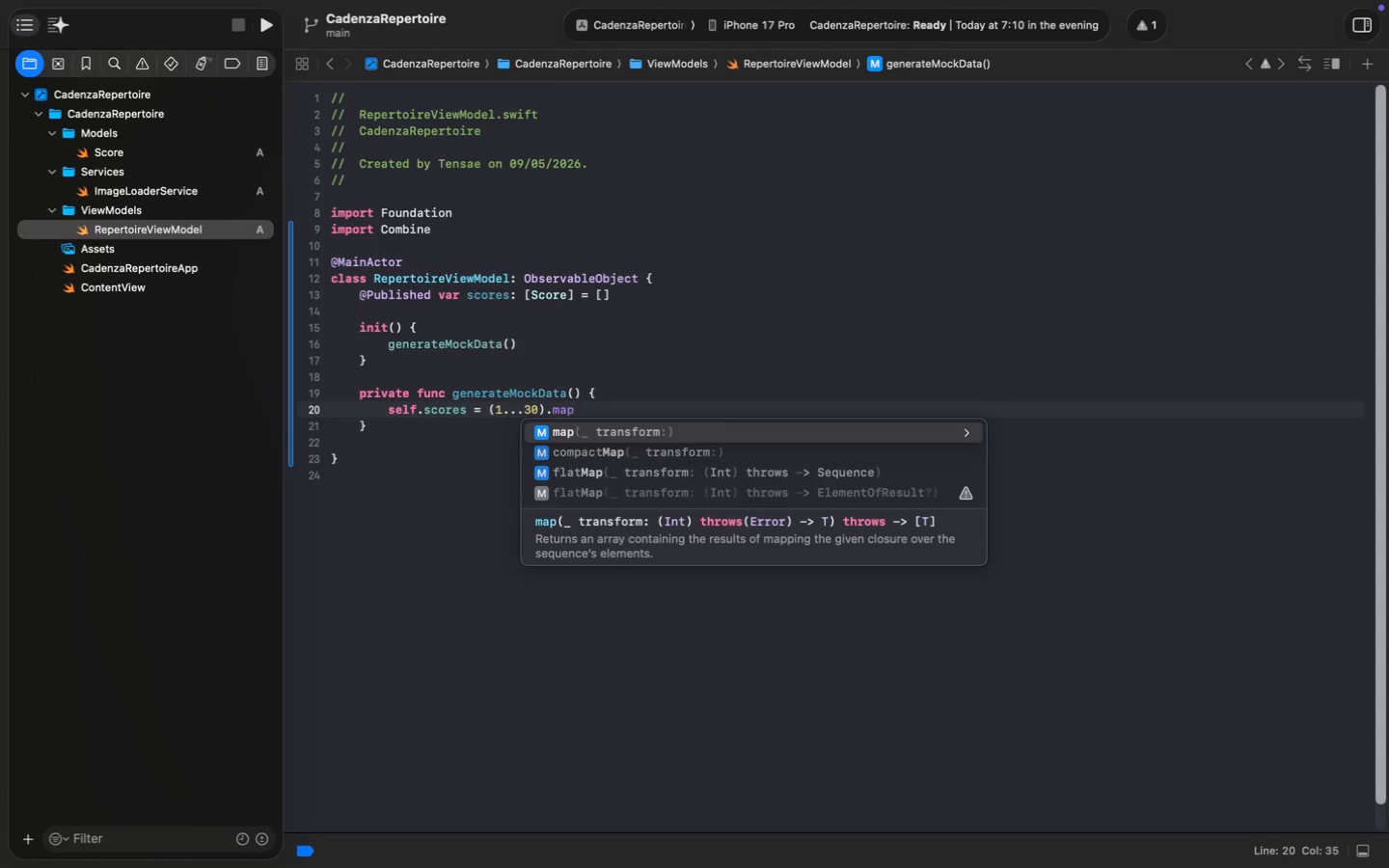 
type(.map {)
 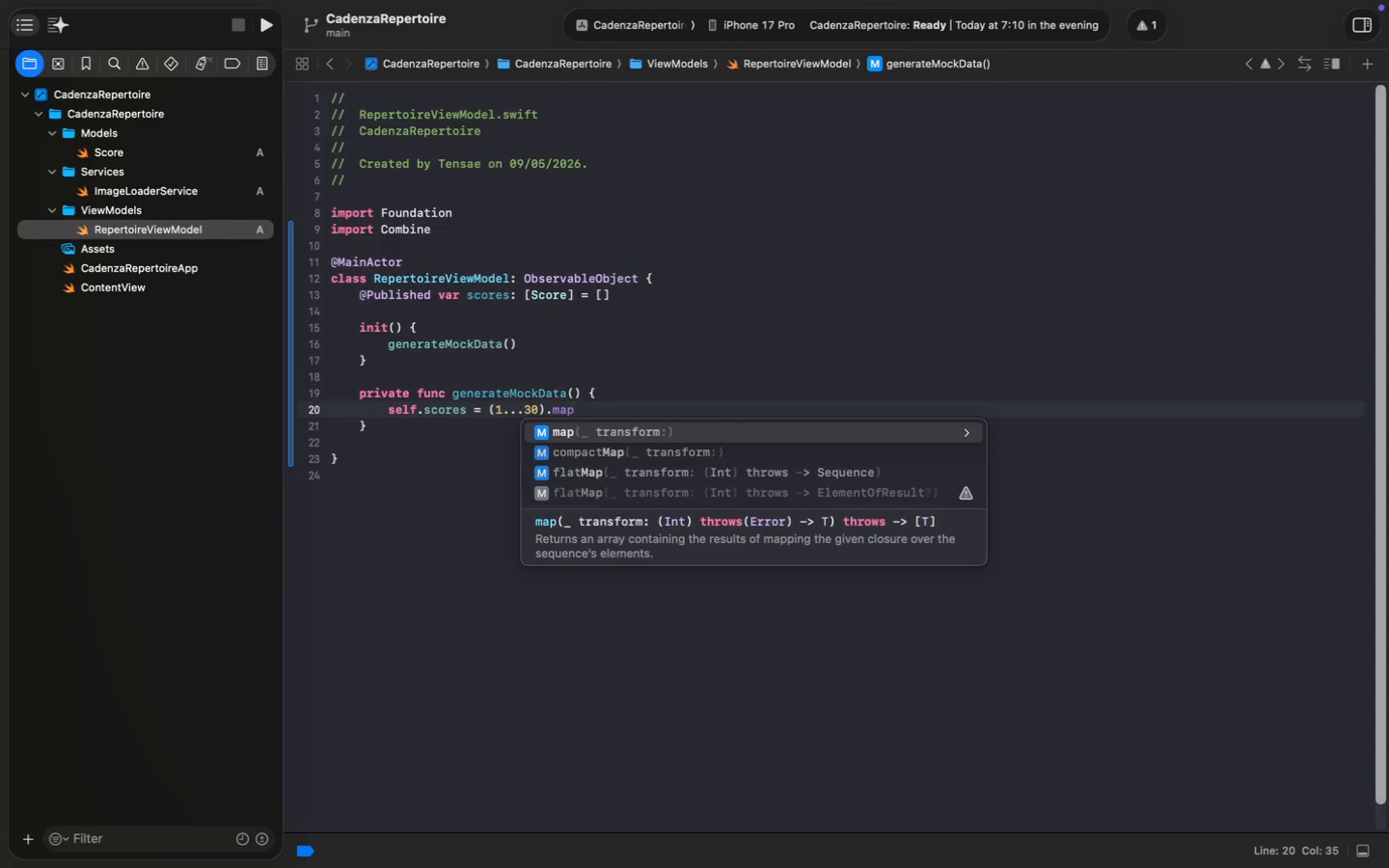 
key(Enter)
 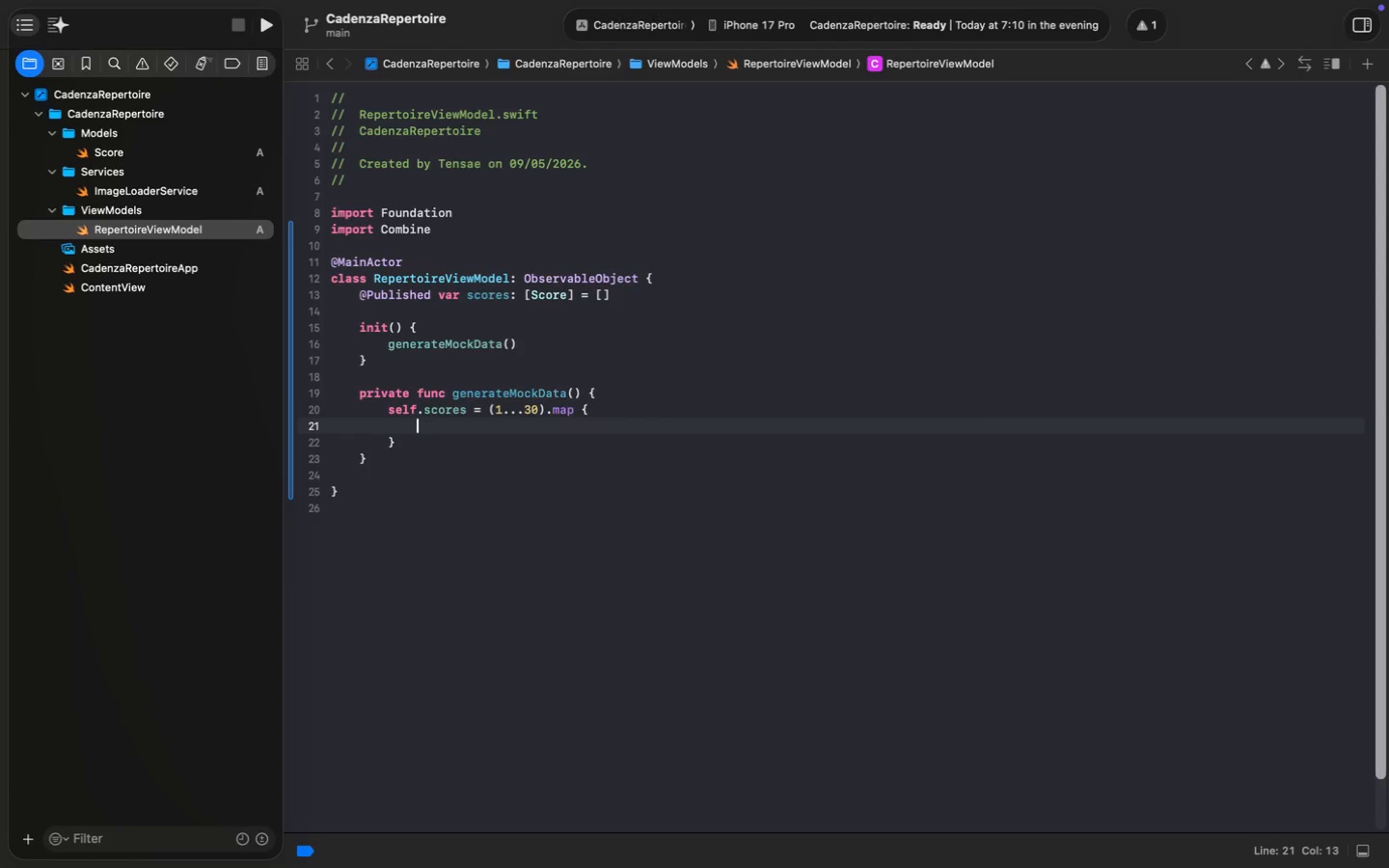 
key(ArrowUp)
 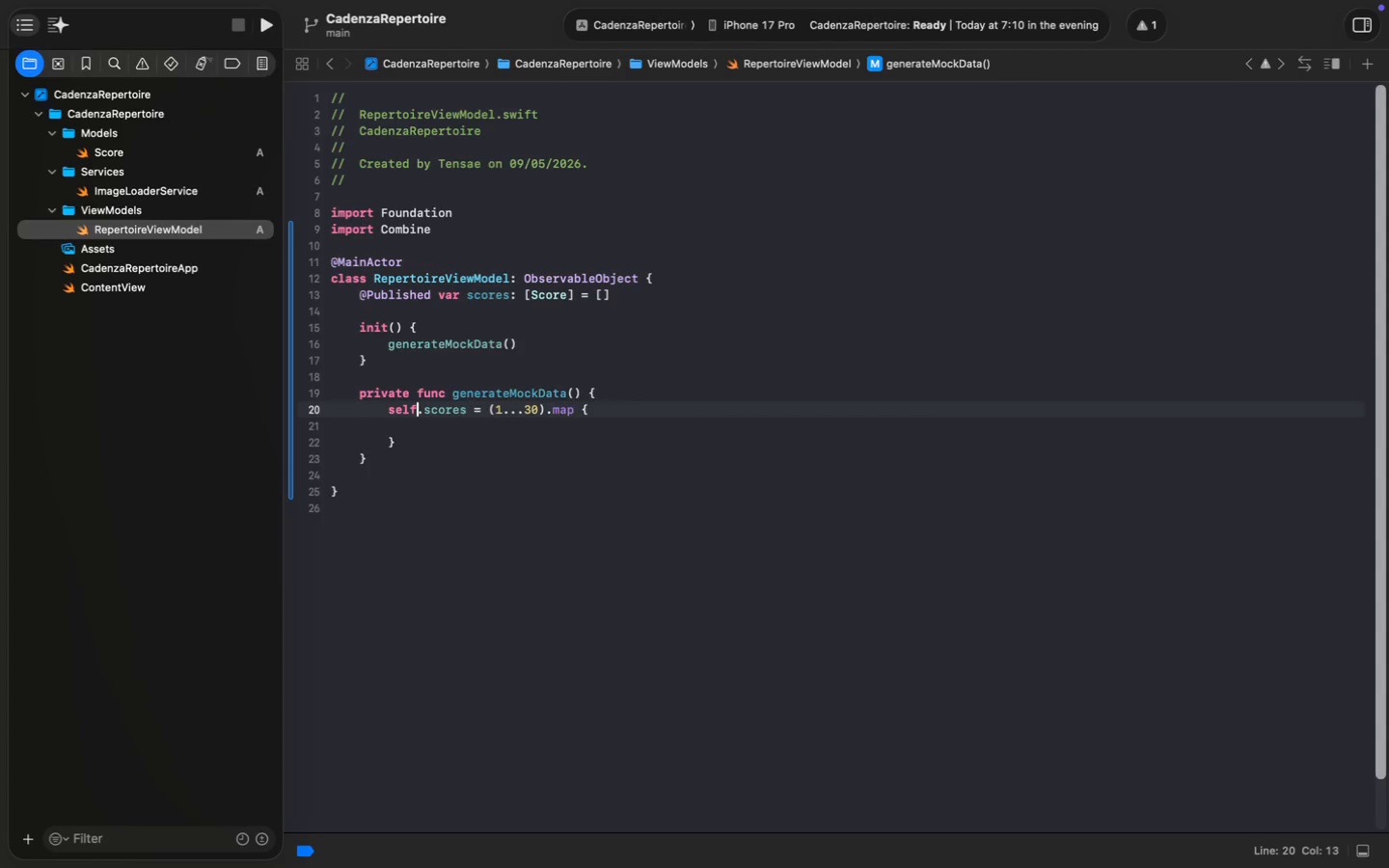 
key(Meta+MetaRight)
 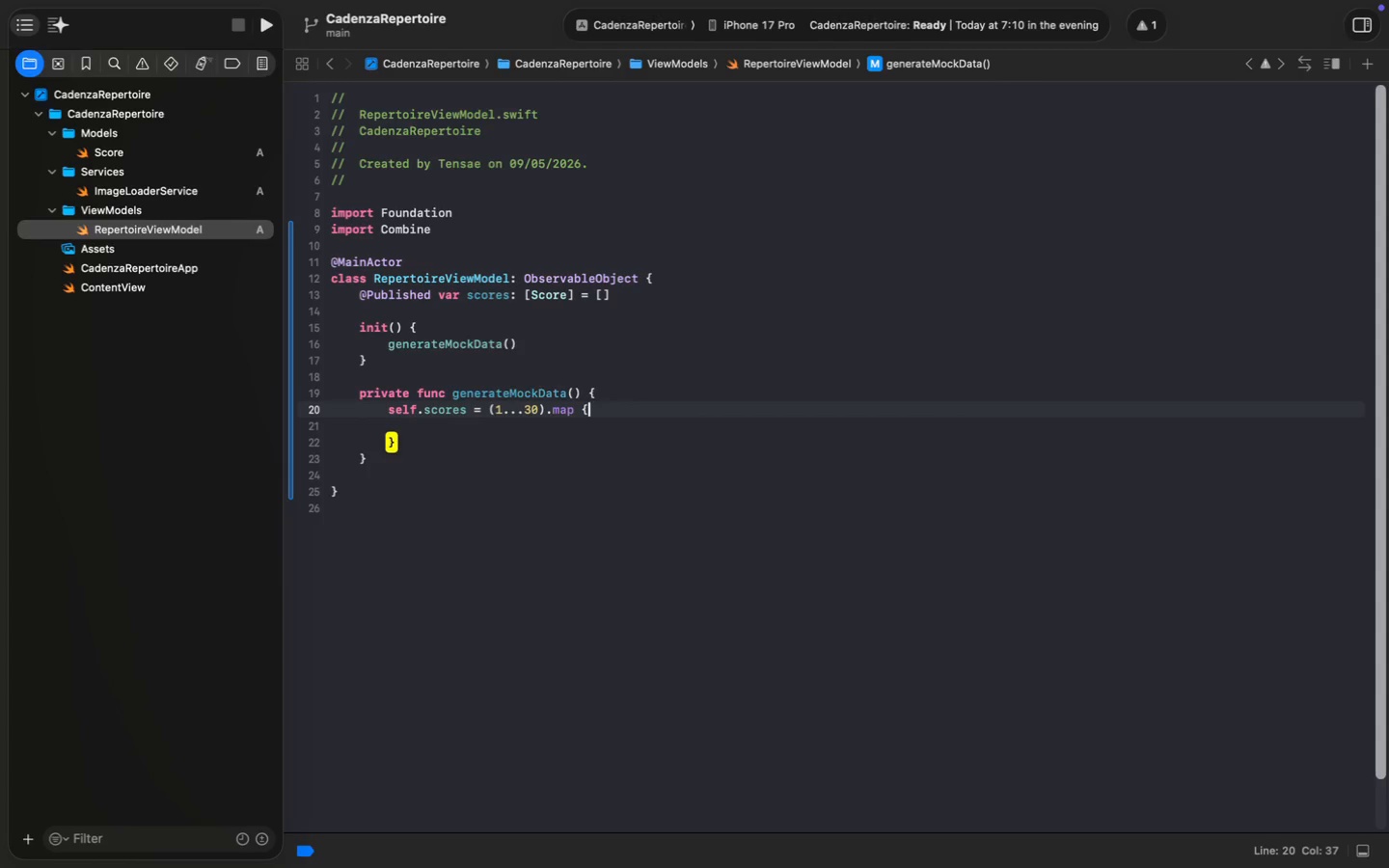 
key(Meta+ArrowRight)
 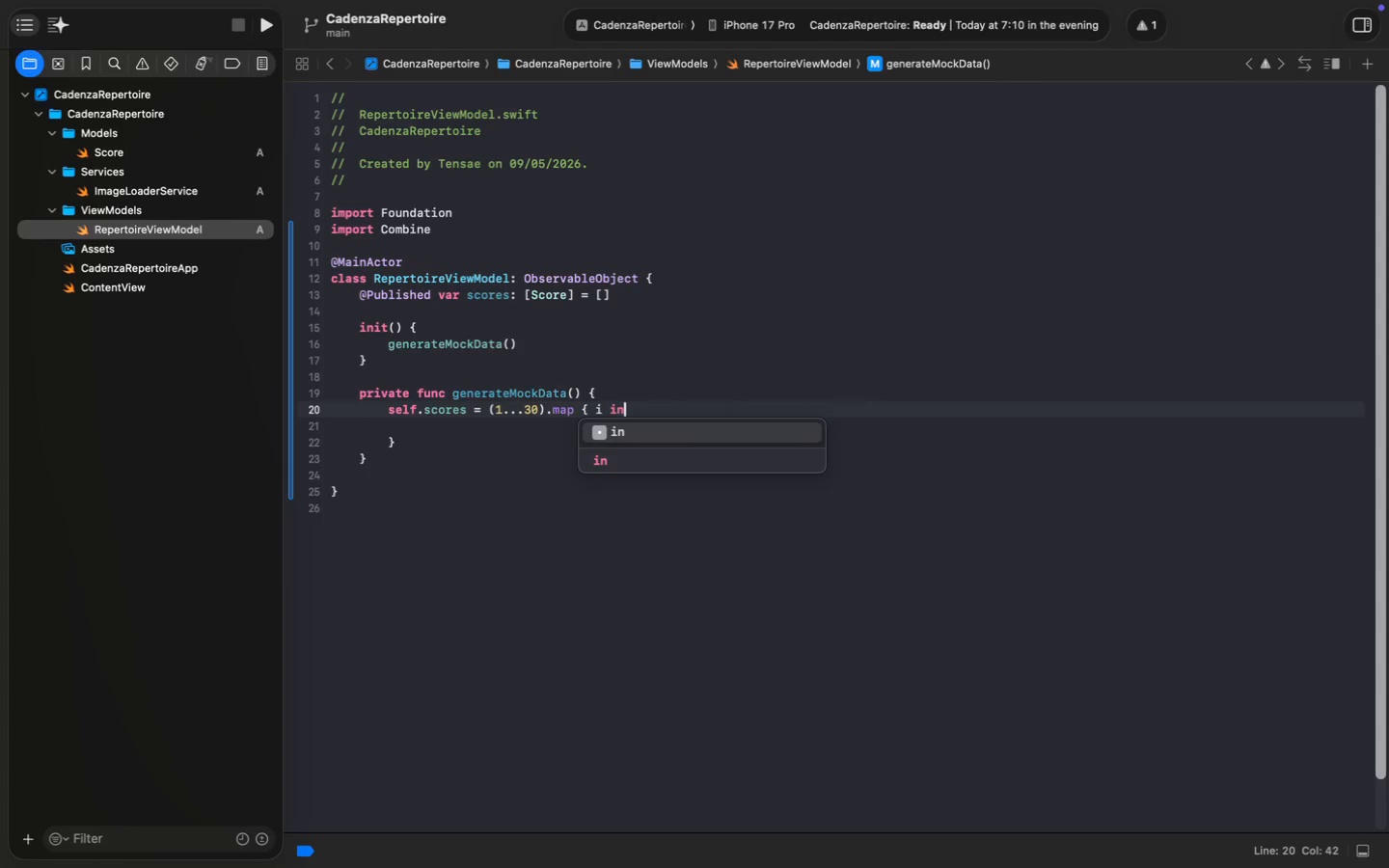 
type( i in)
 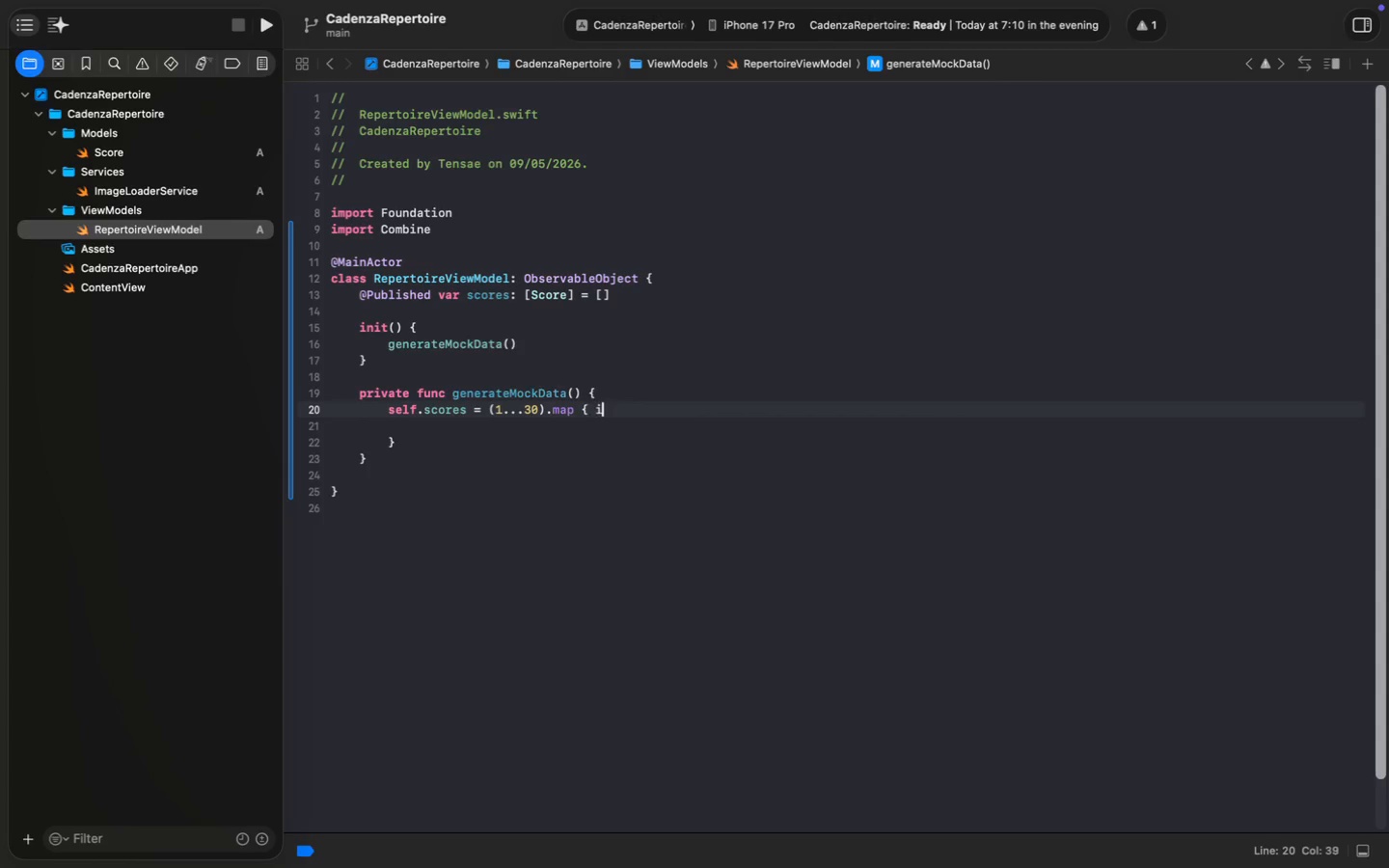 
key(Enter)
 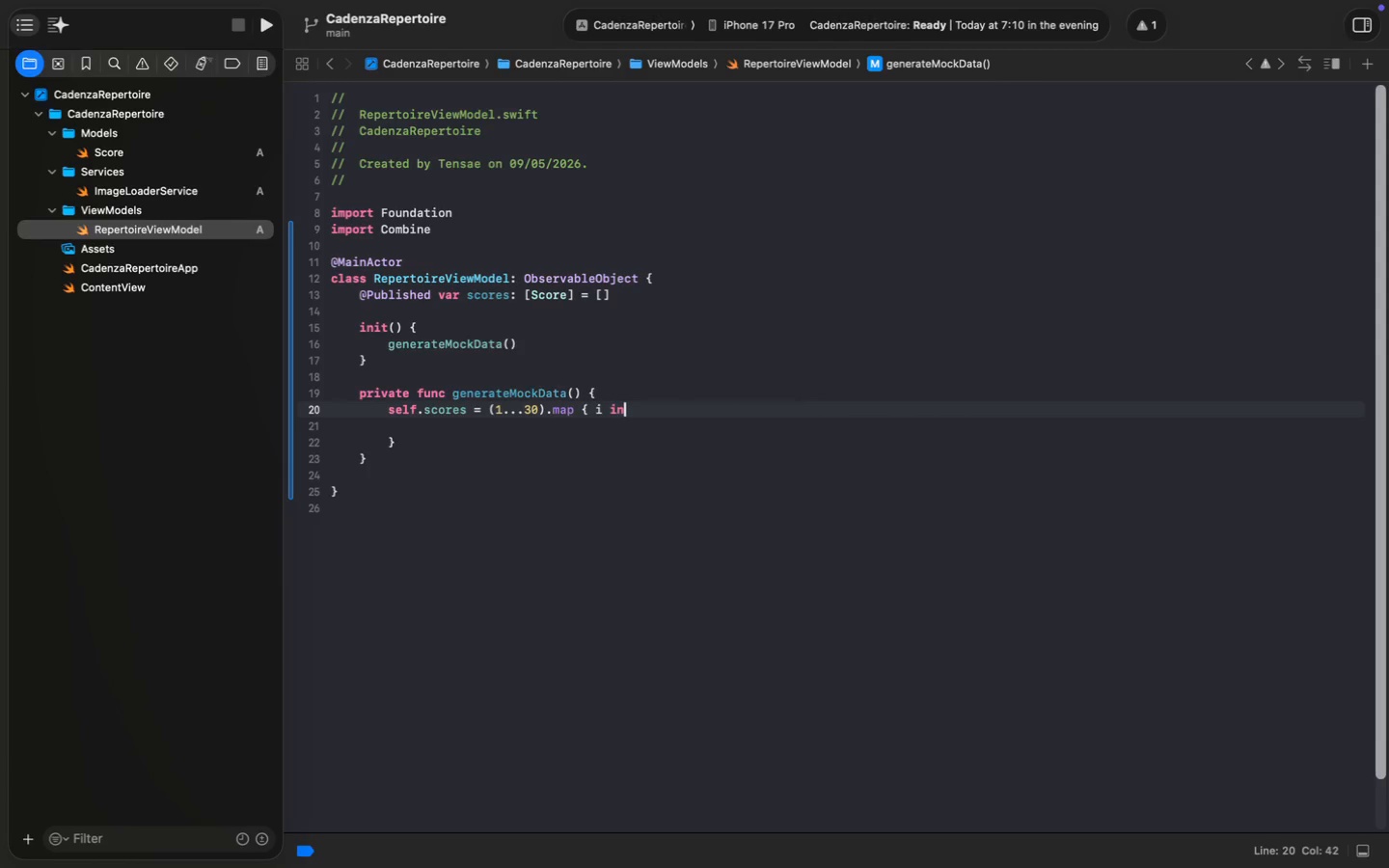 
key(ArrowDown)
 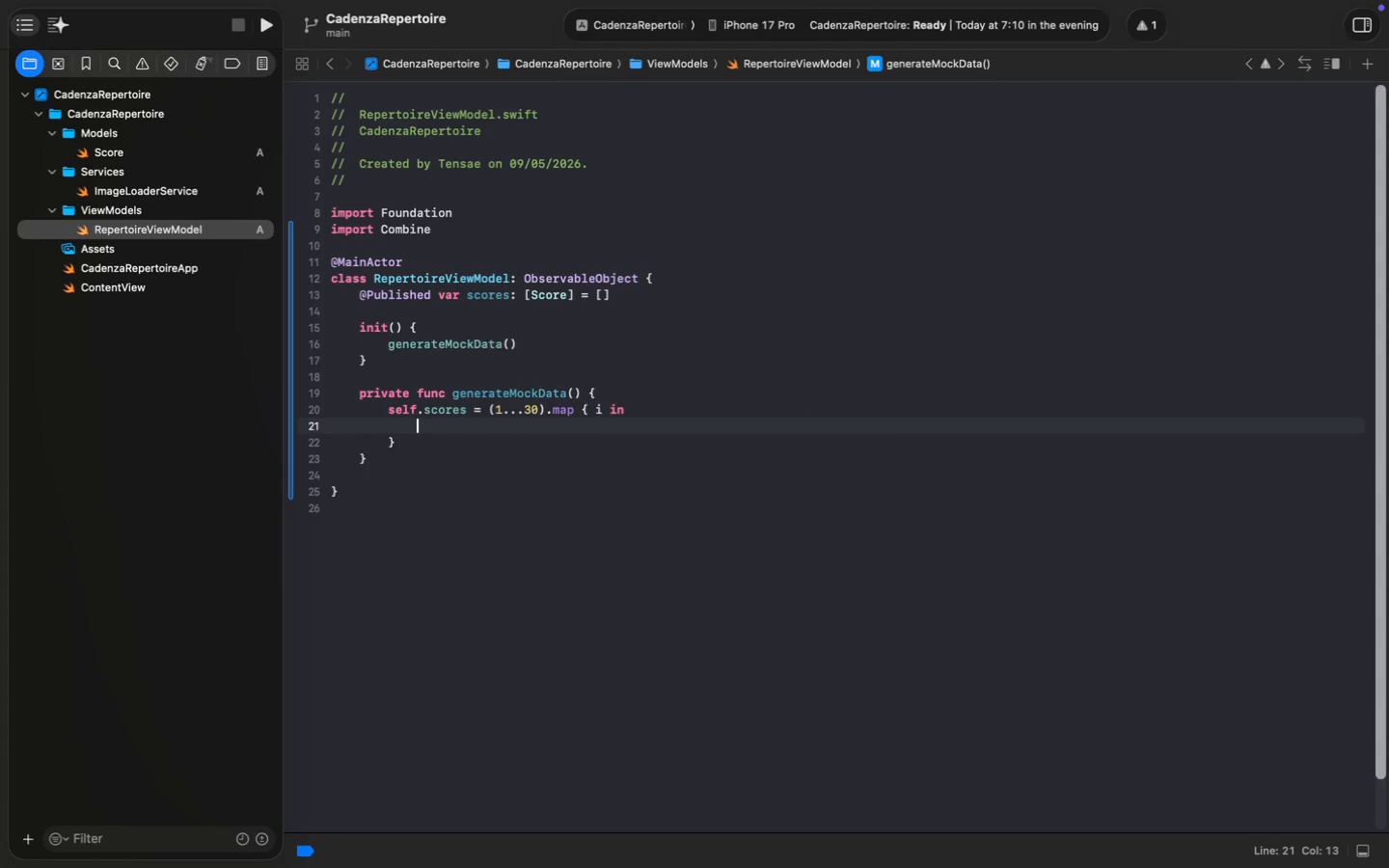 
type(Score()
 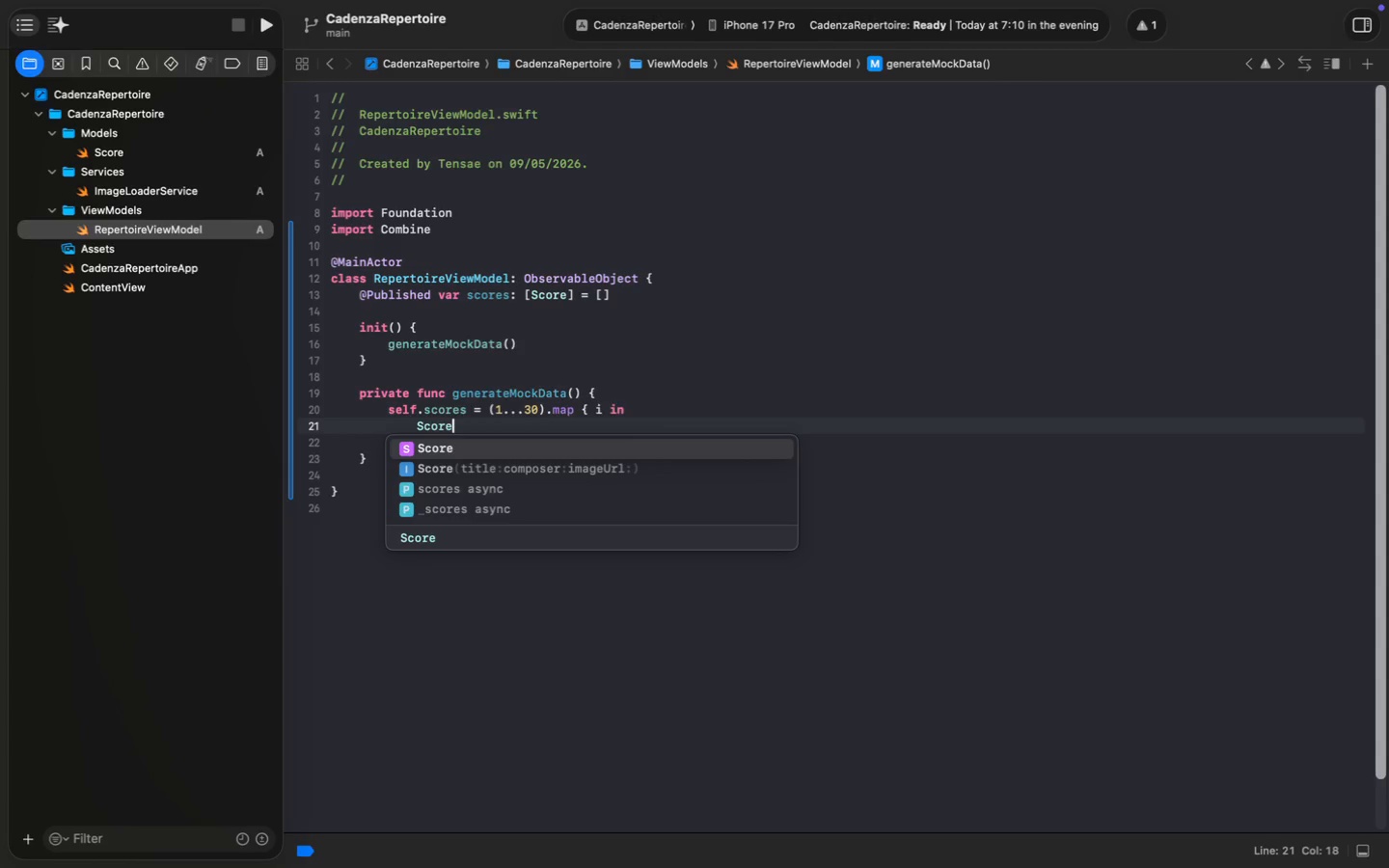 
key(Enter)
 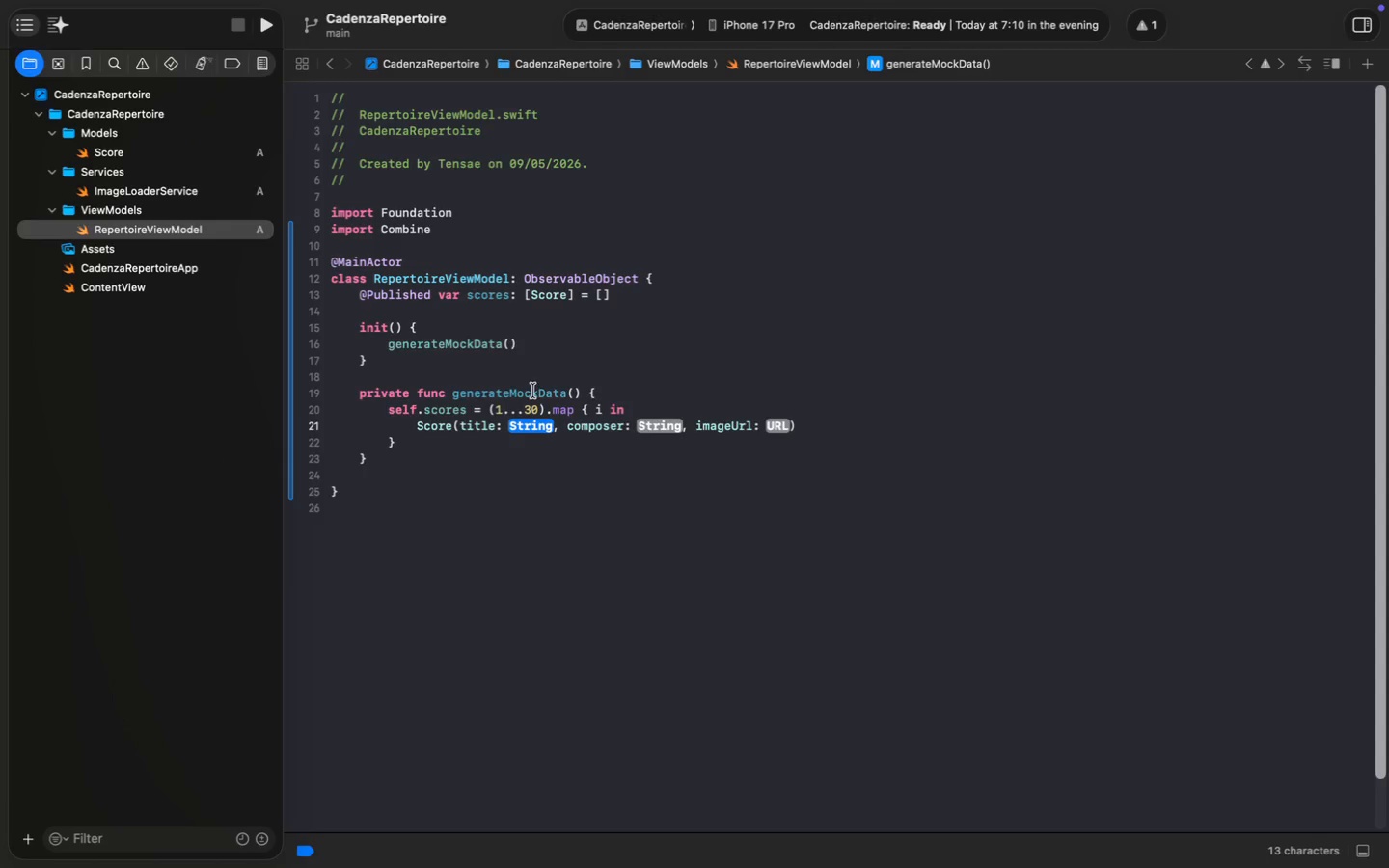 
left_click([460, 428])
 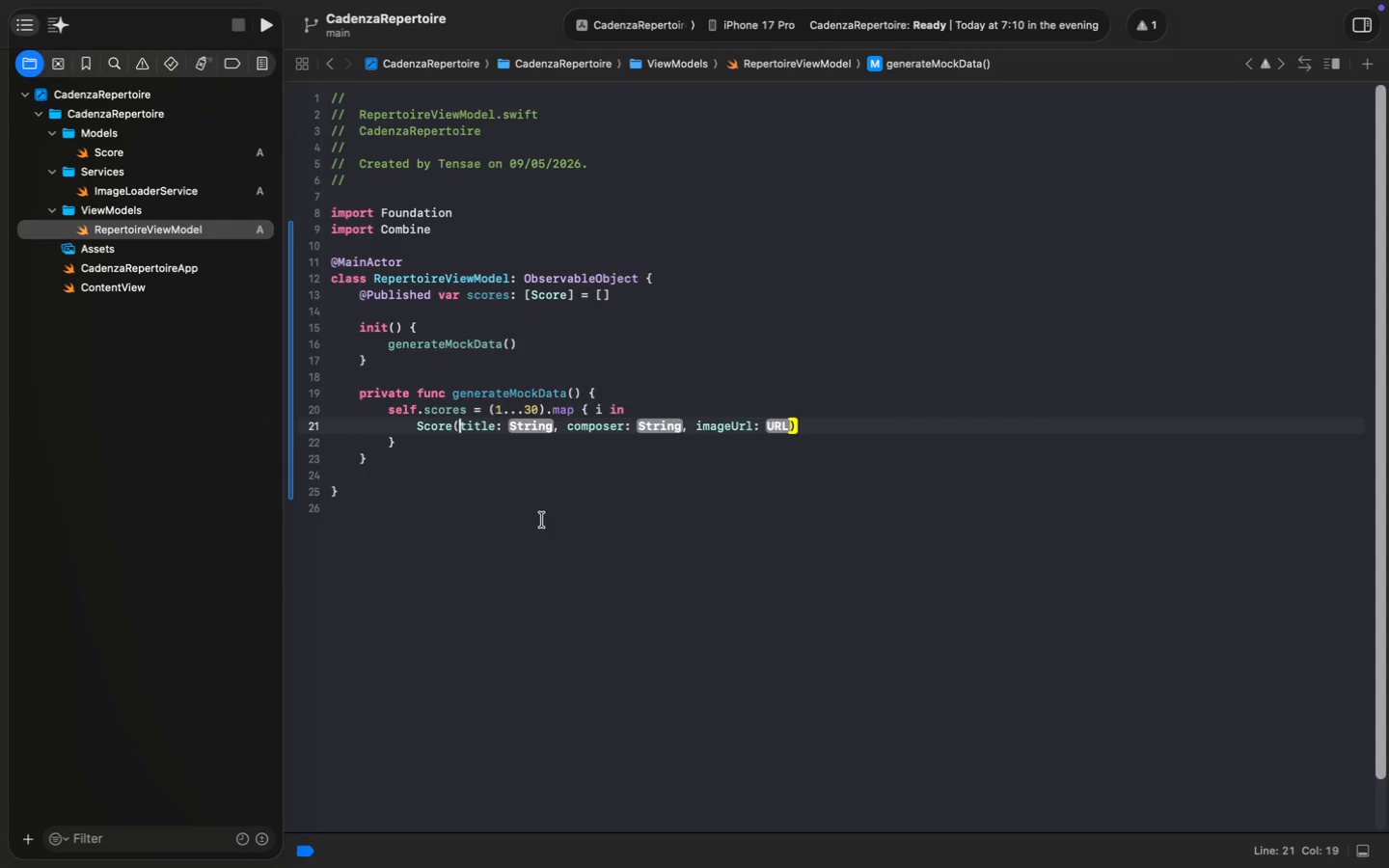 
key(Enter)
 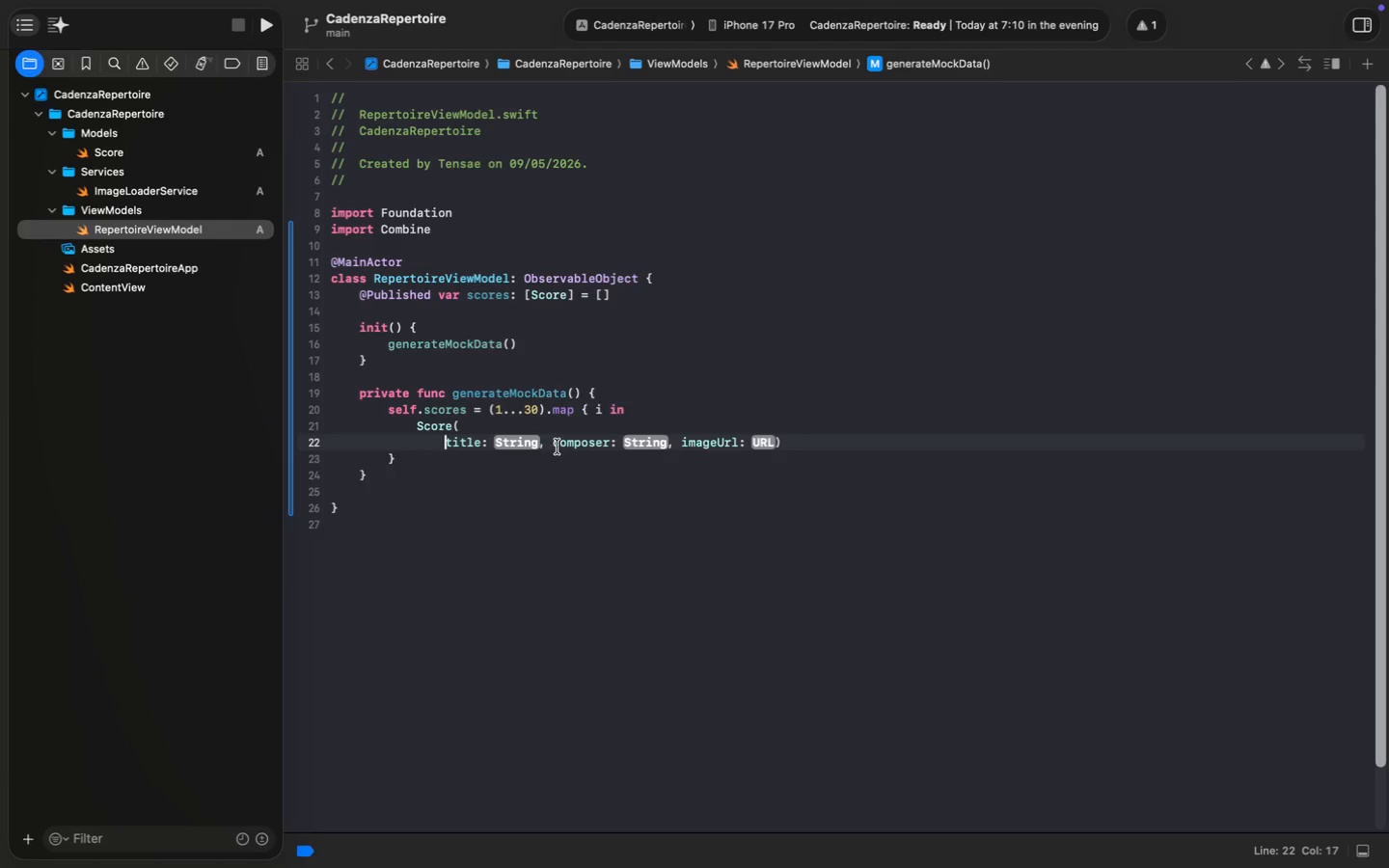 
left_click([555, 444])
 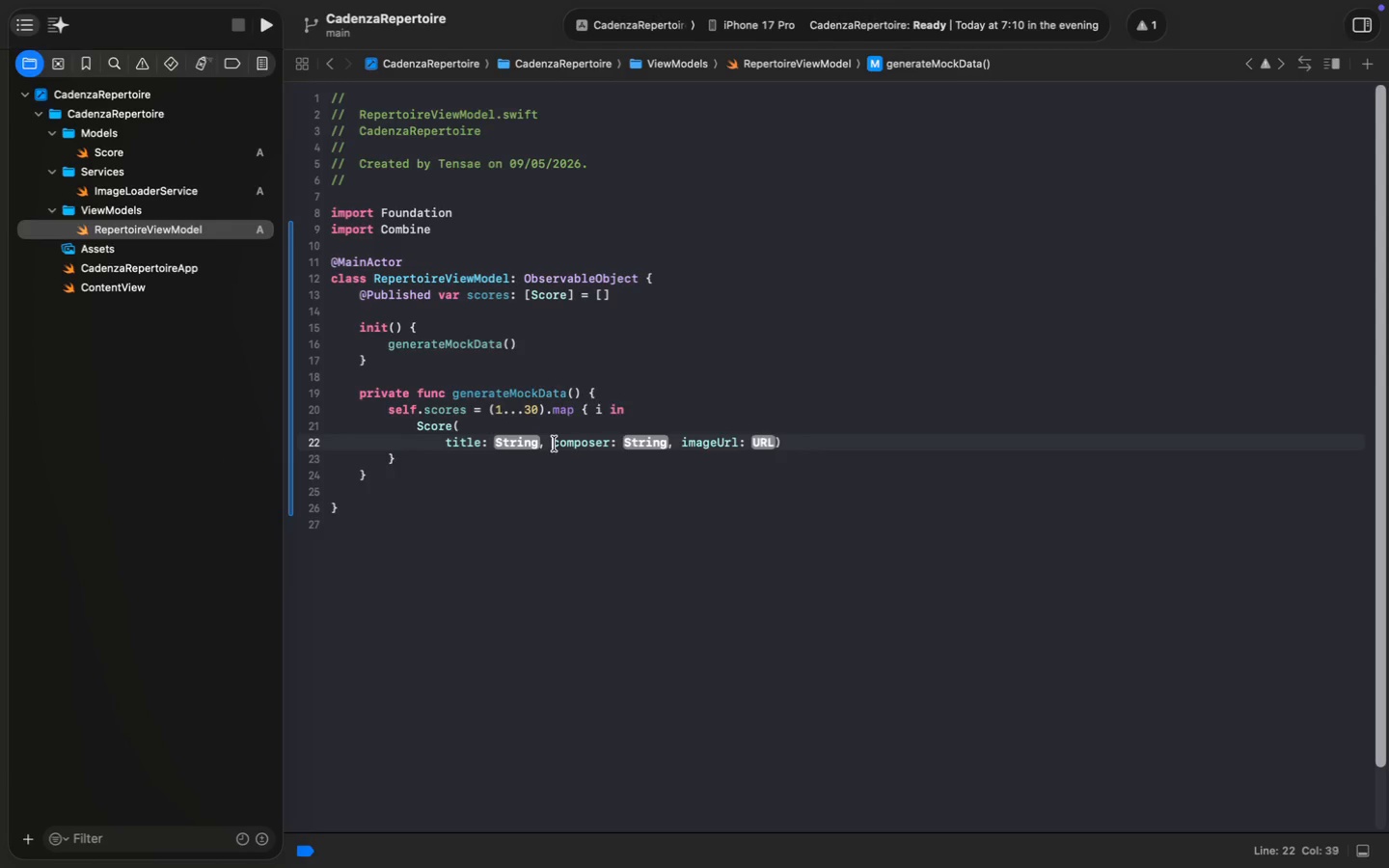 
key(Enter)
 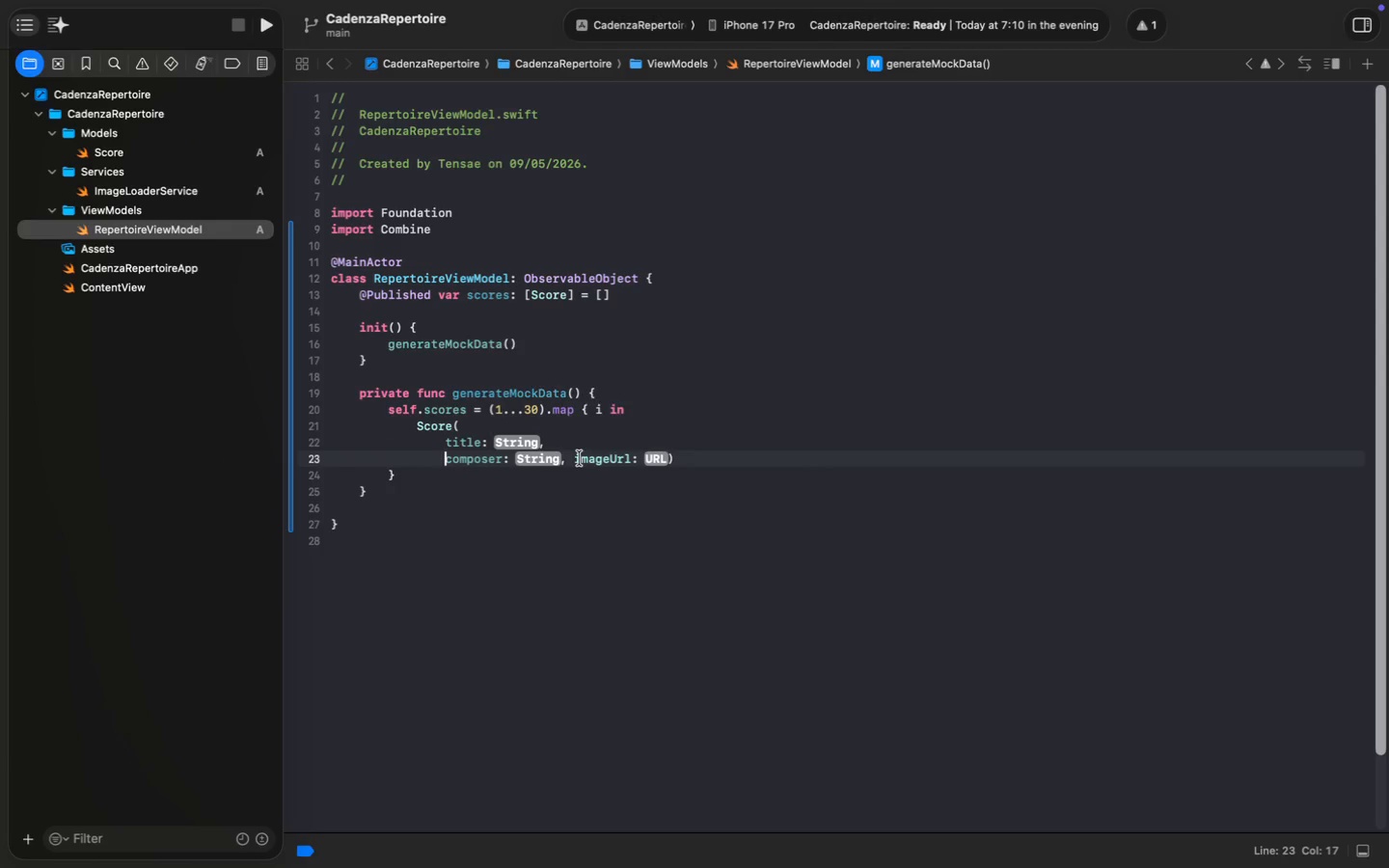 
left_click([575, 456])
 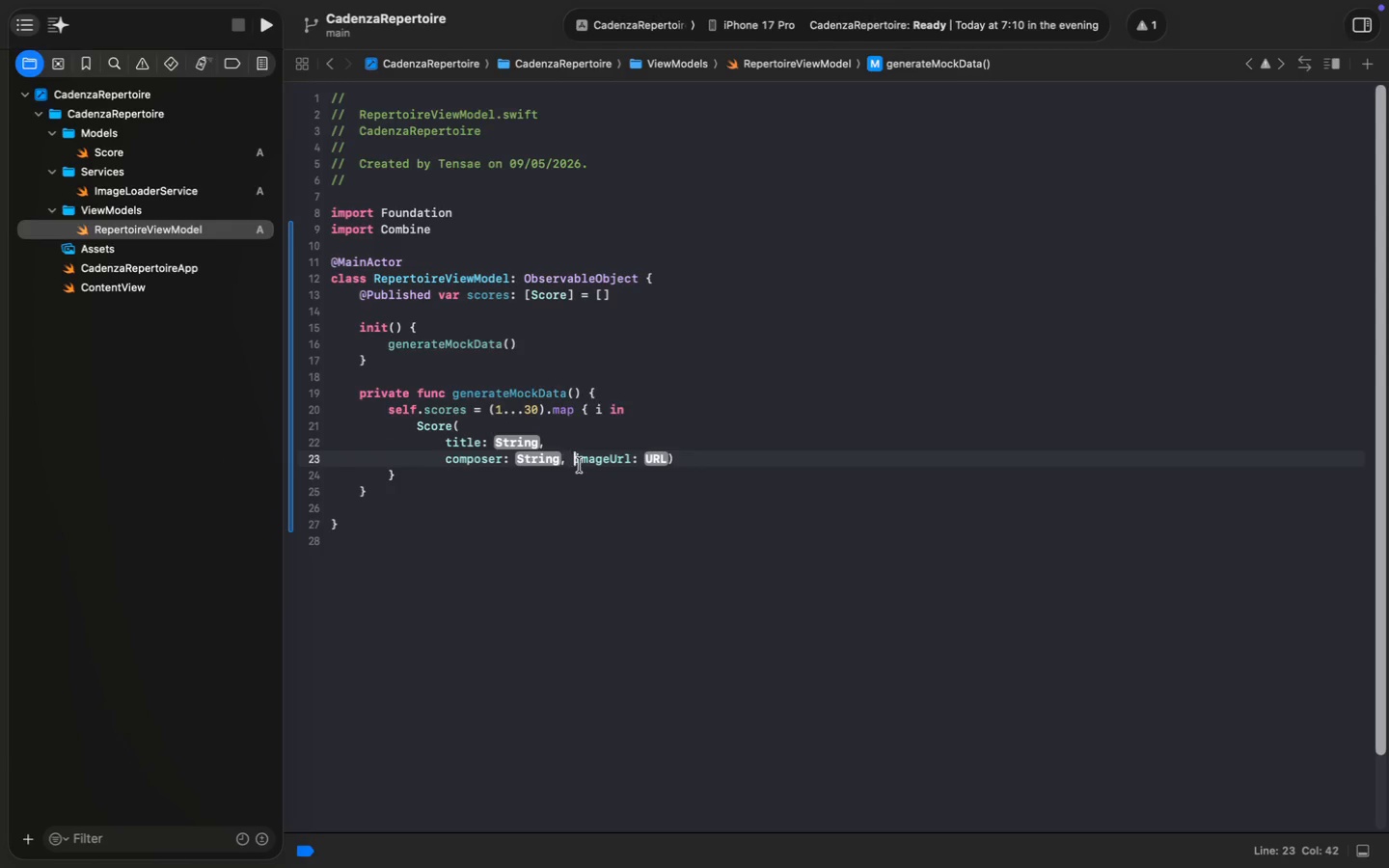 
key(Enter)
 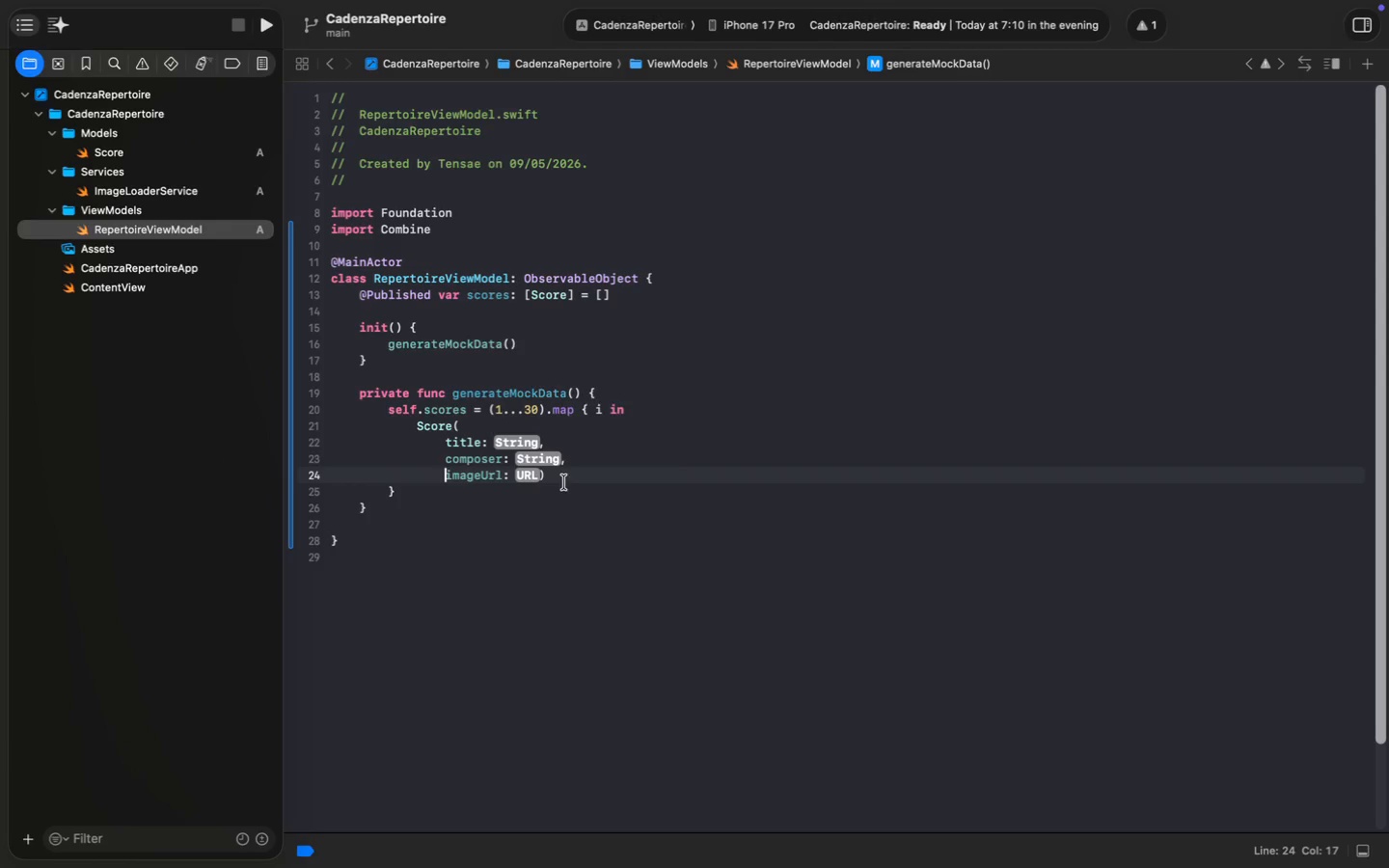 
left_click([565, 473])
 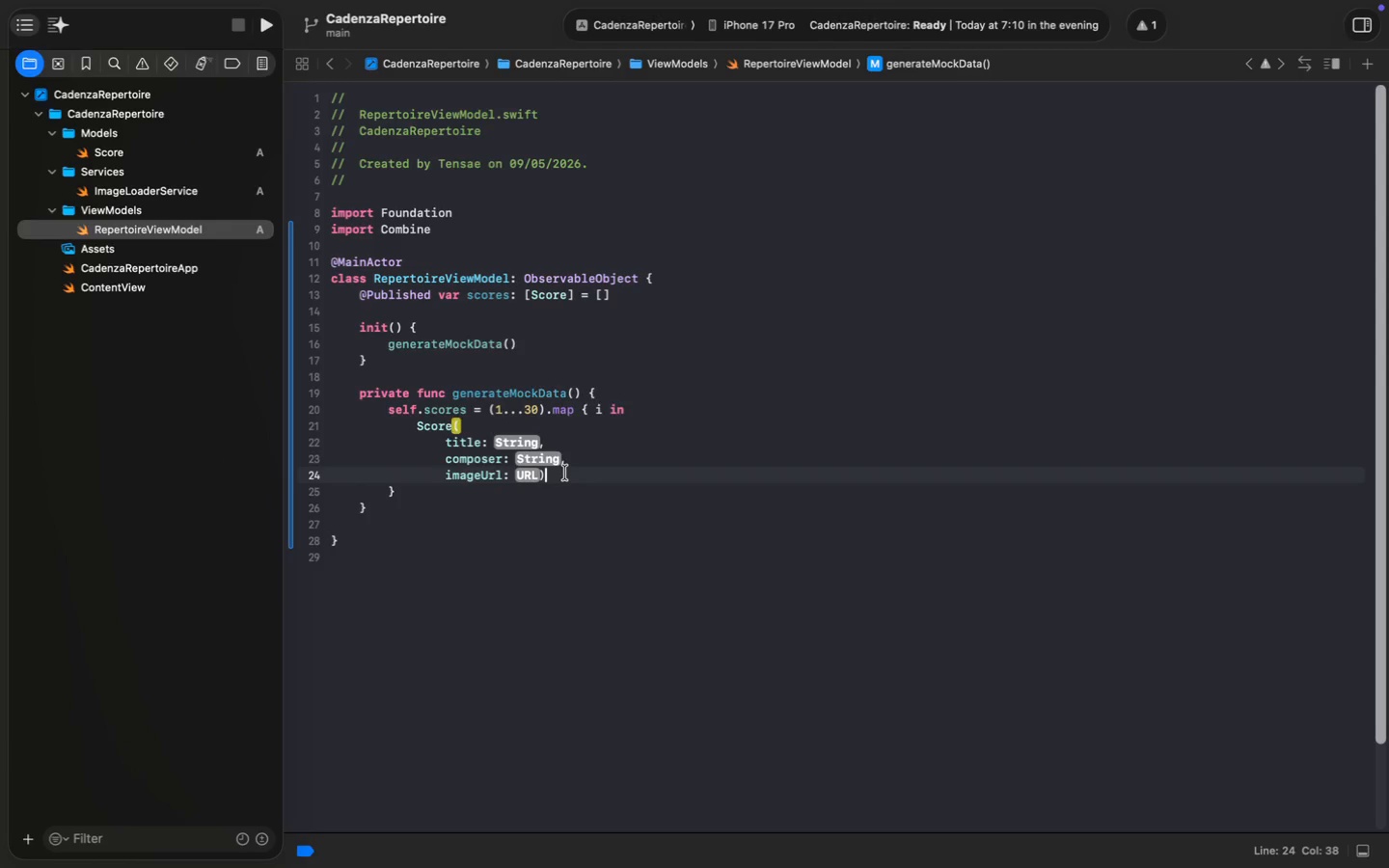 
key(ArrowLeft)
 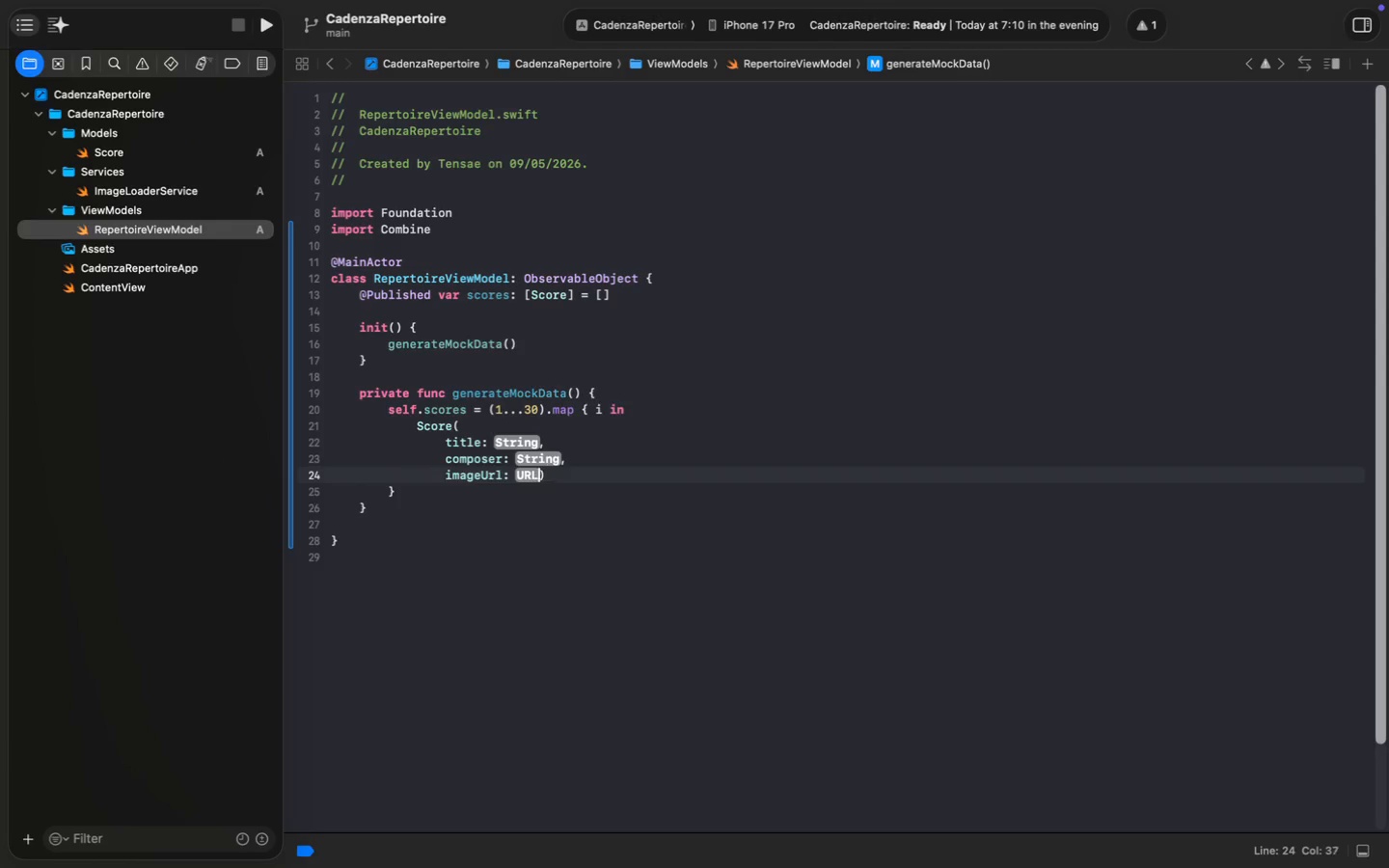 
key(Enter)
 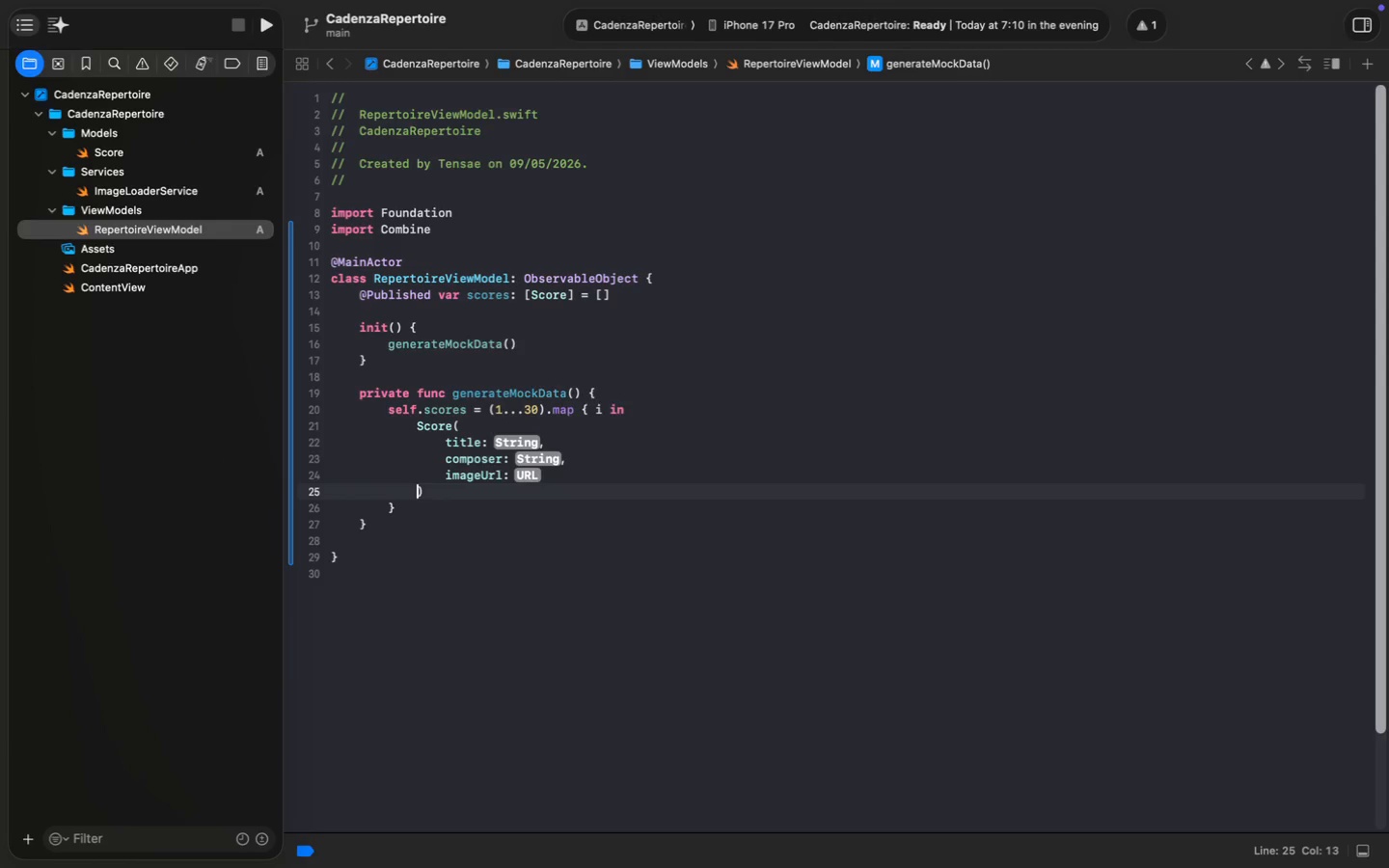 
left_click([506, 442])
 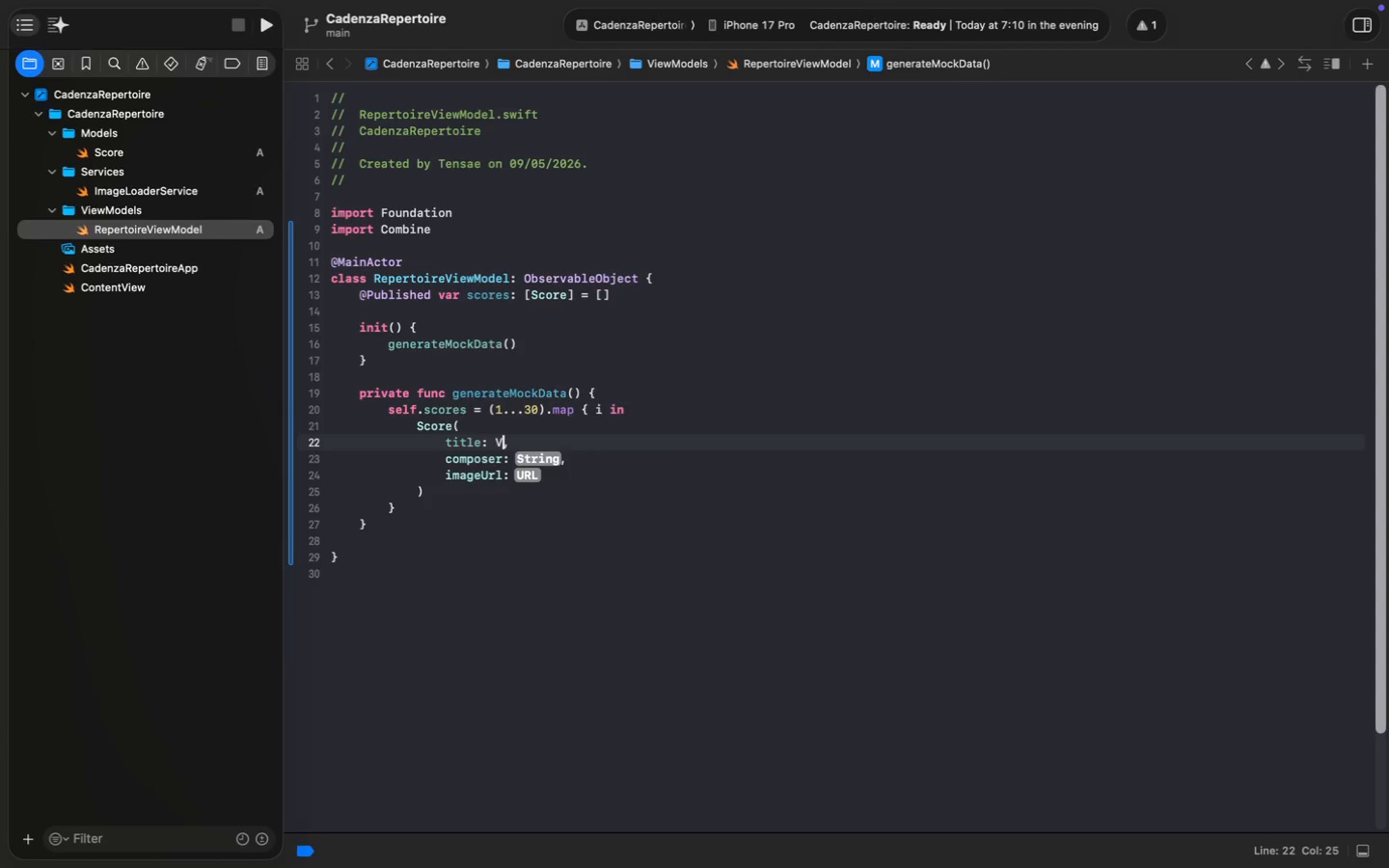 
type(Violin Sonata No.)
 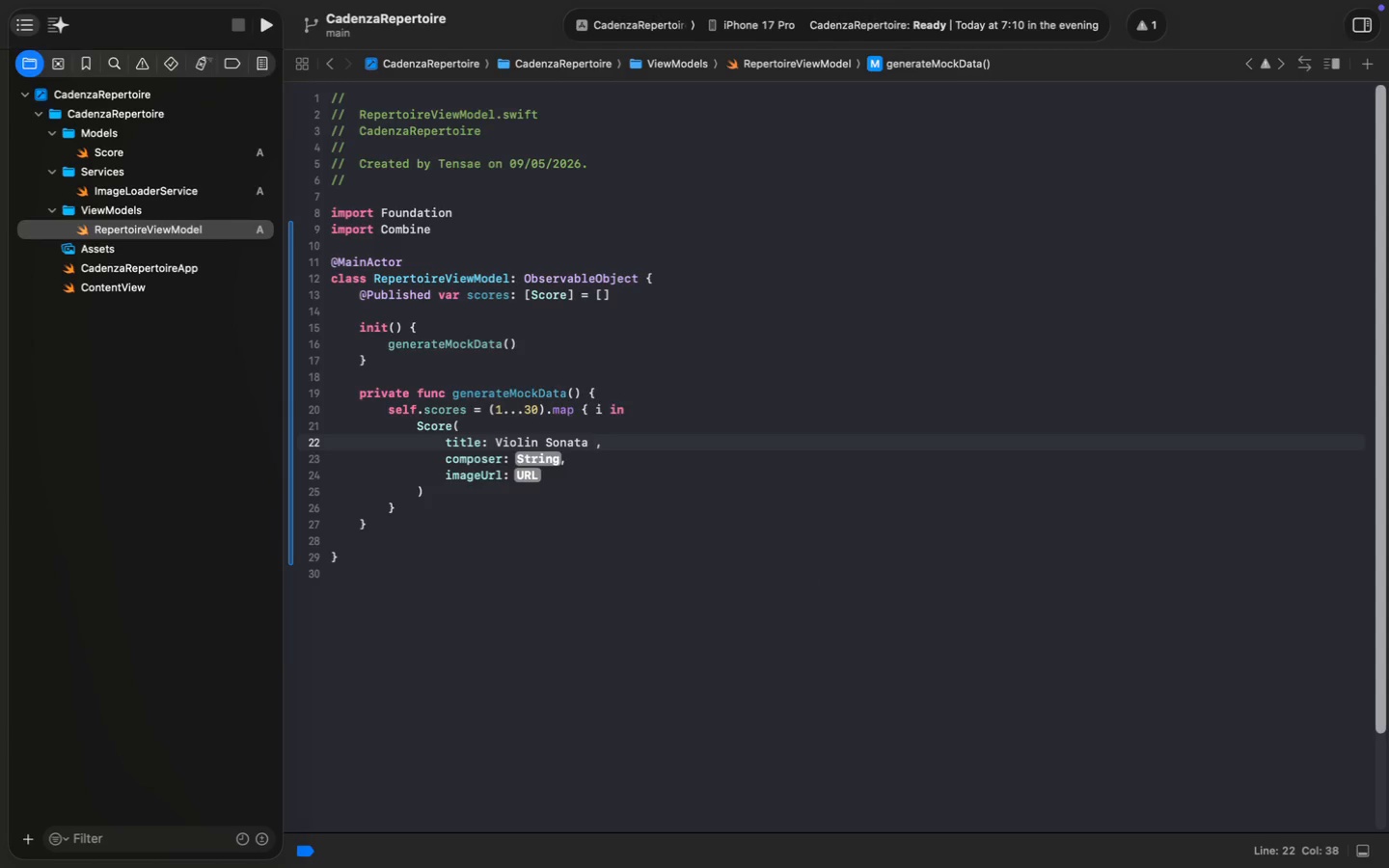 
key(Meta+Shift+MetaRight)
 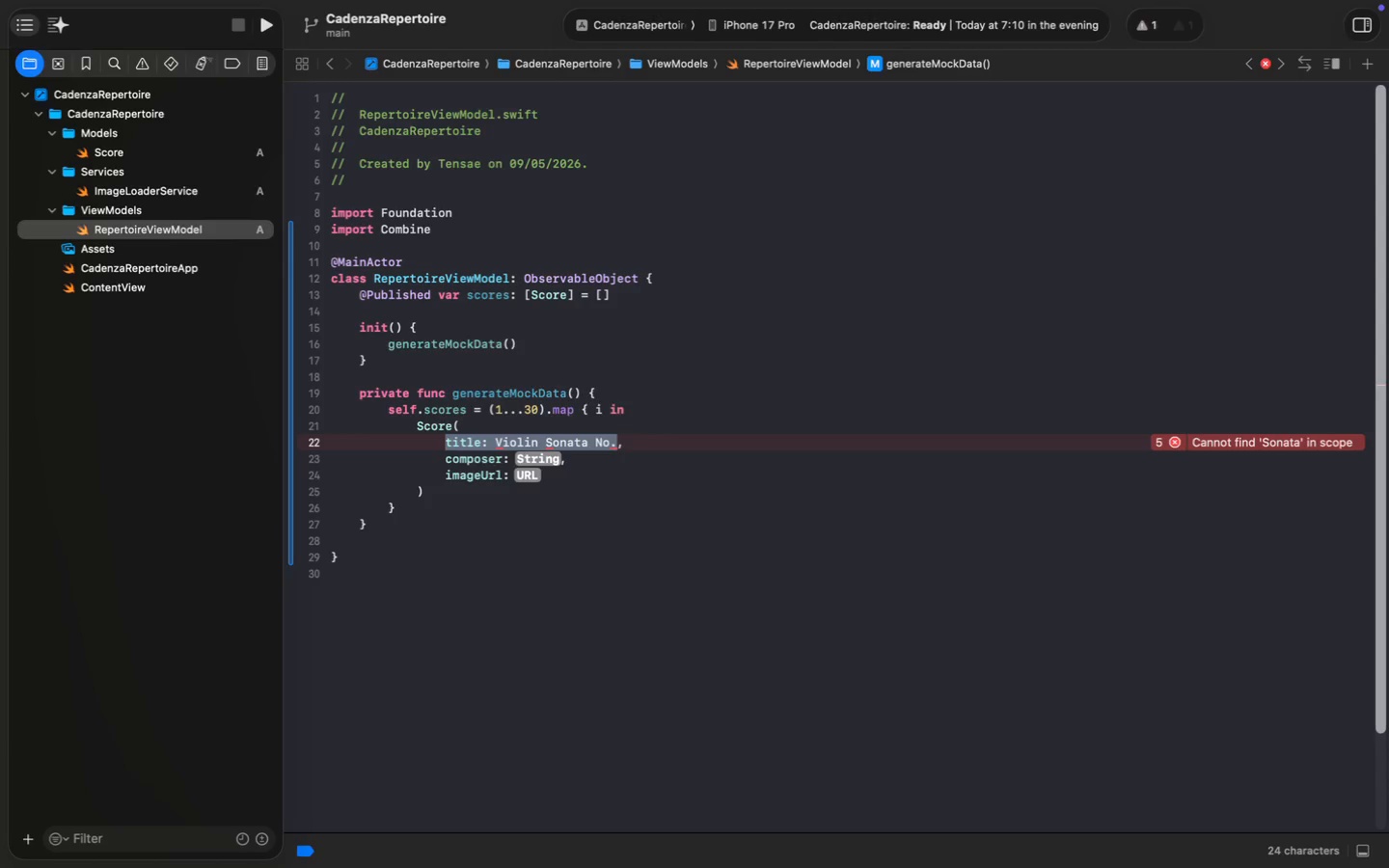 
hold_key(key=ArrowLeft, duration=0.53)
 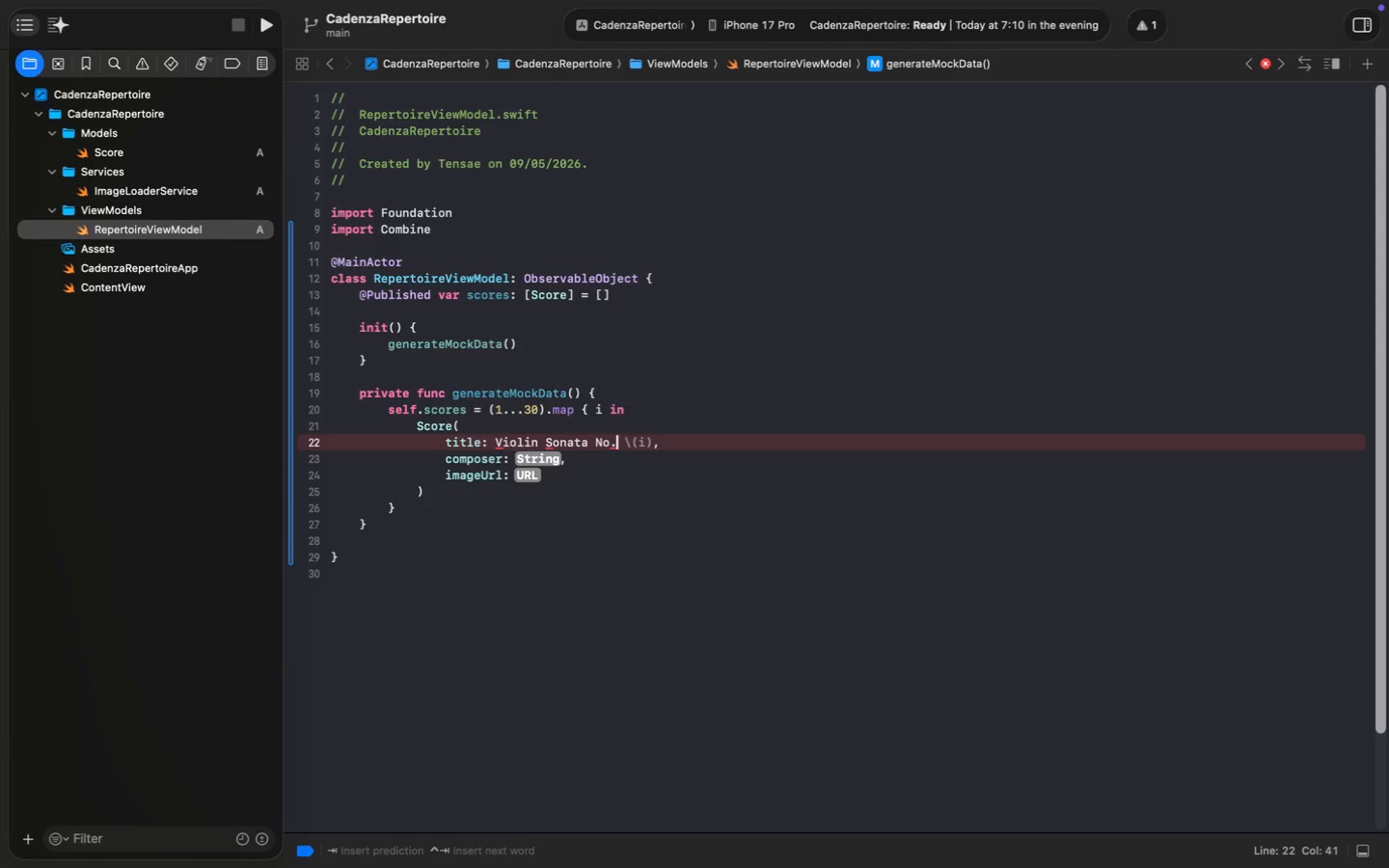 
key(Alt+Shift+AltRight)
 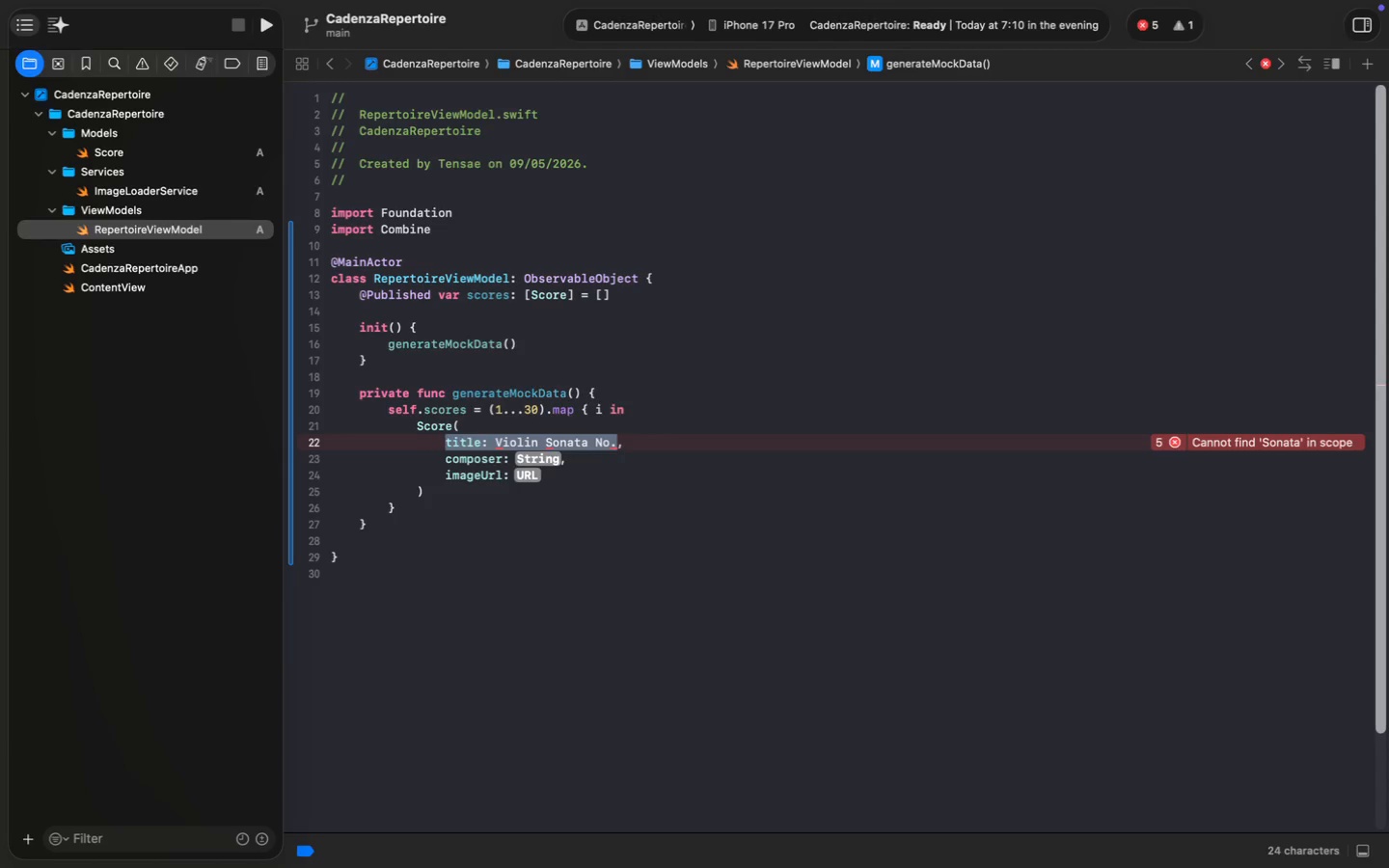 
key(Alt+Shift+ArrowRight)
 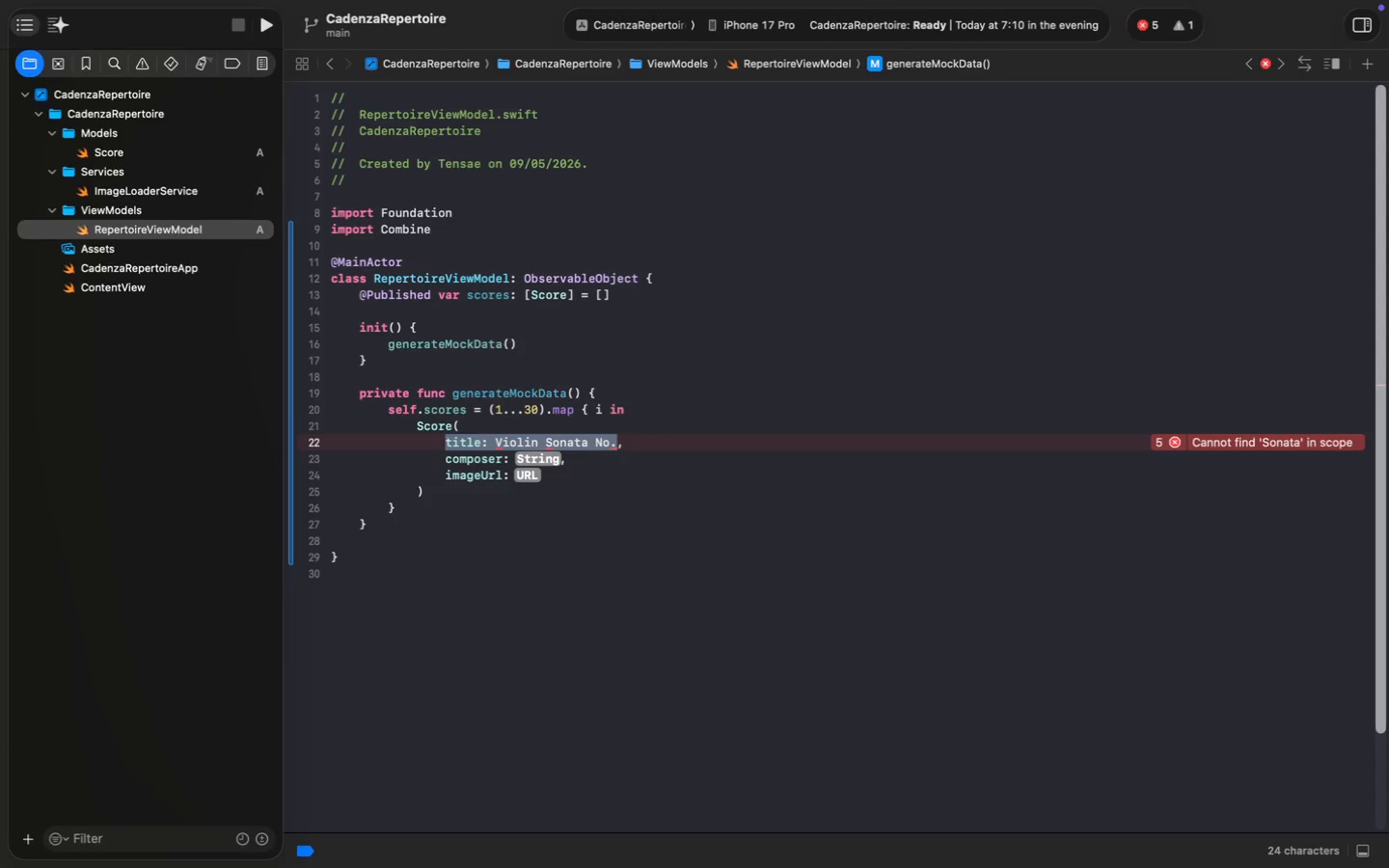 
key(Alt+Shift+ArrowRight)
 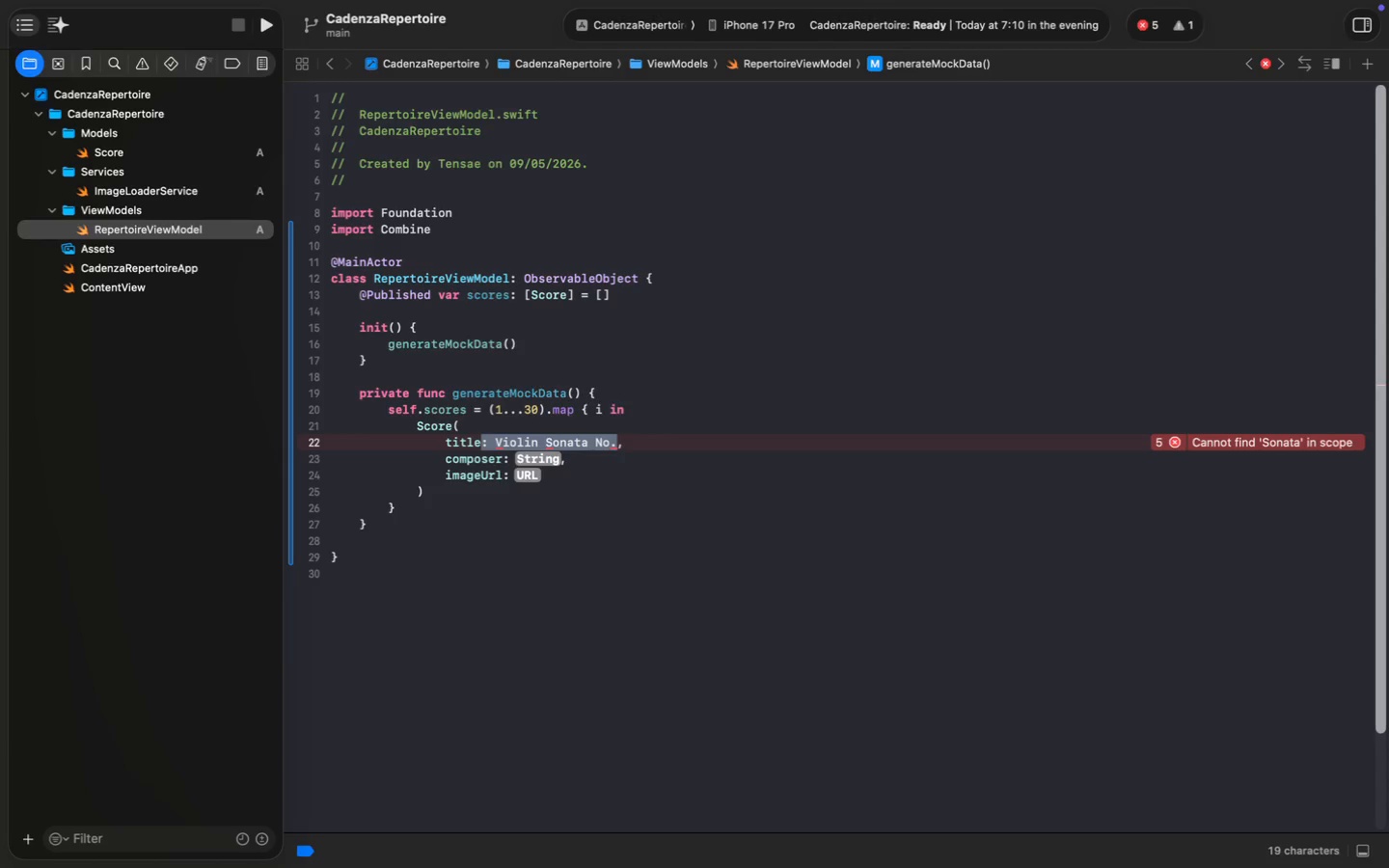 
key(Shift+ArrowRight)
 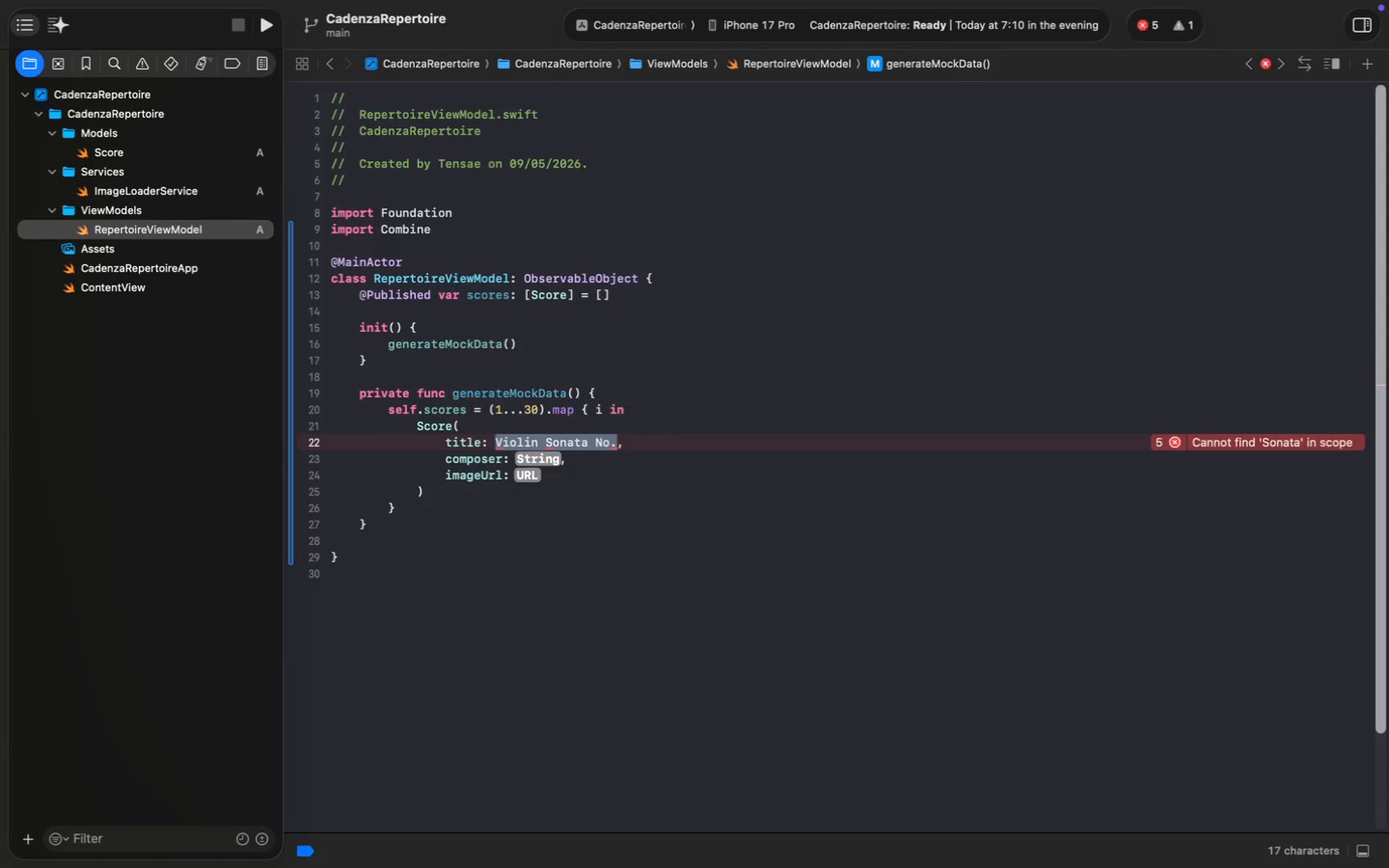 
key(Shift+ArrowRight)
 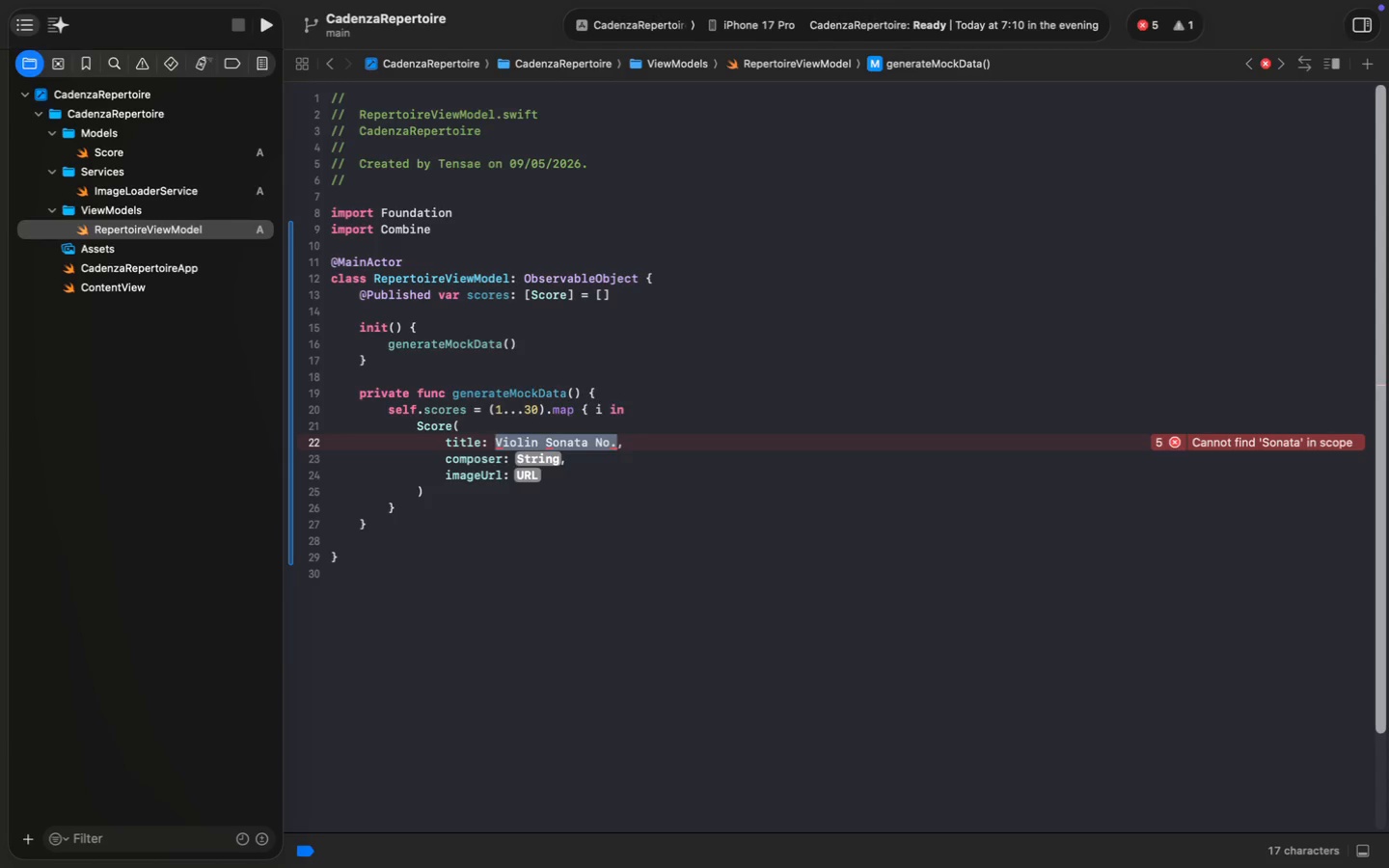 
key(Shift+Quote)
 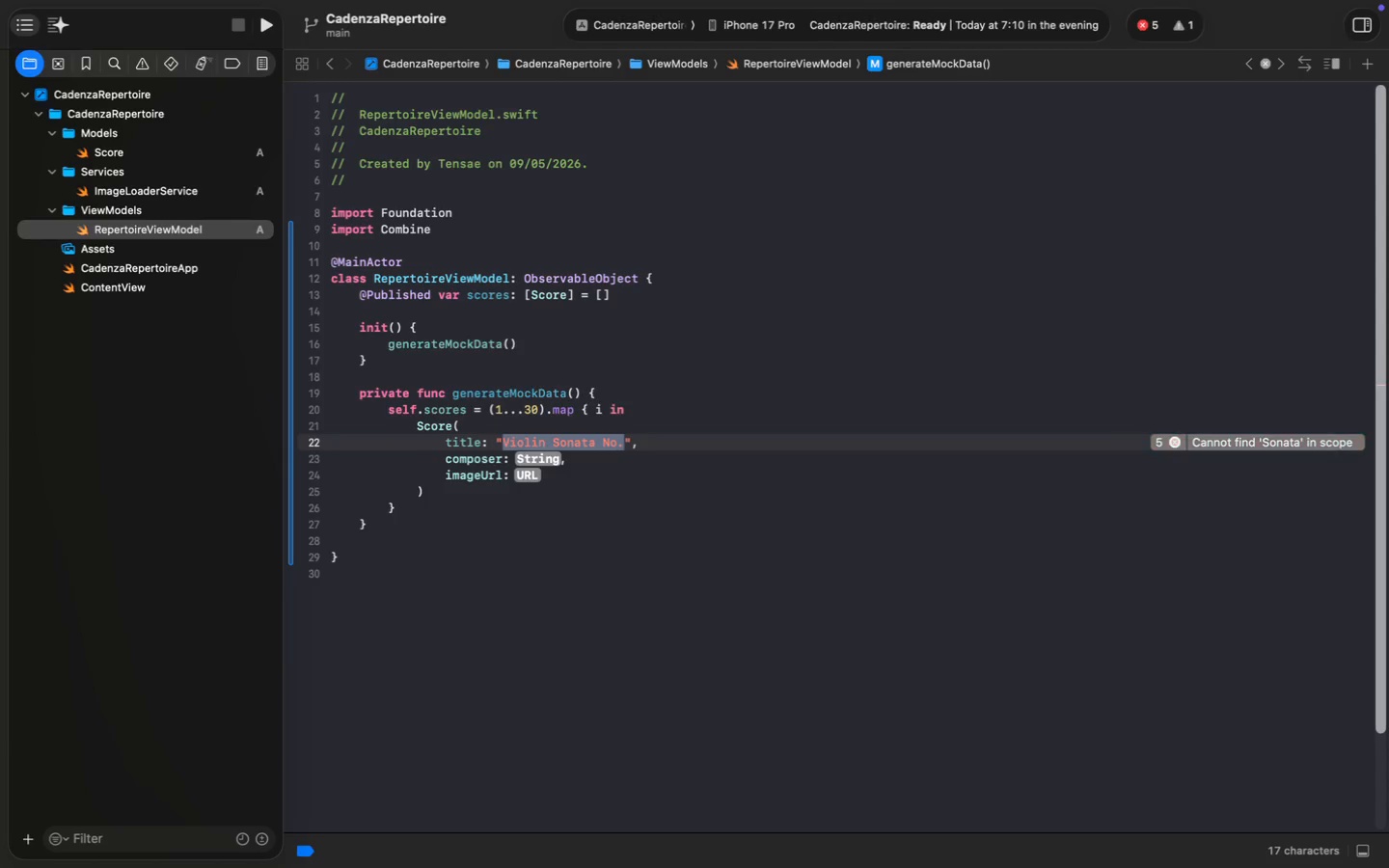 
key(ArrowRight)
 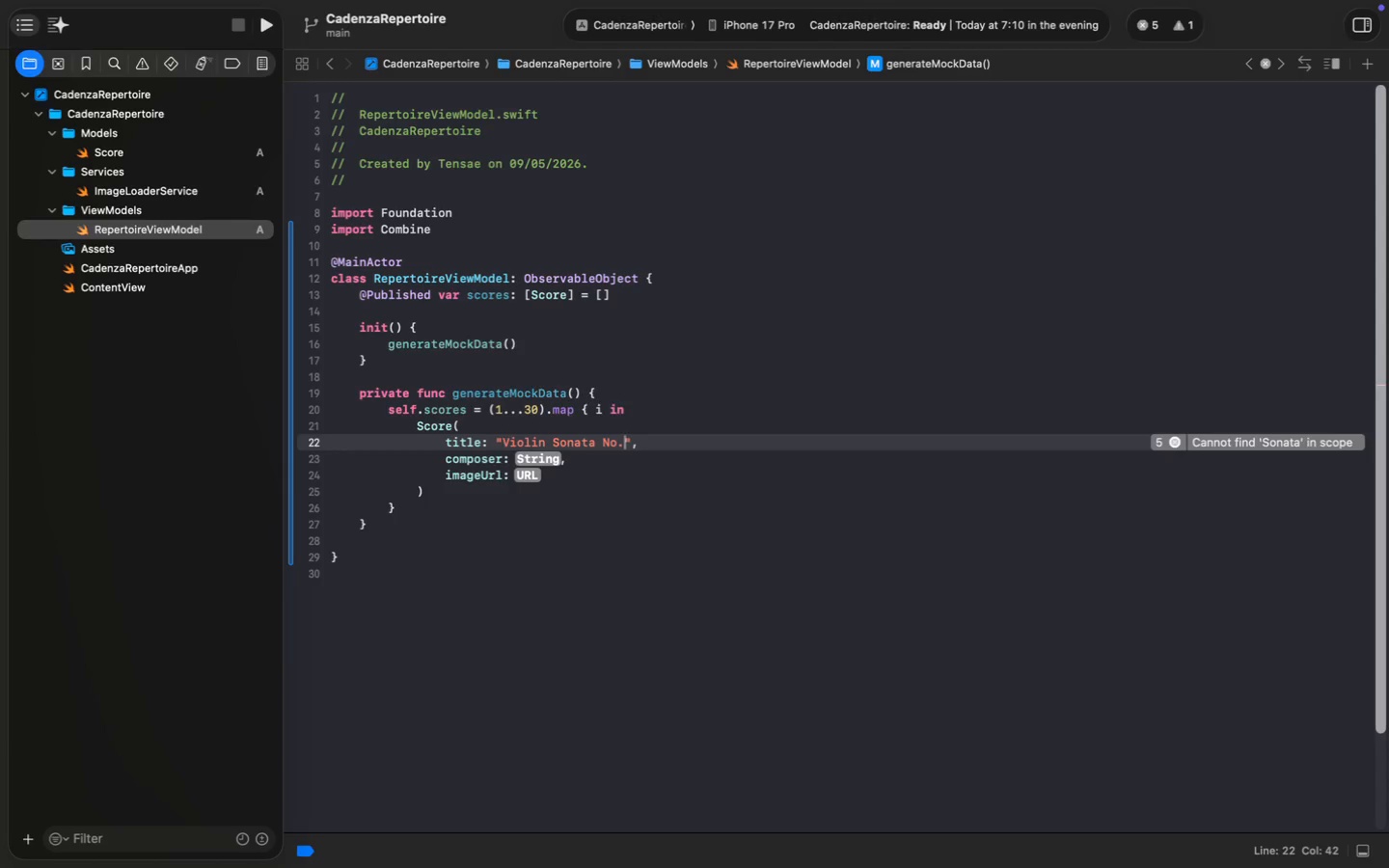 
type( \())
 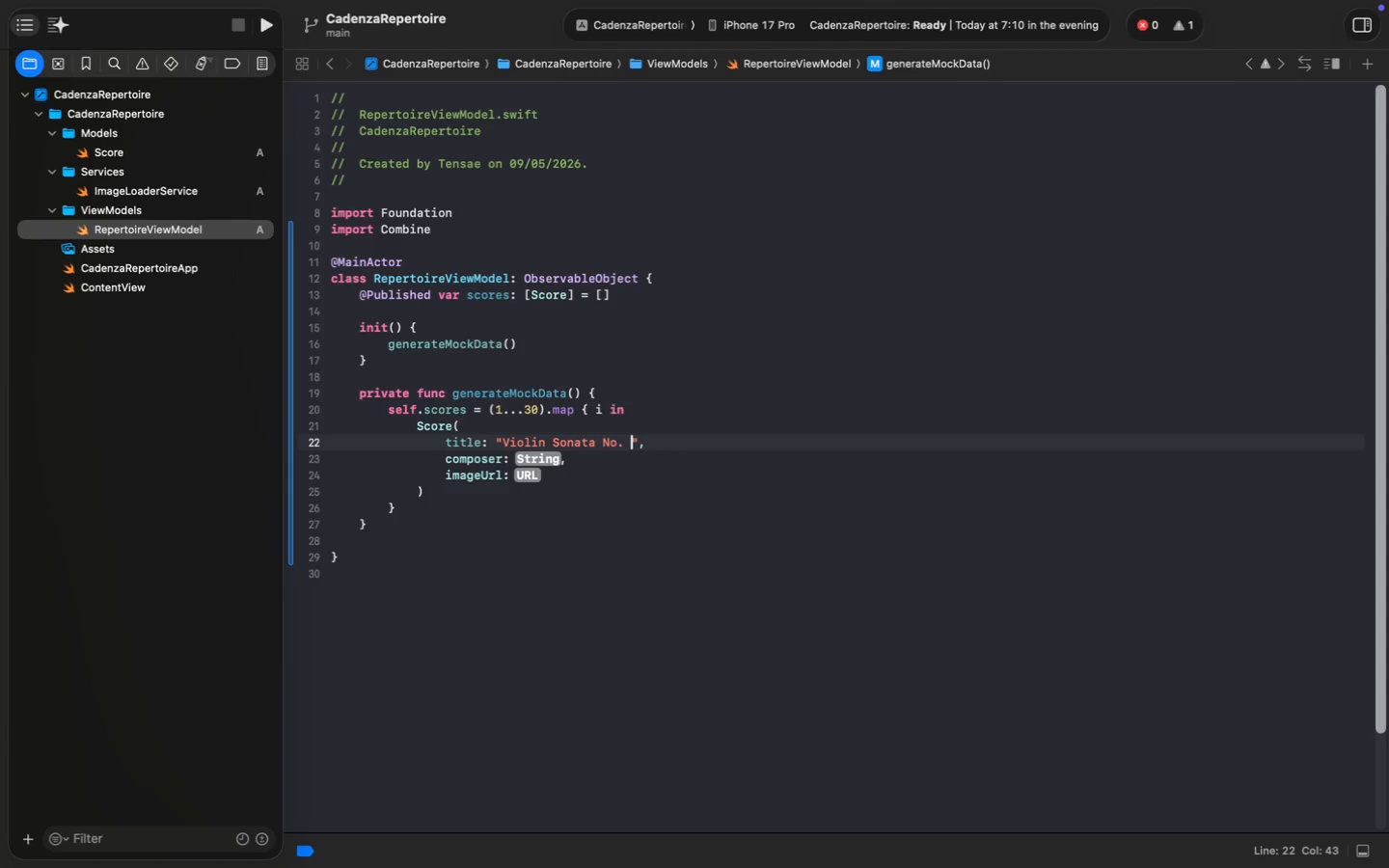 
key(ArrowLeft)
 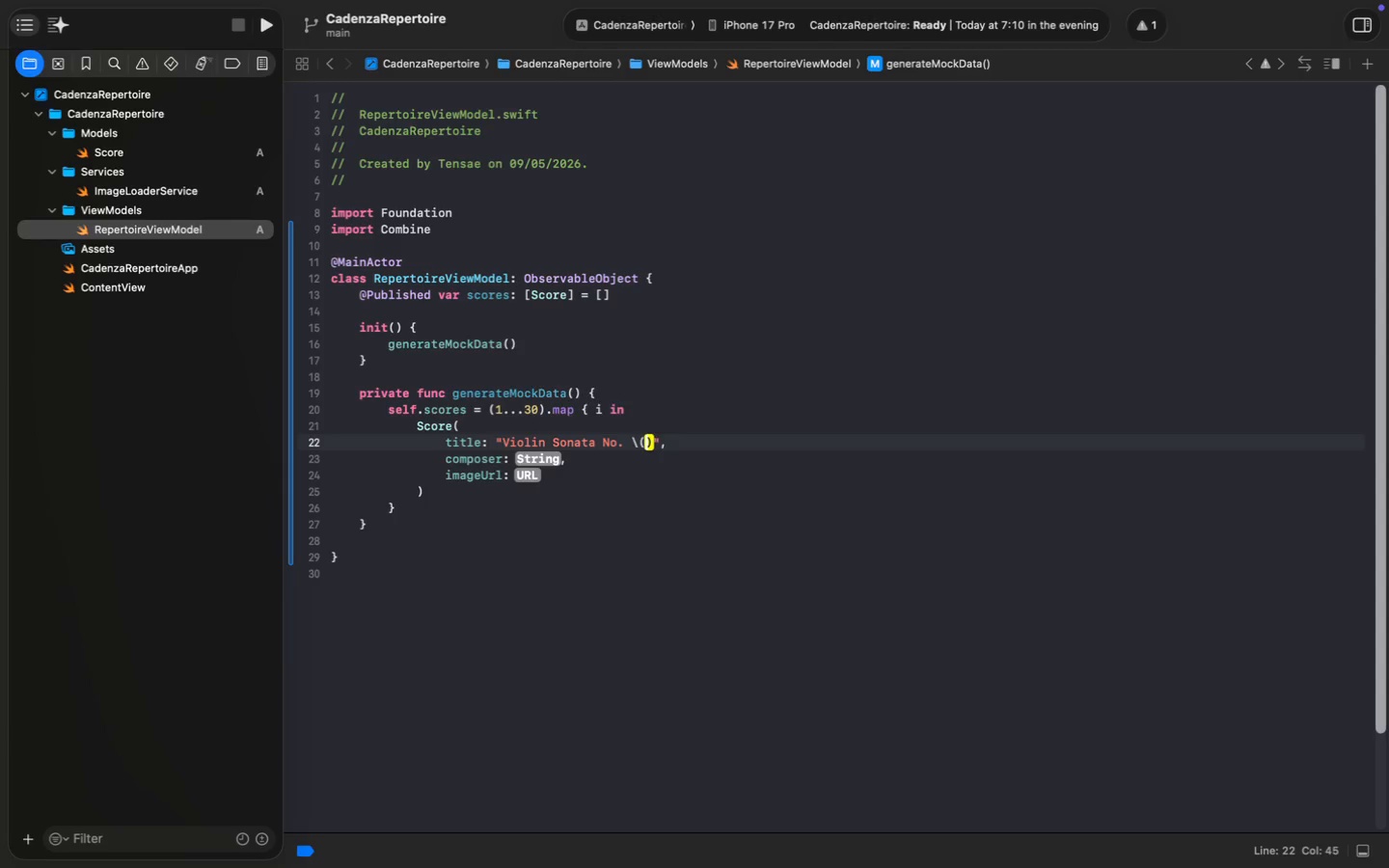 
key(I)
 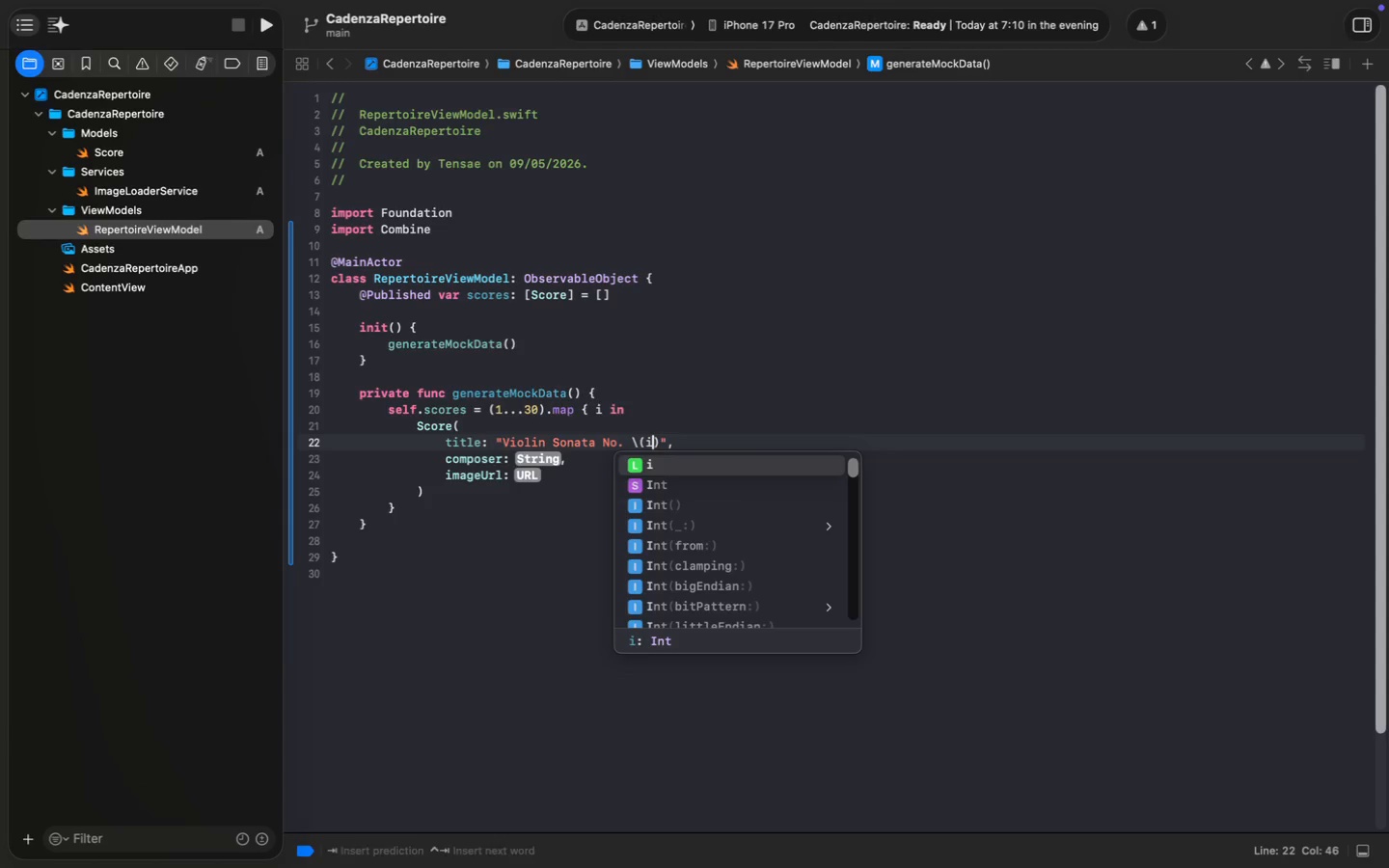 
key(Enter)
 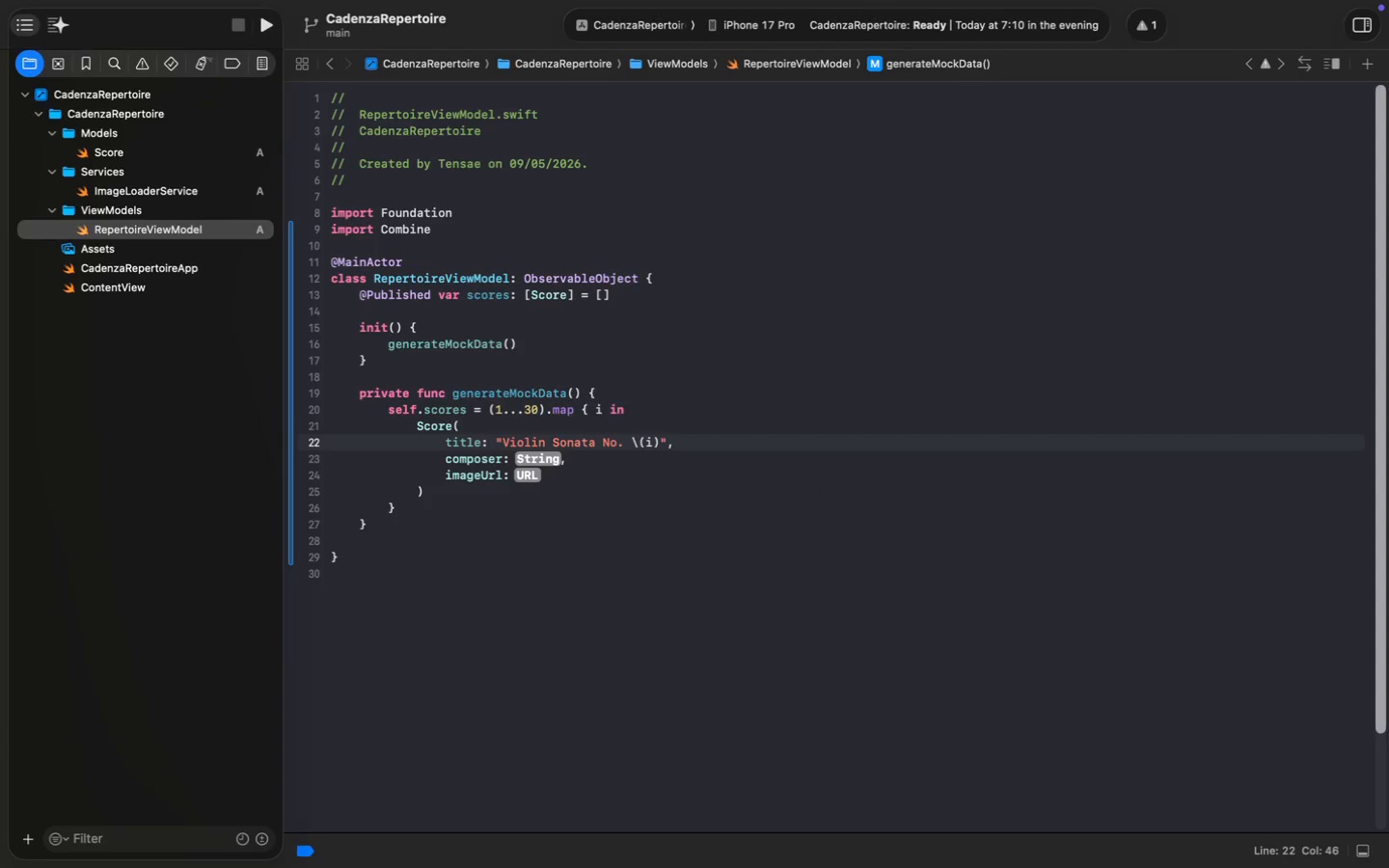 
key(ArrowDown)
 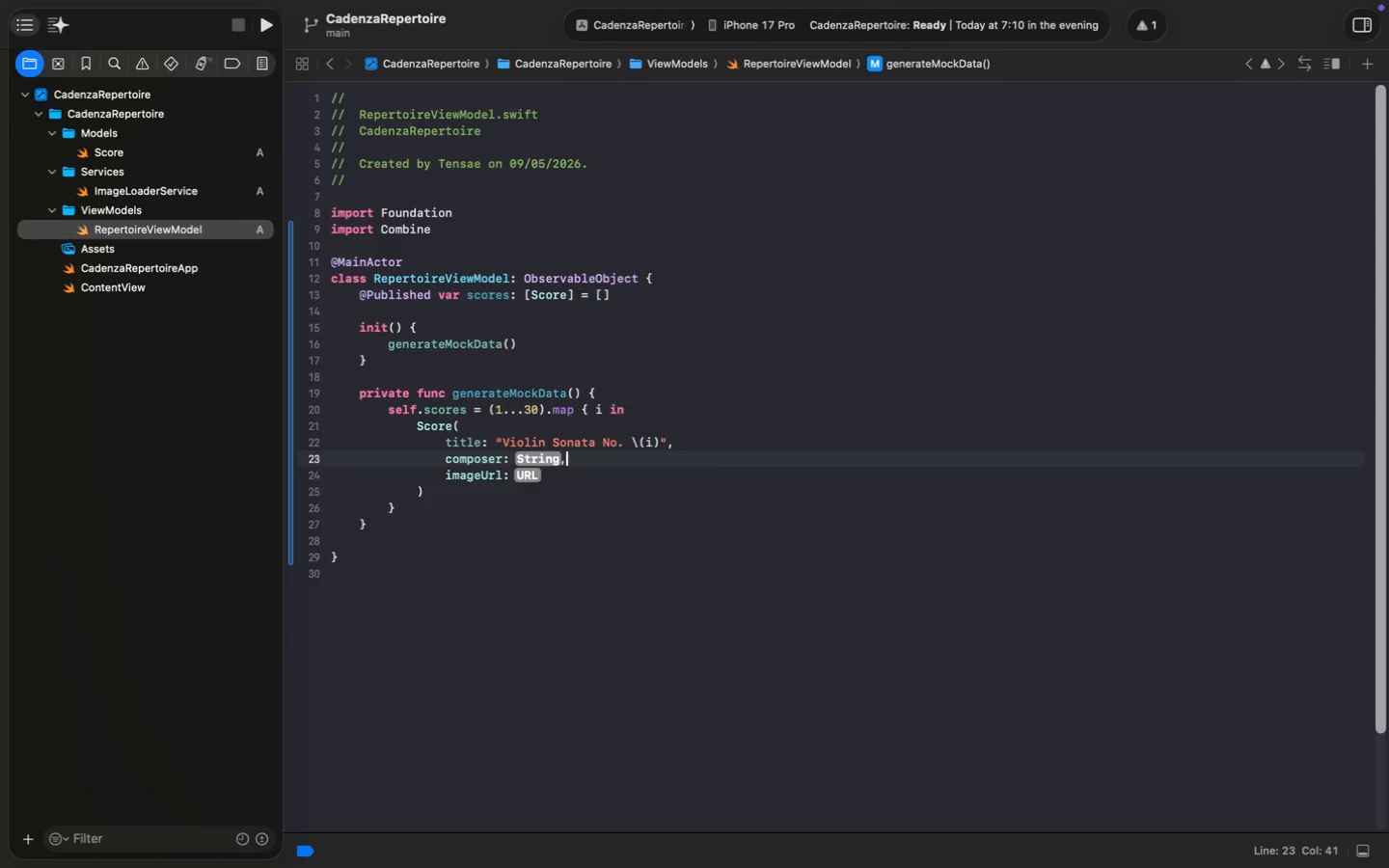 
key(ArrowLeft)
 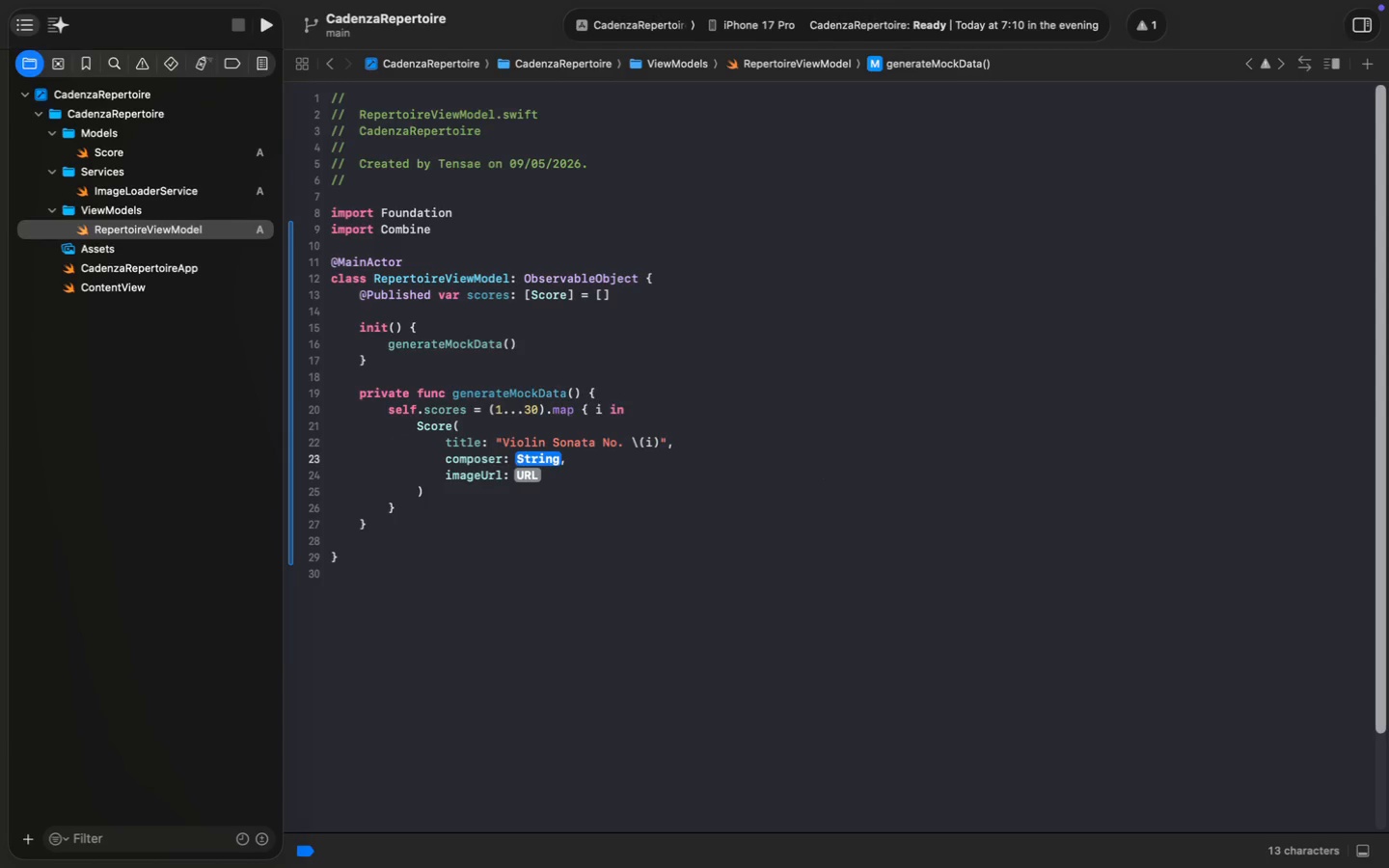 
key(ArrowLeft)
 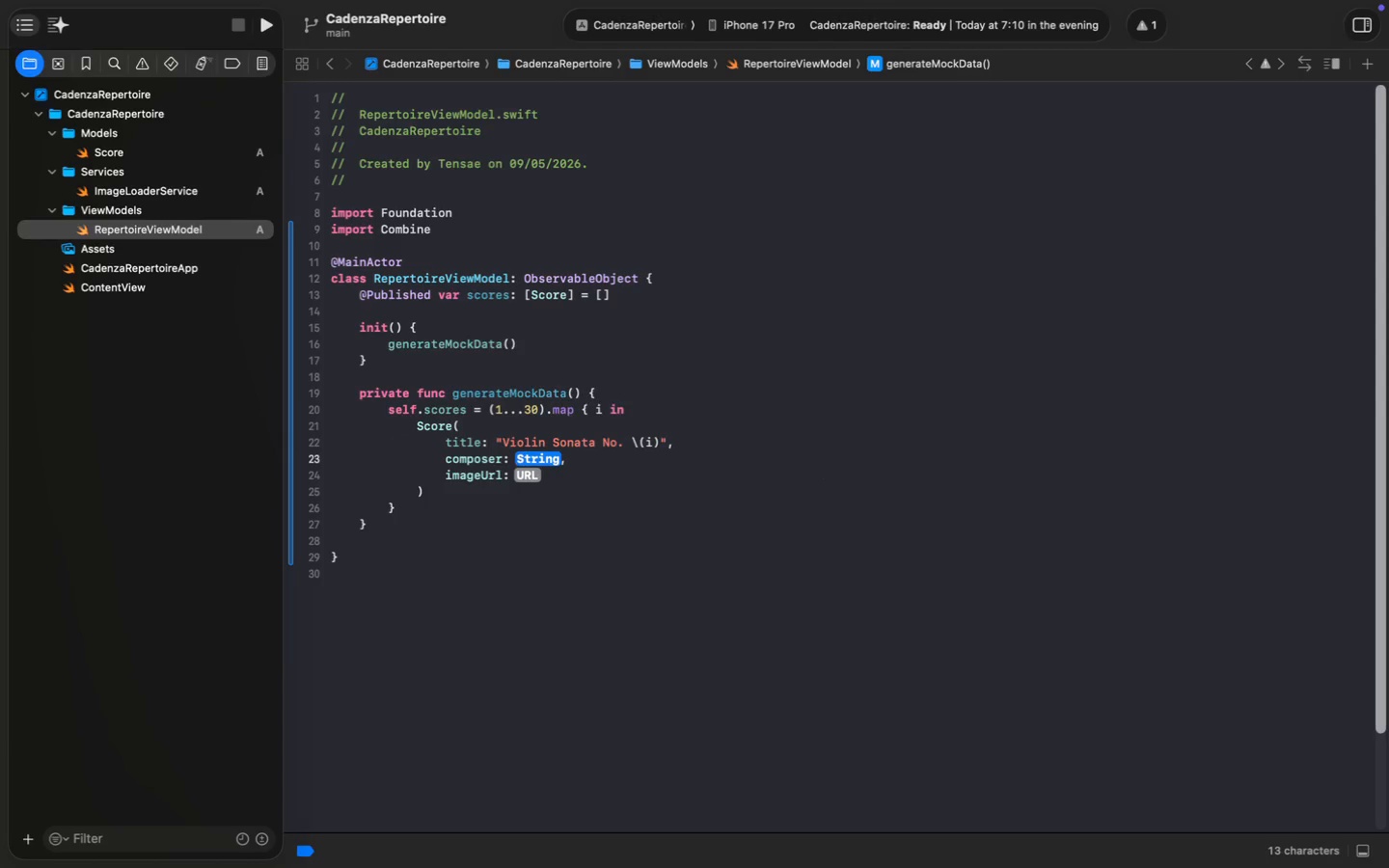 
type("Cadenza Artis)
 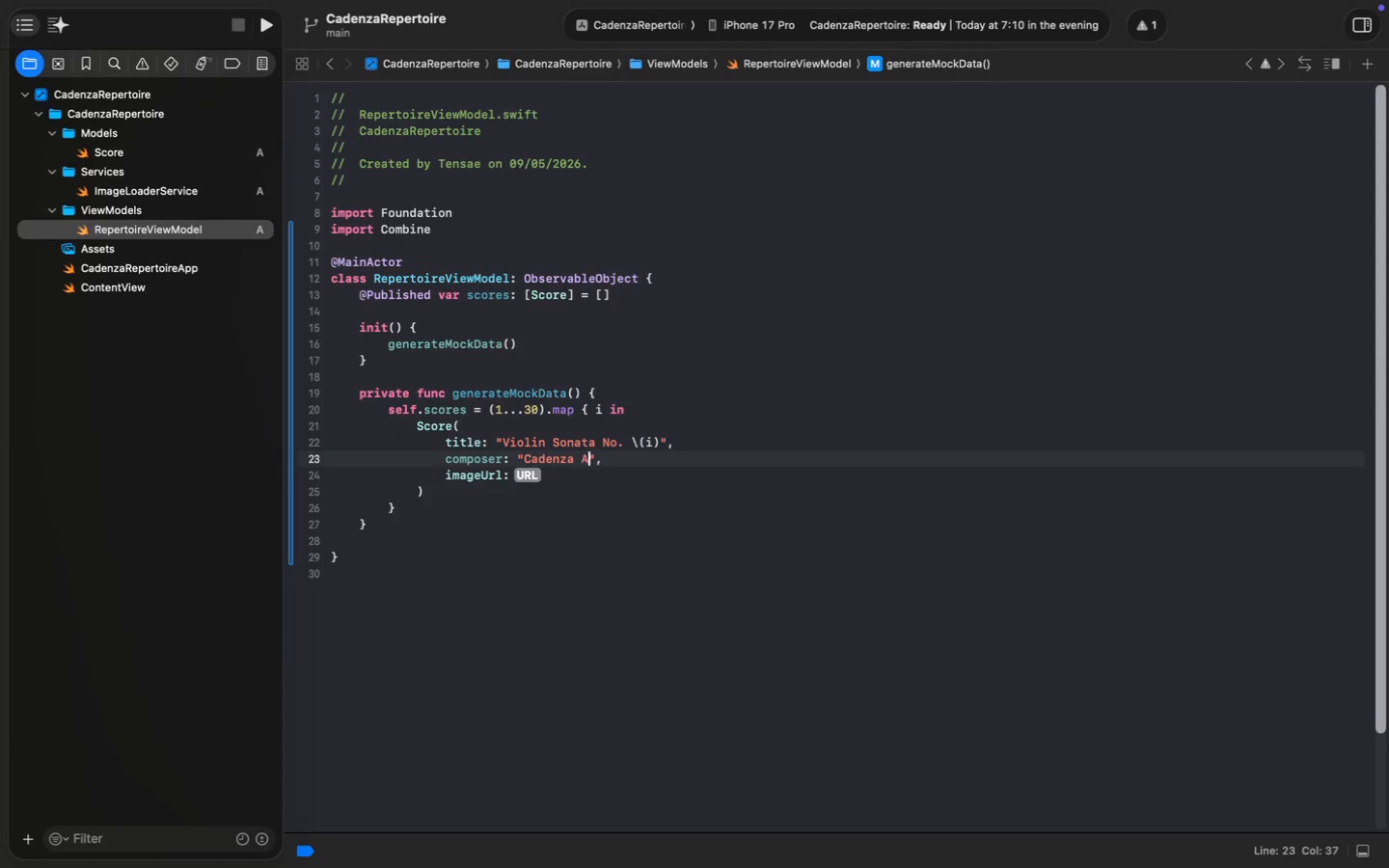 
type(t \())
 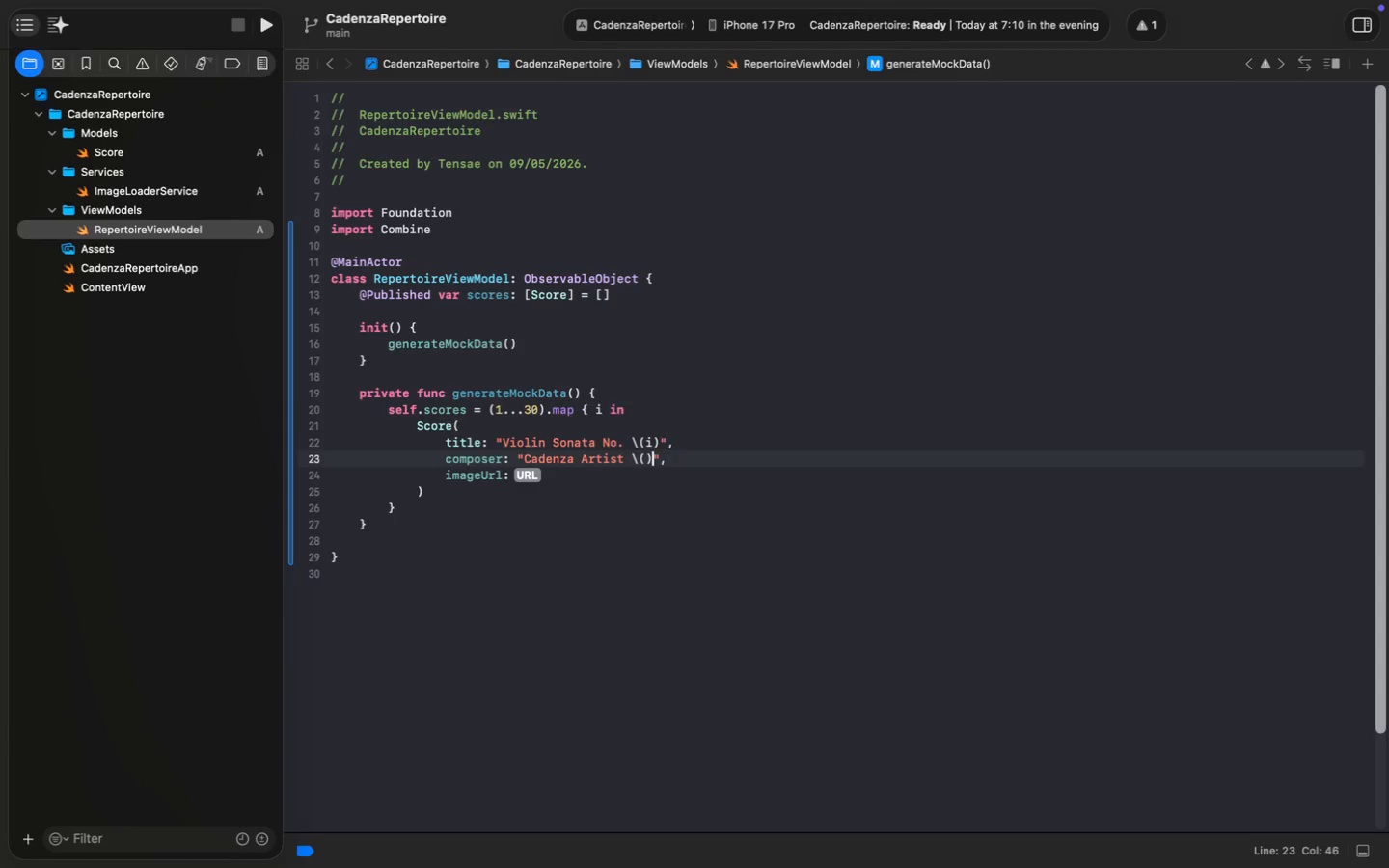 
key(ArrowLeft)
 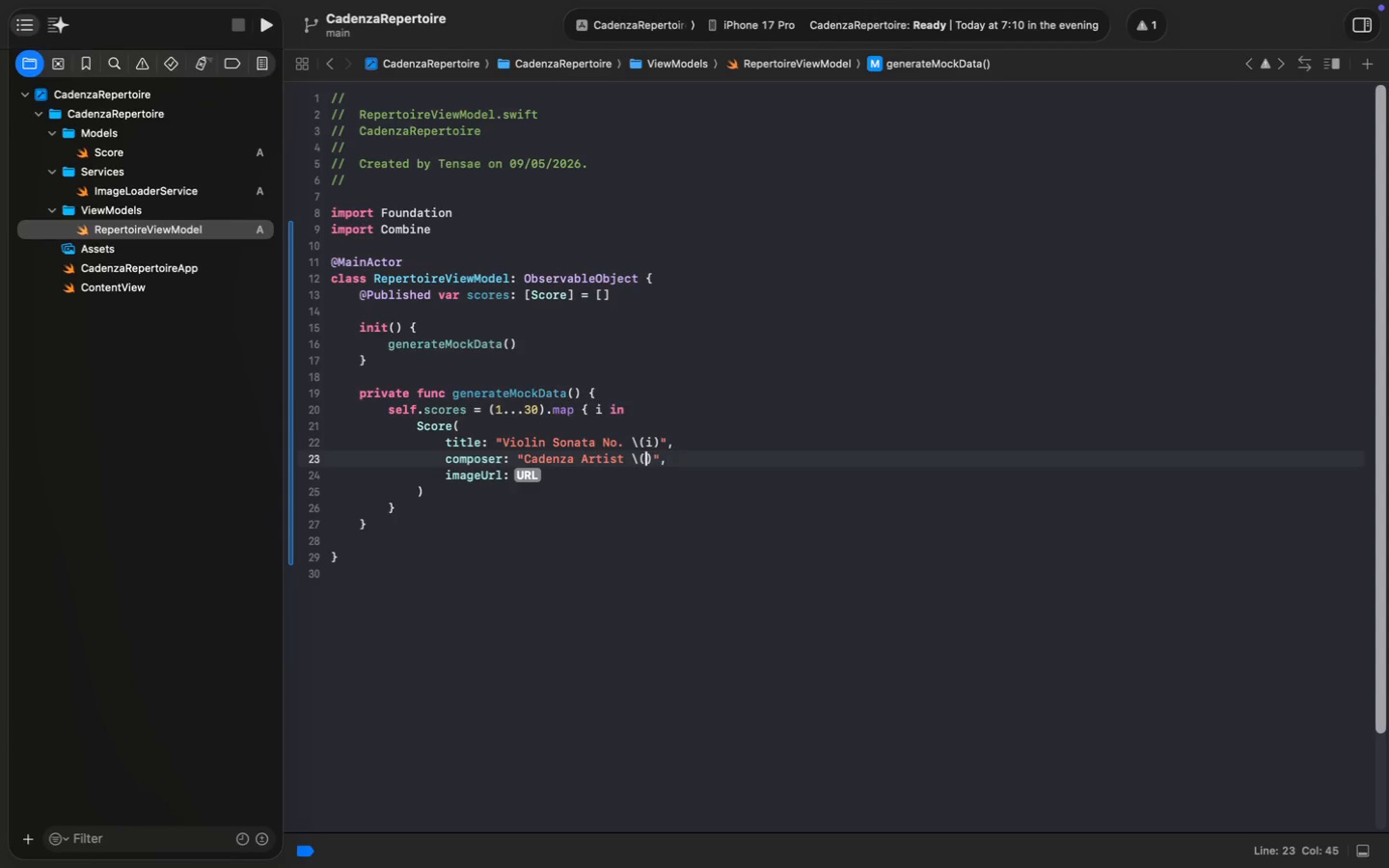 
key(I)
 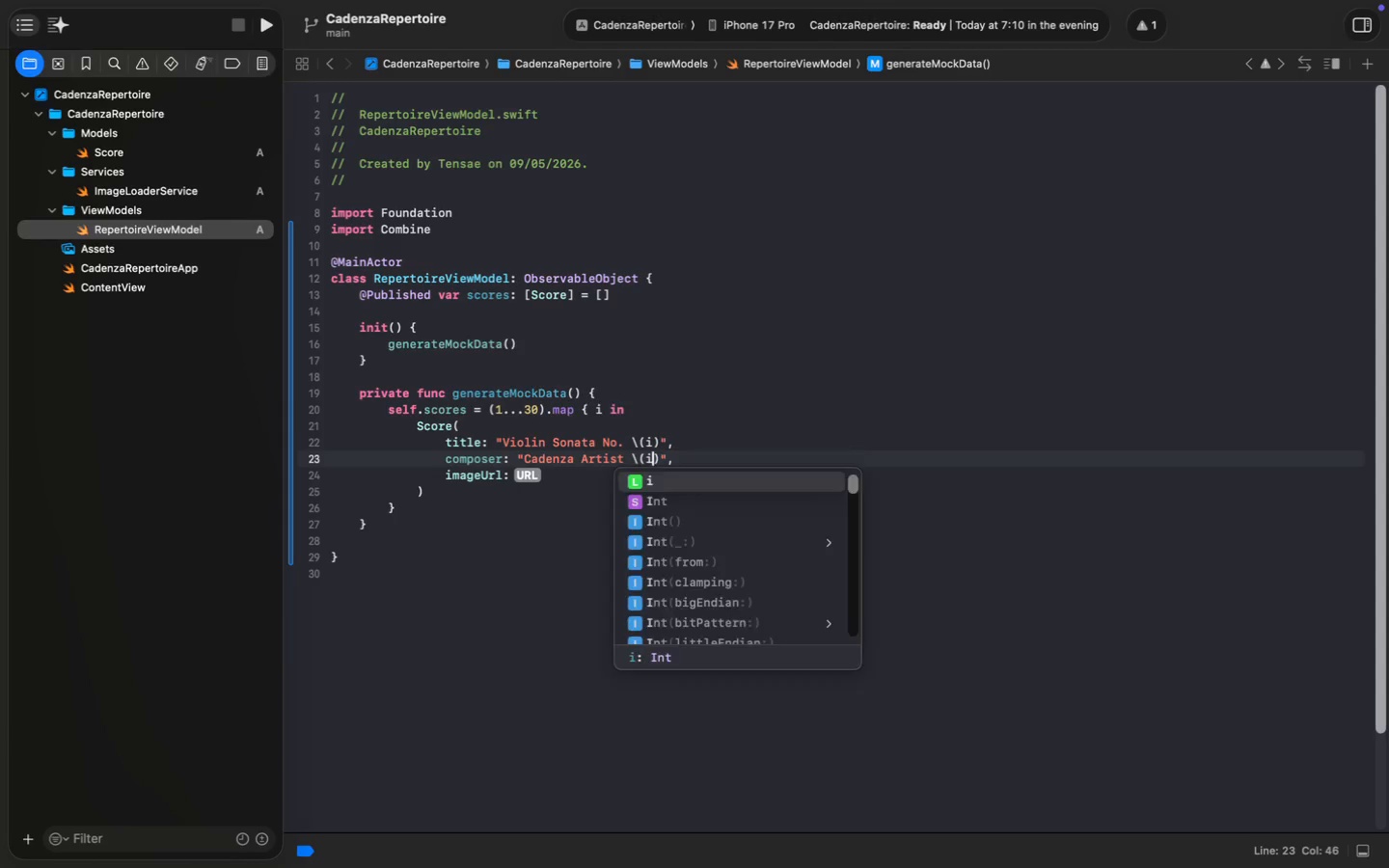 
key(Escape)
 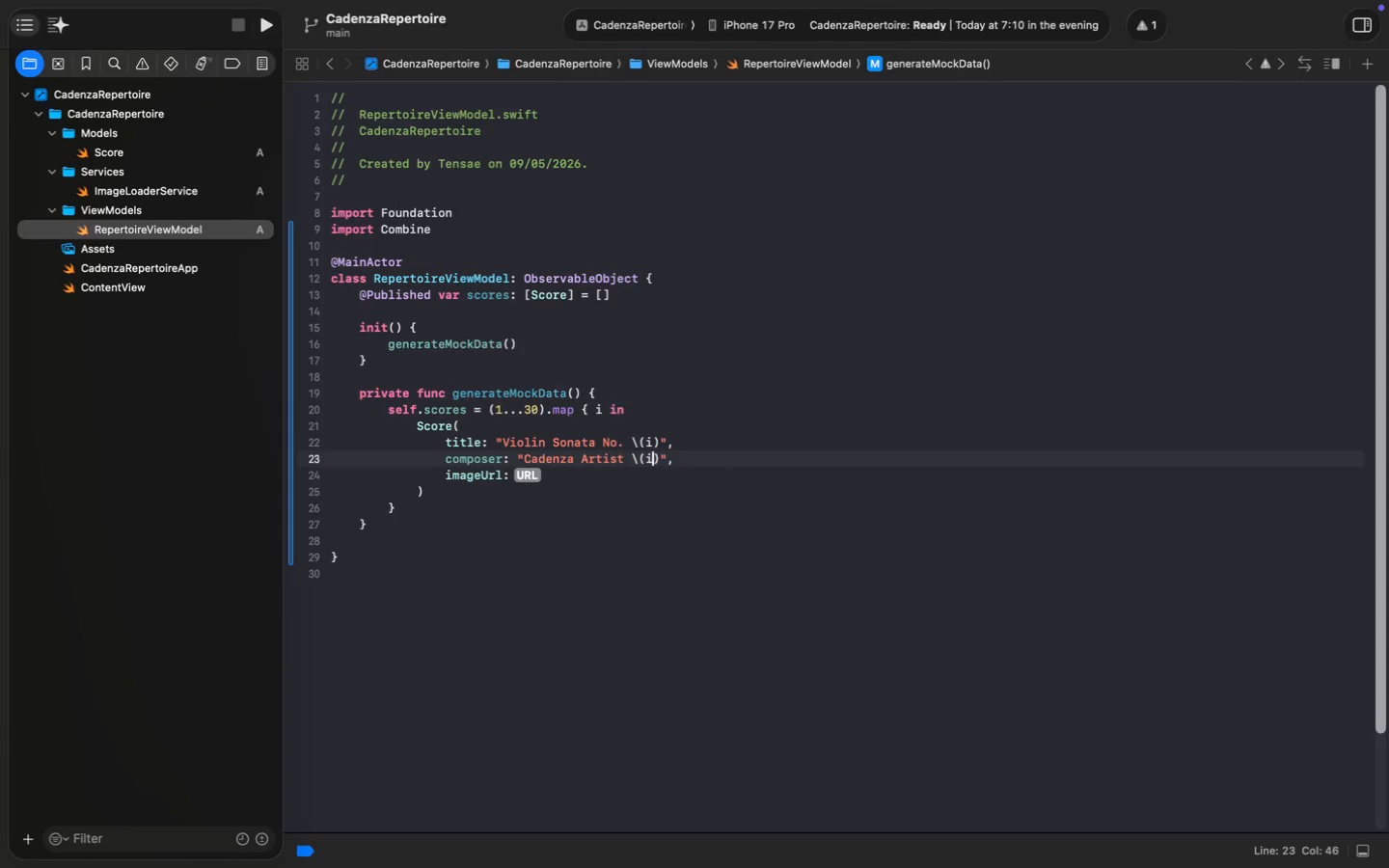 
key(Meta+ArrowRight)
 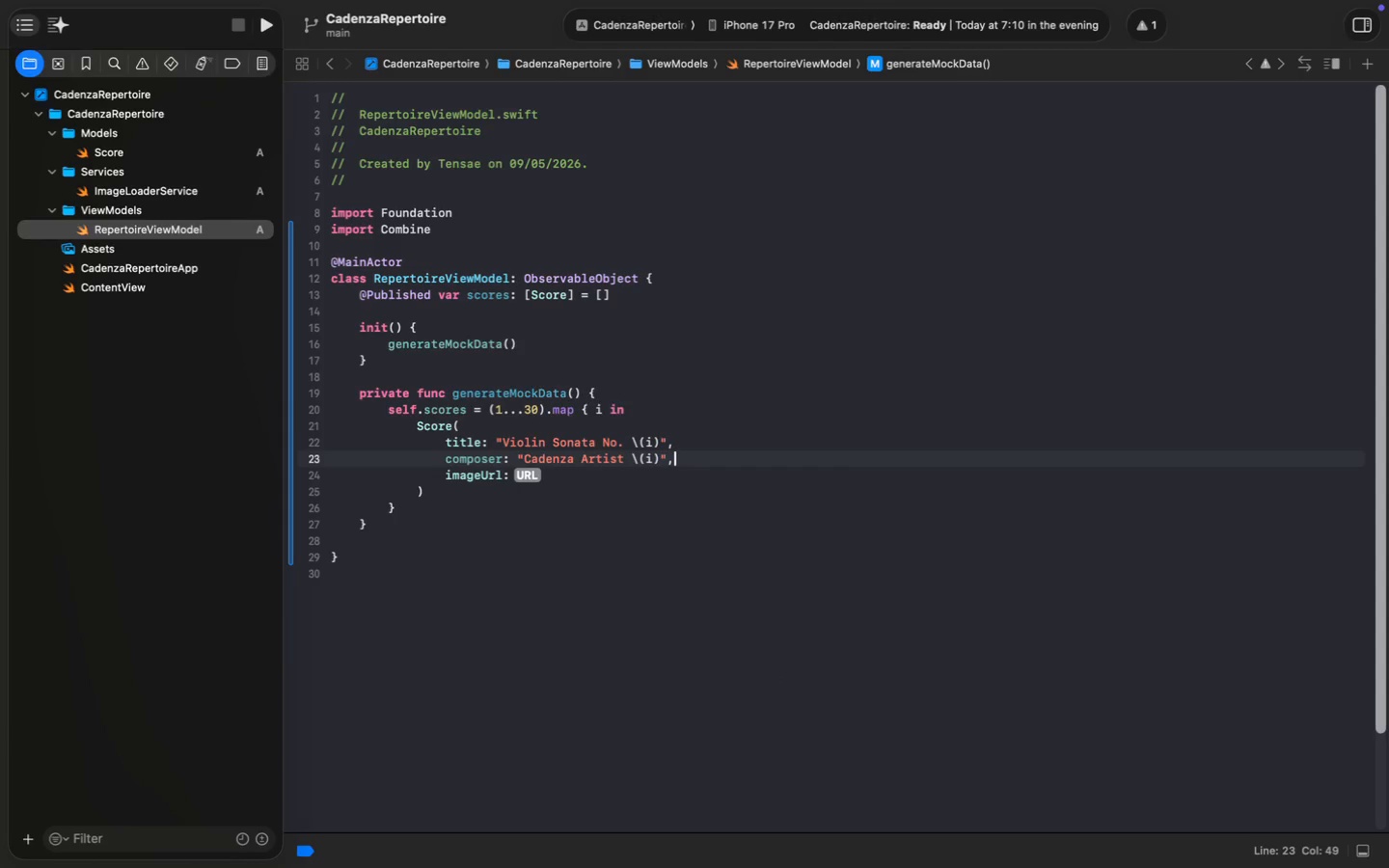 
key(ArrowDown)
 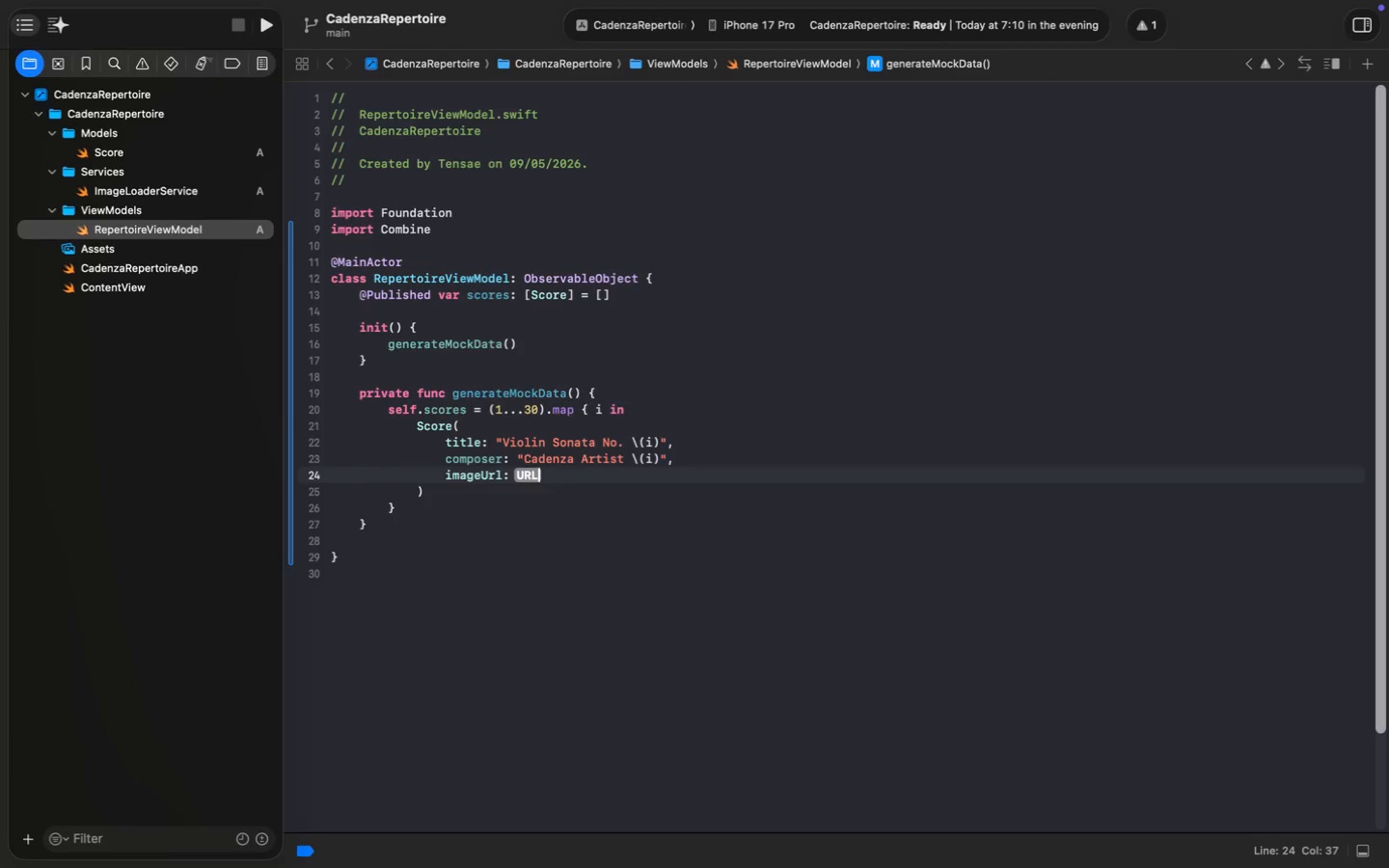 
key(ArrowLeft)
 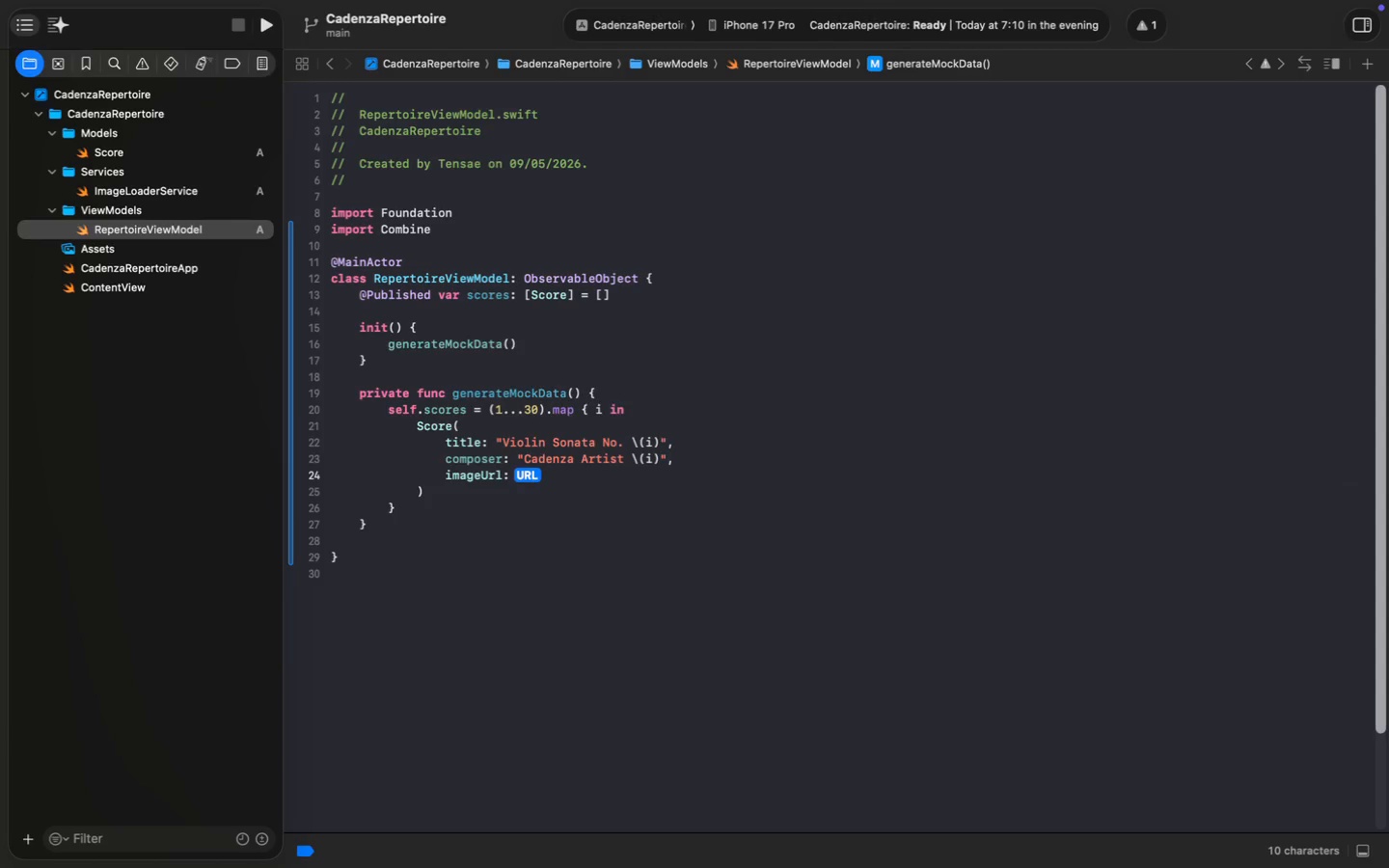 
type(url)
 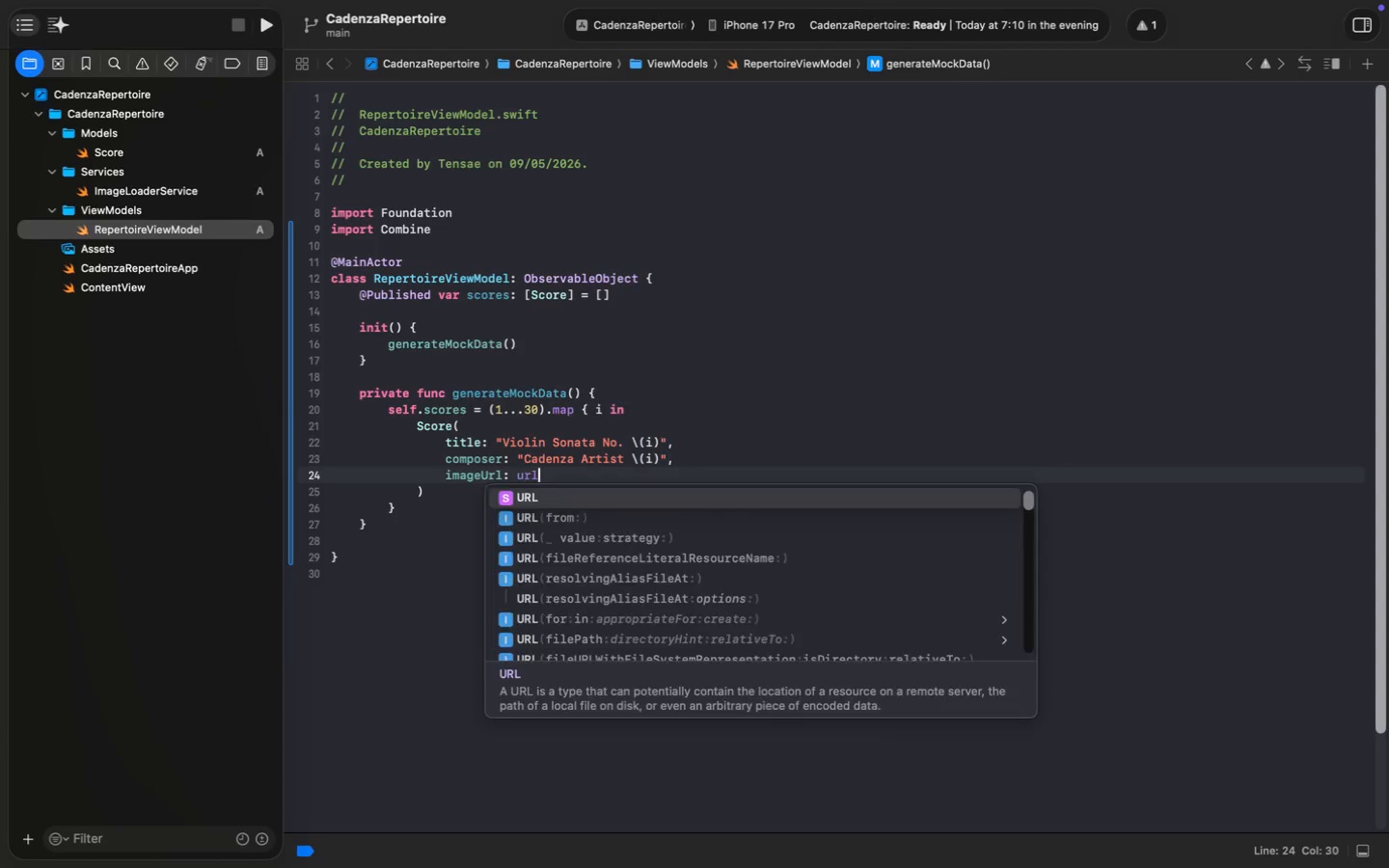 
key(Enter)
 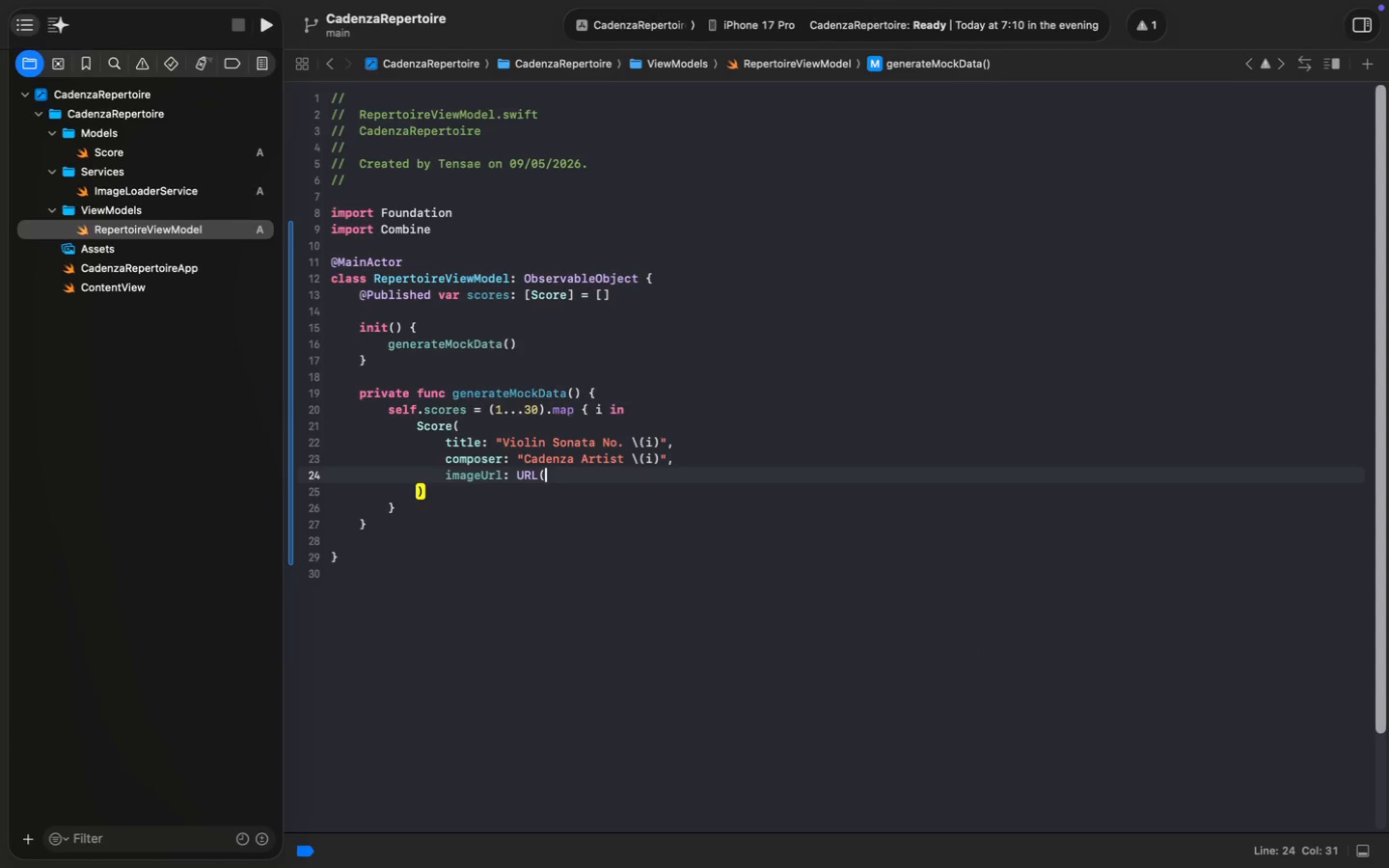 
type((string: "https://images.unsplash.com/photo-151137)
 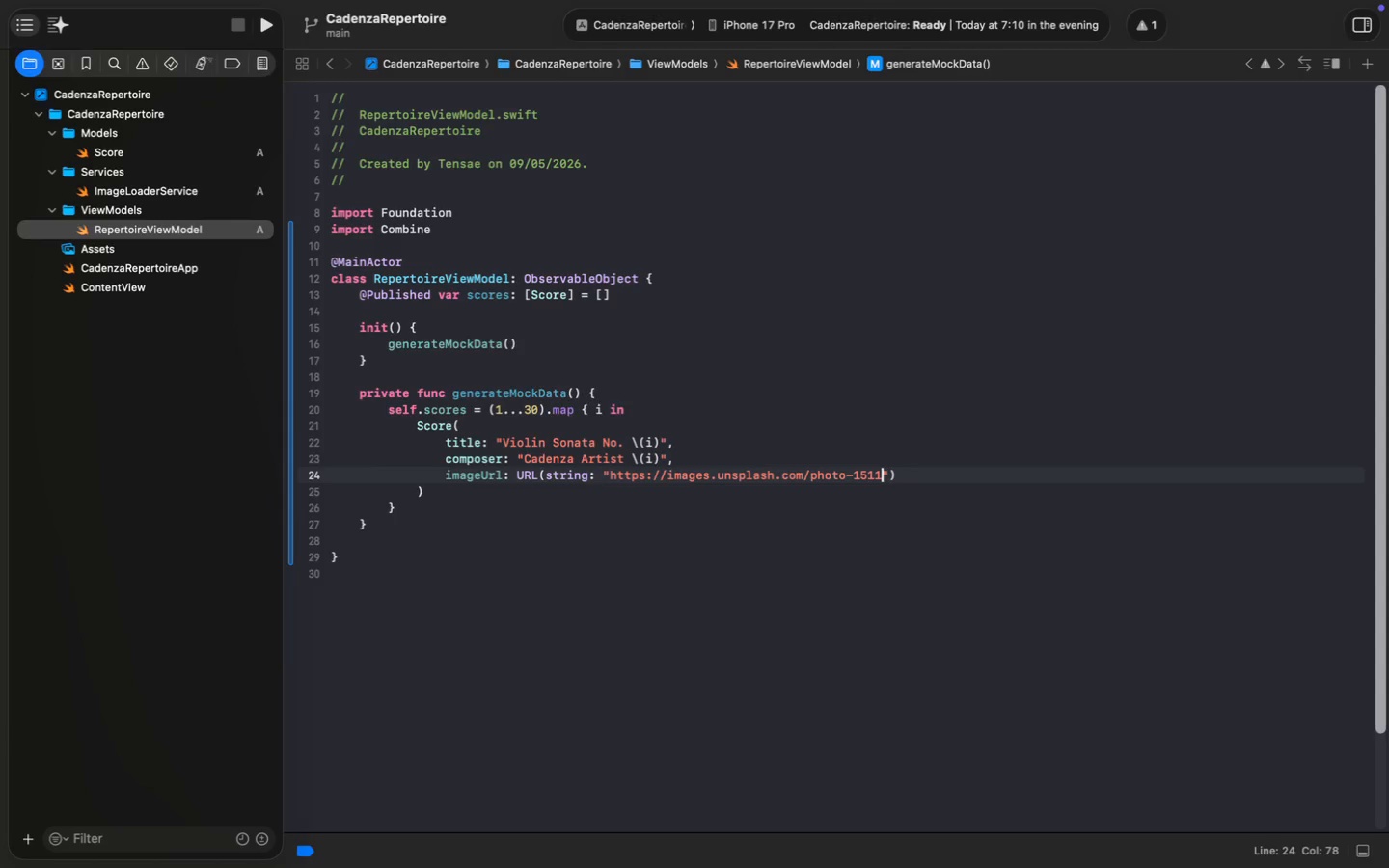 
wait(17.83)
 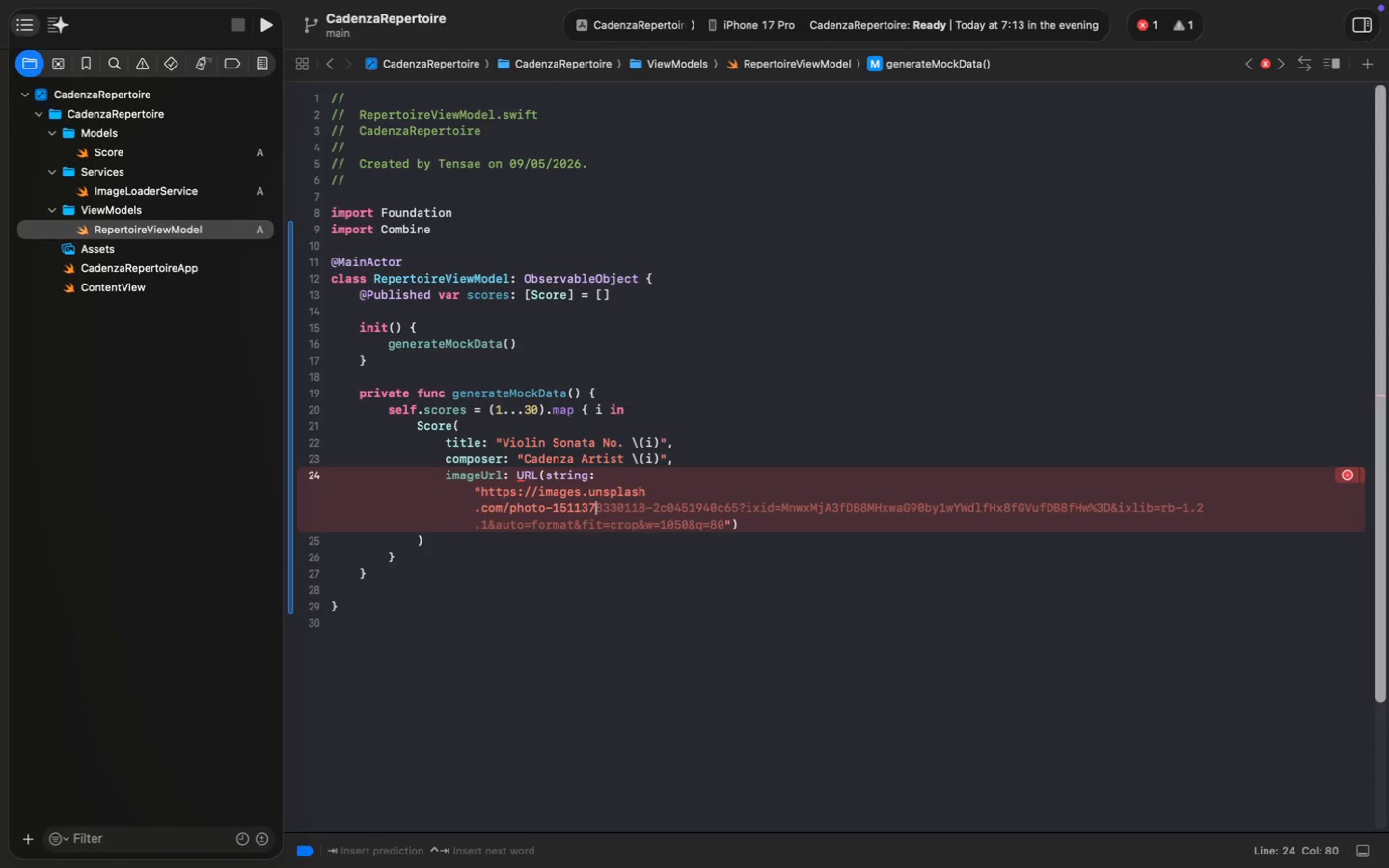 
type(99)
 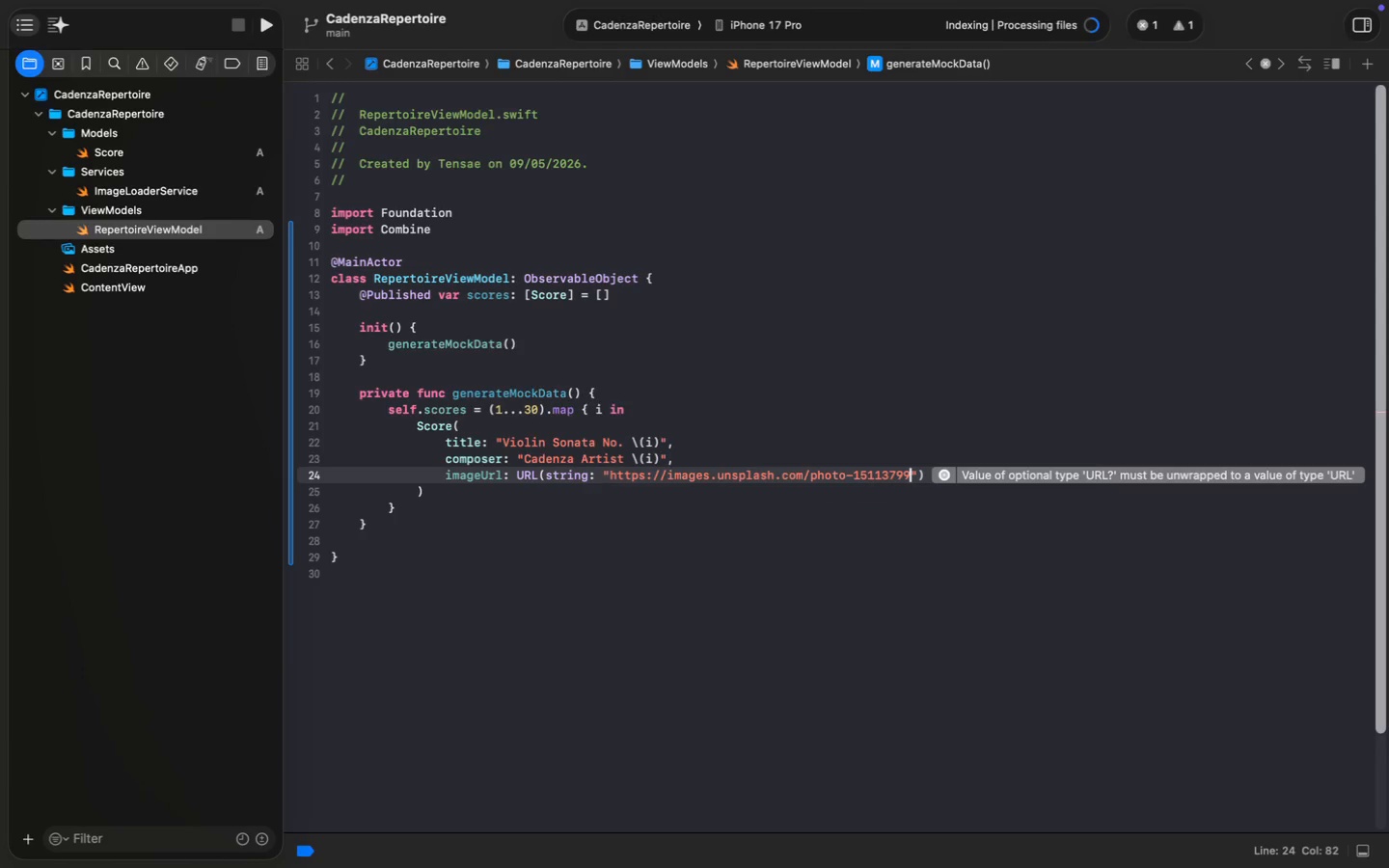 
type(38547-c1f69)
 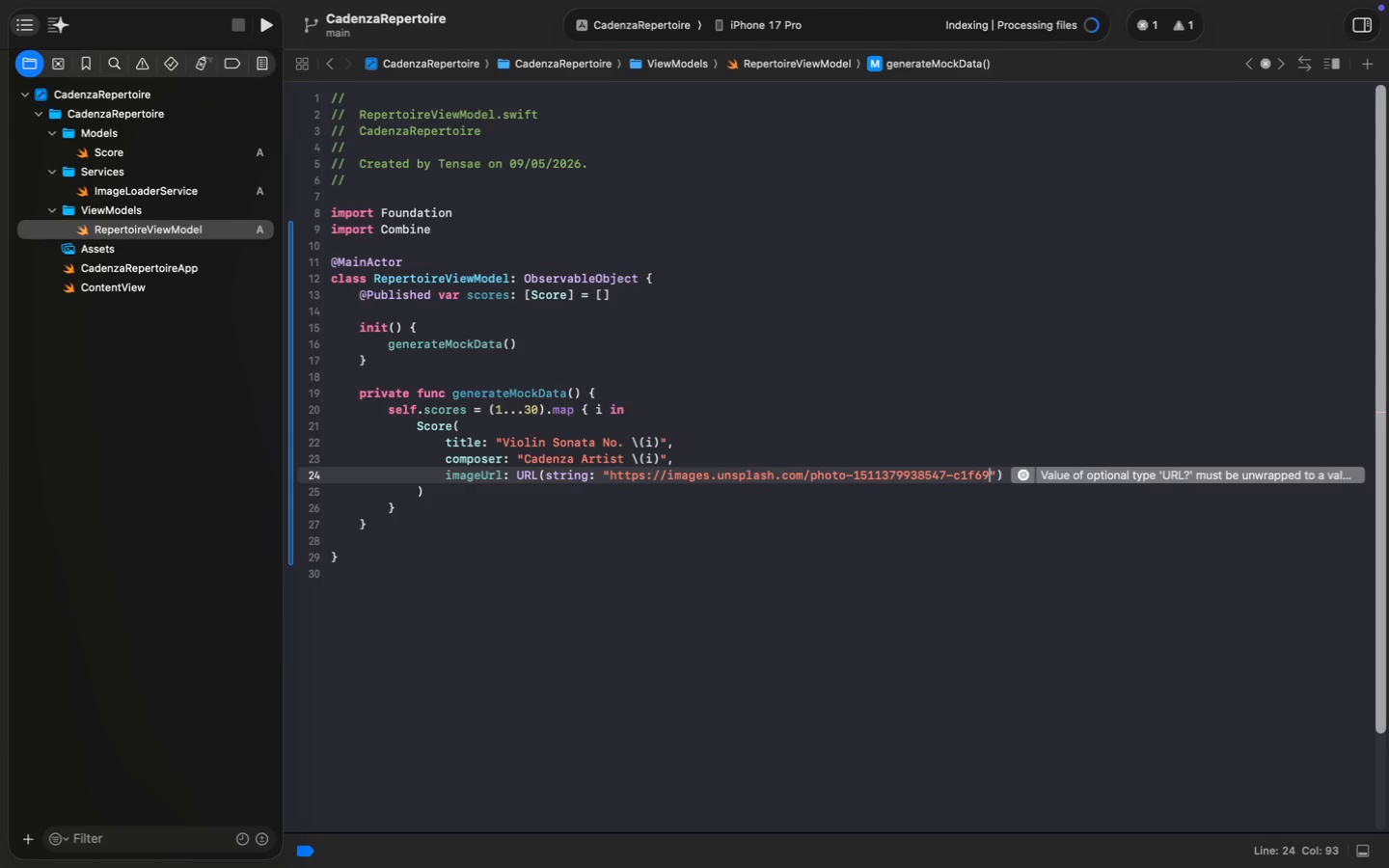 
type(4198)
 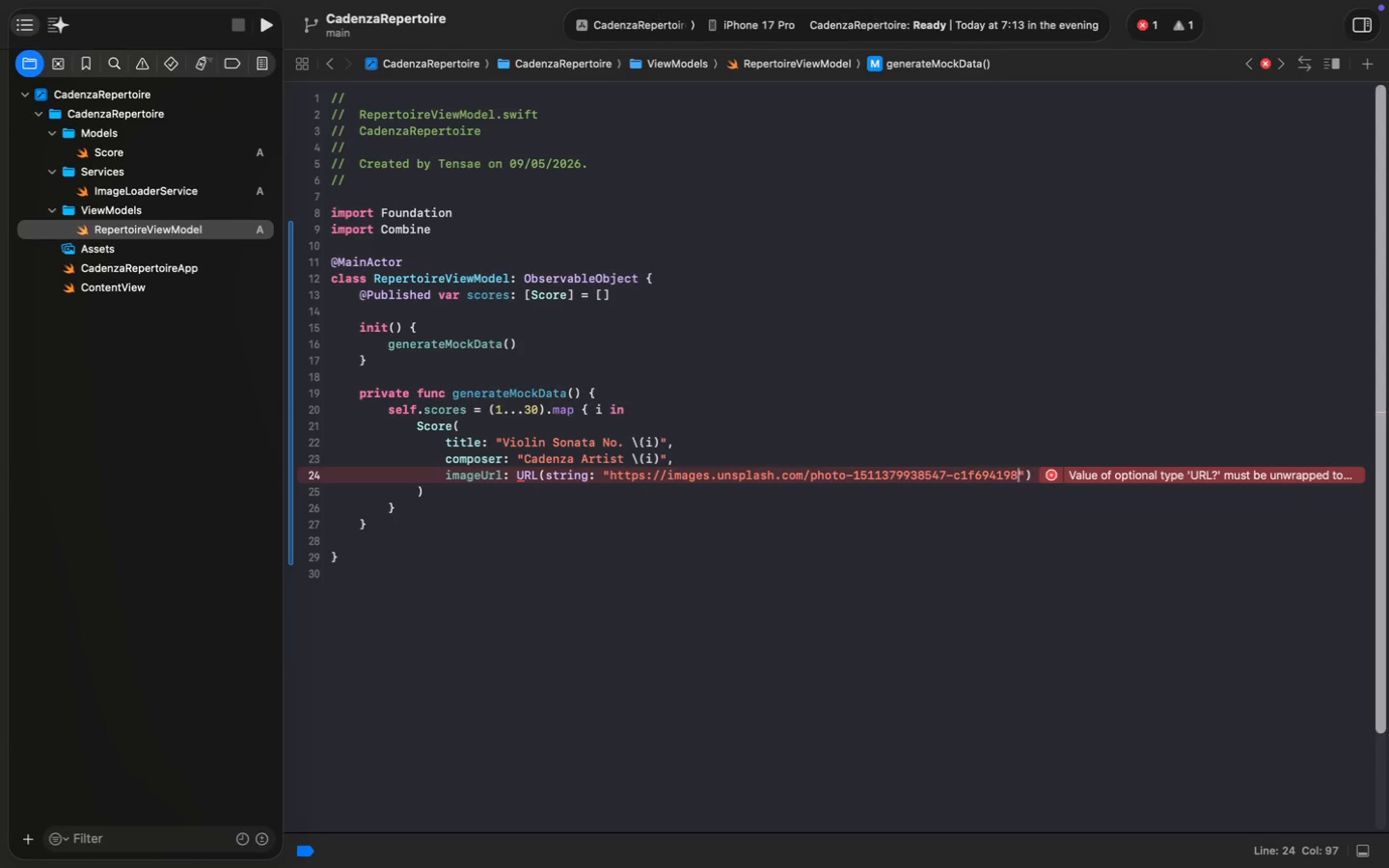 
wait(5.83)
 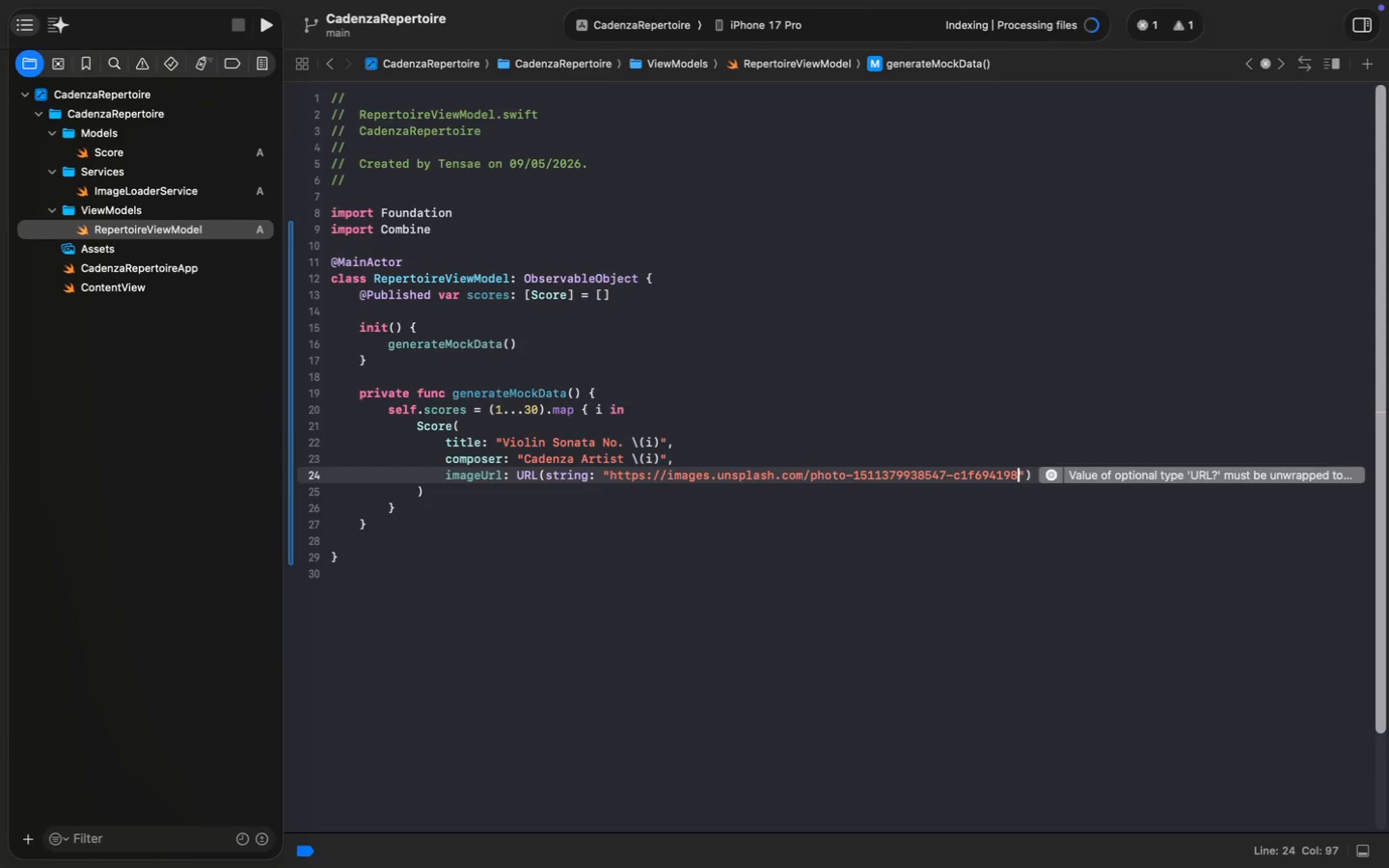 
type(68d?q=80&w=200)
 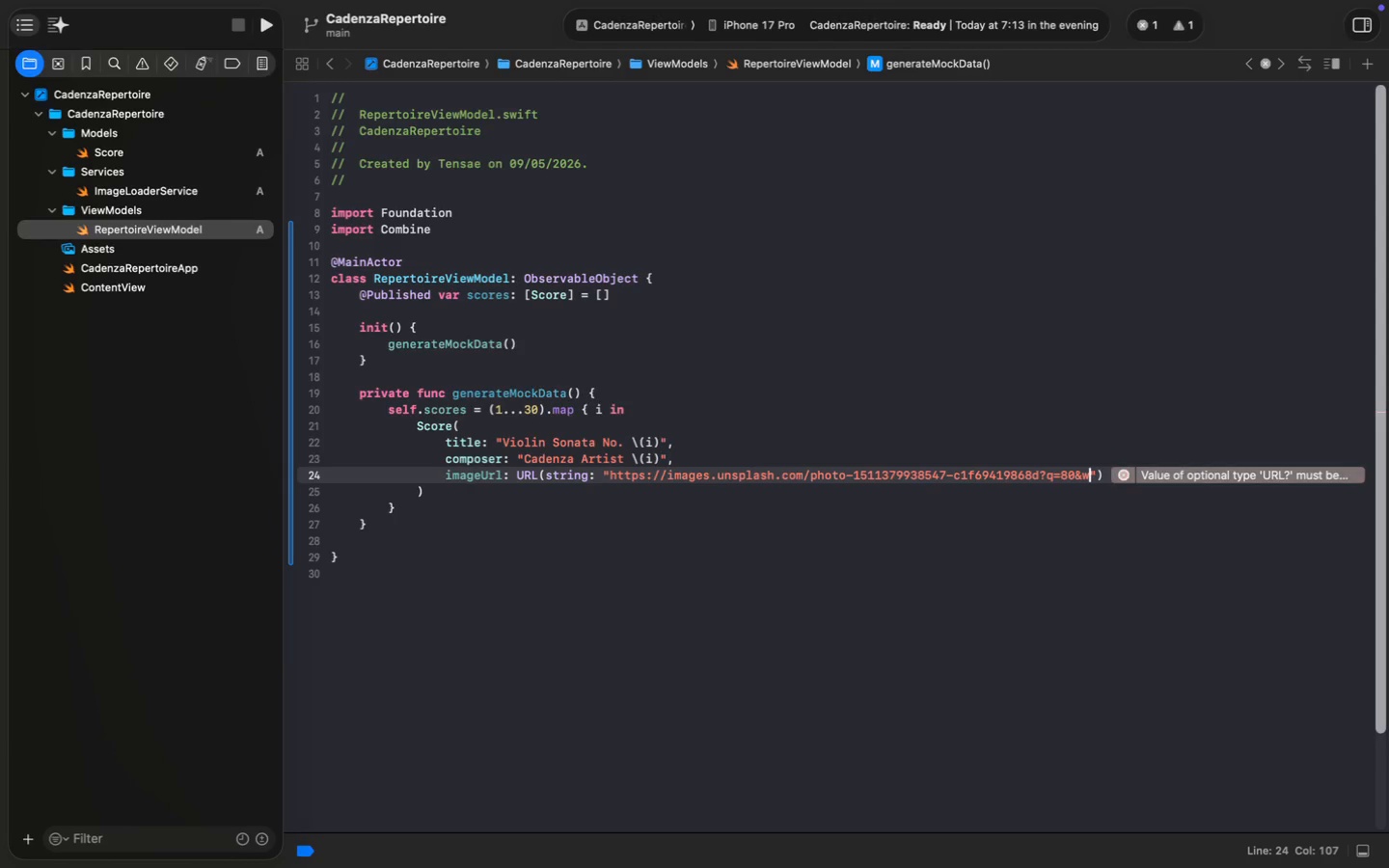 
key(Meta+ArrowRight)
 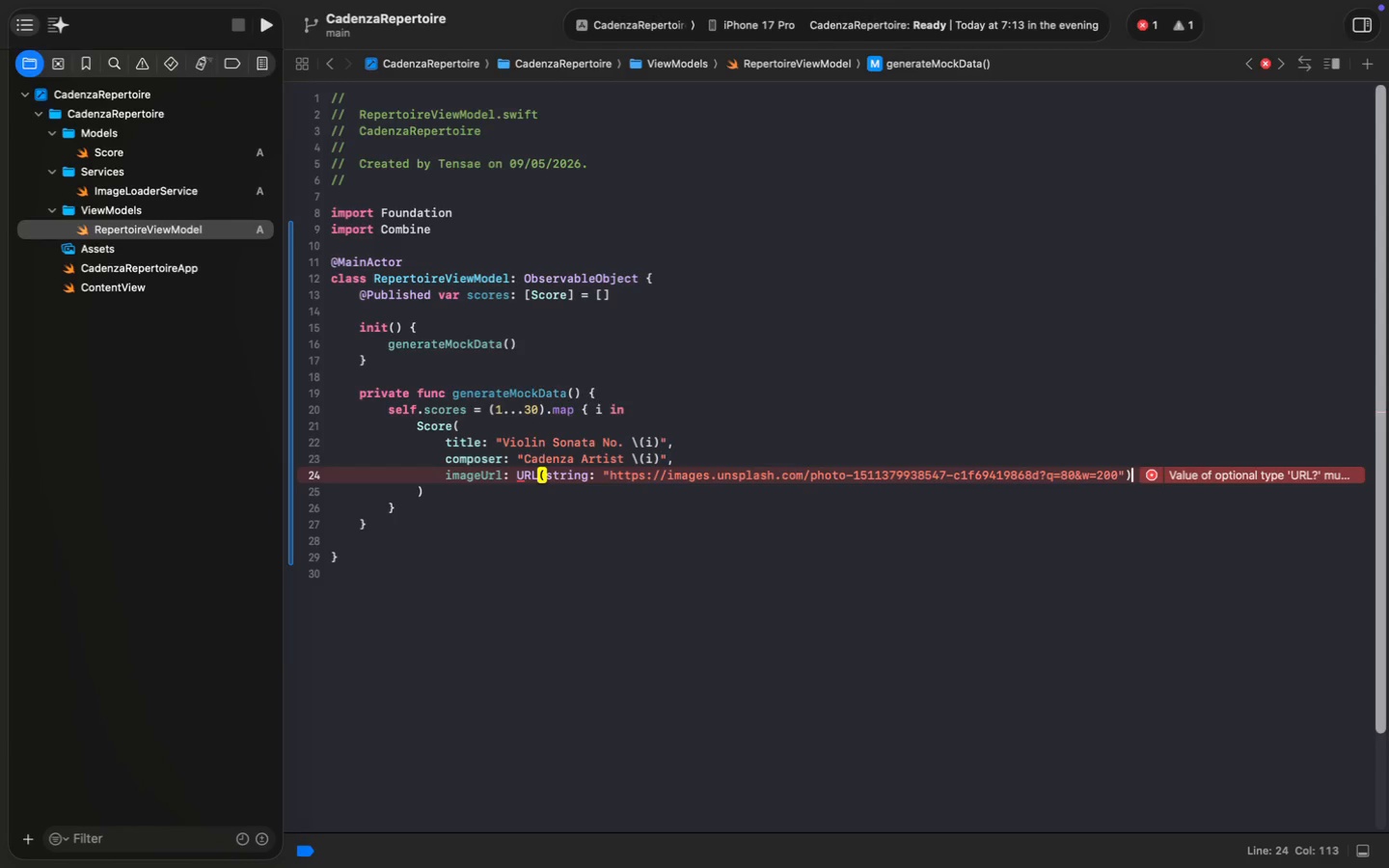 
key(Shift+1)
 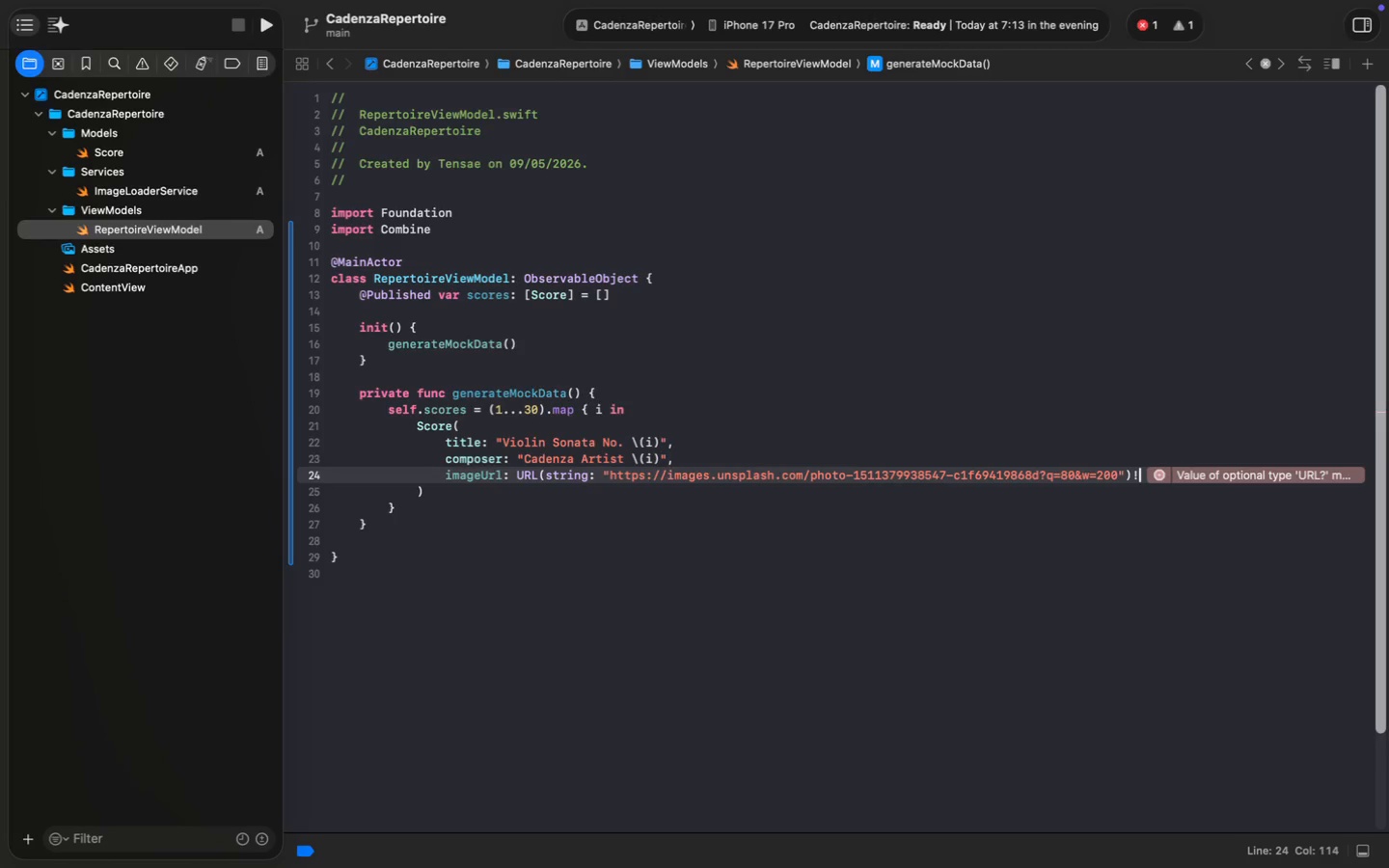 
key(Meta+ArrowRight)
 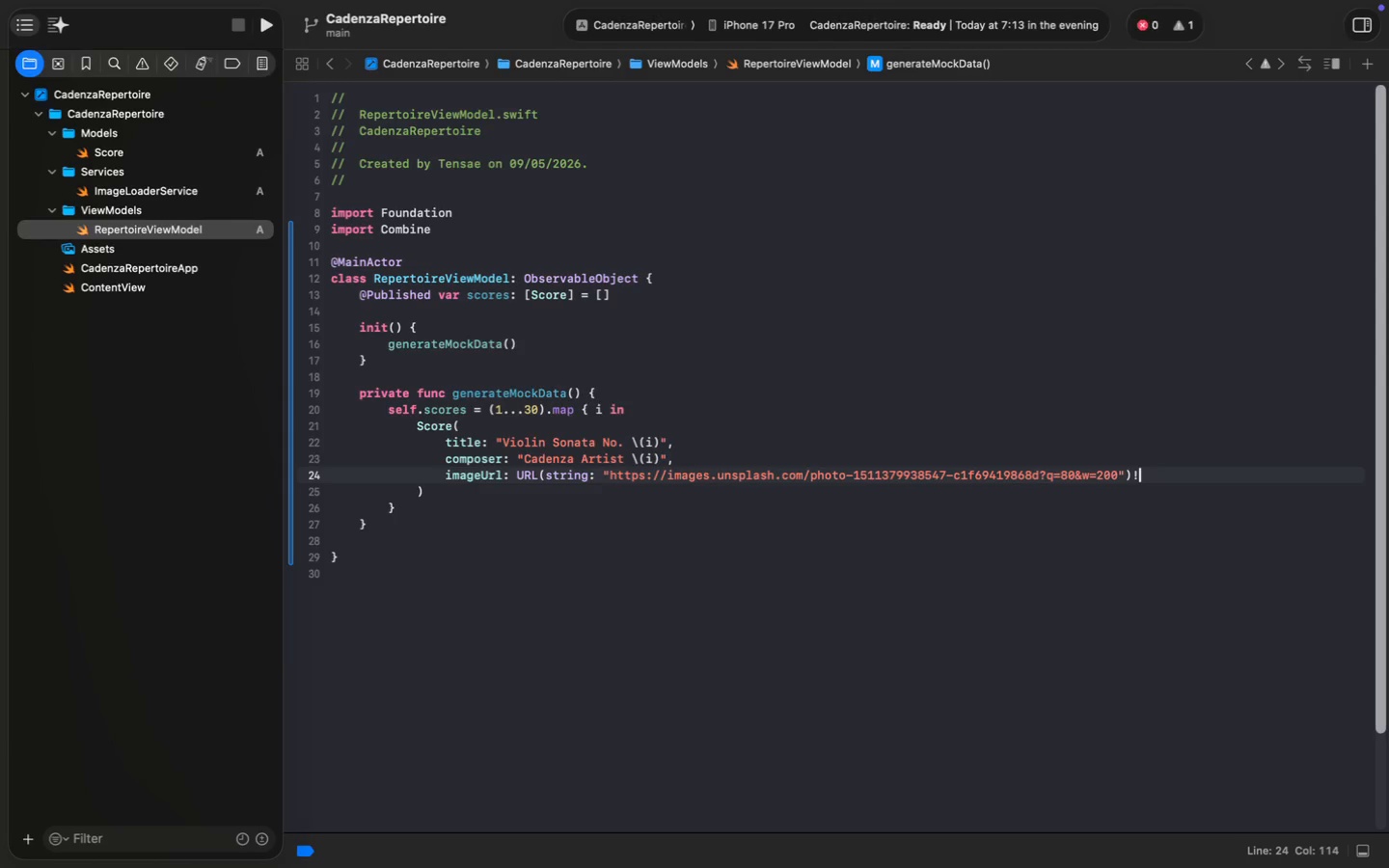 
key(Meta+S)
 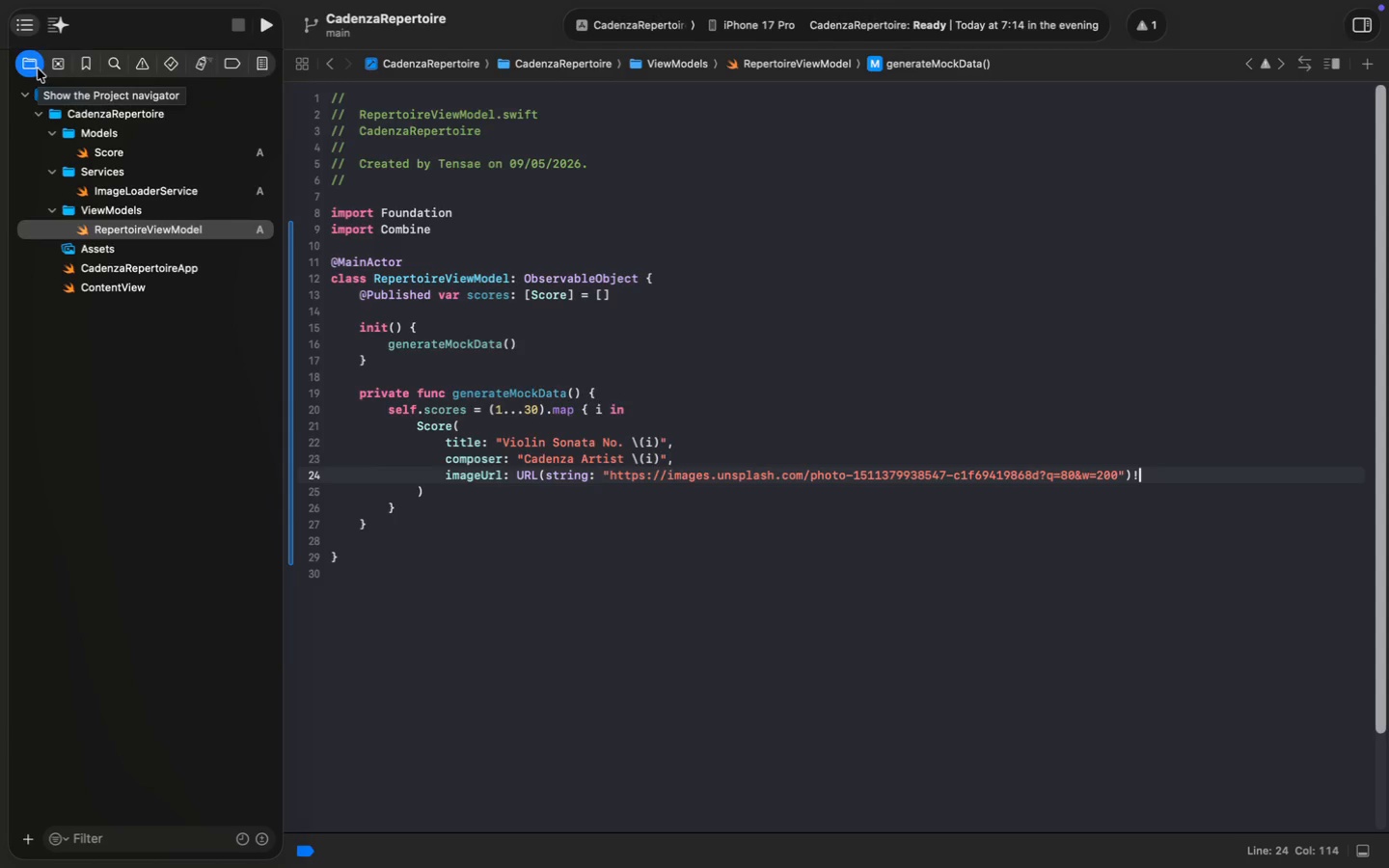 
wait(51.96)
 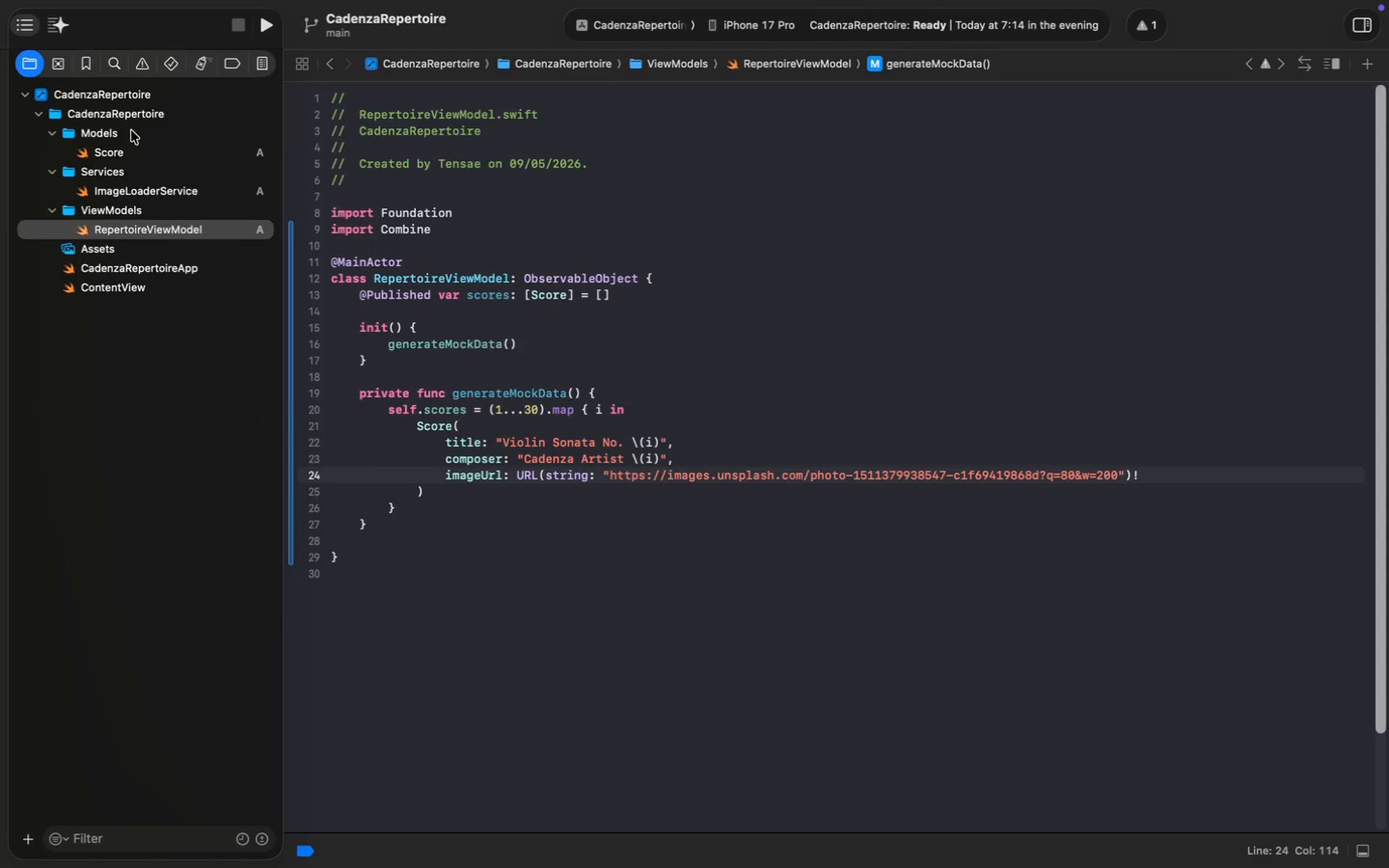 
left_click([127, 113])
 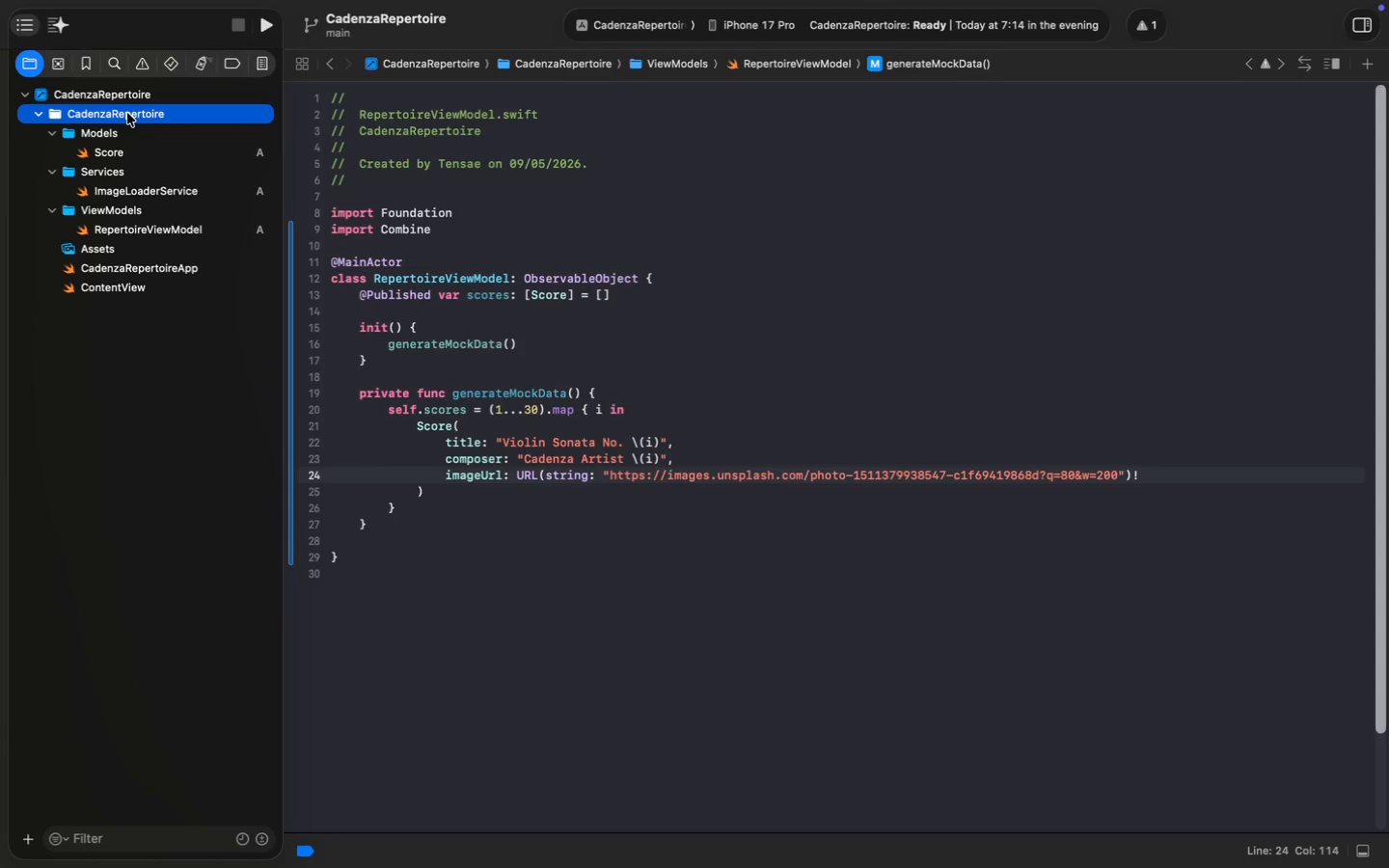 
key(Alt+Meta+N)
 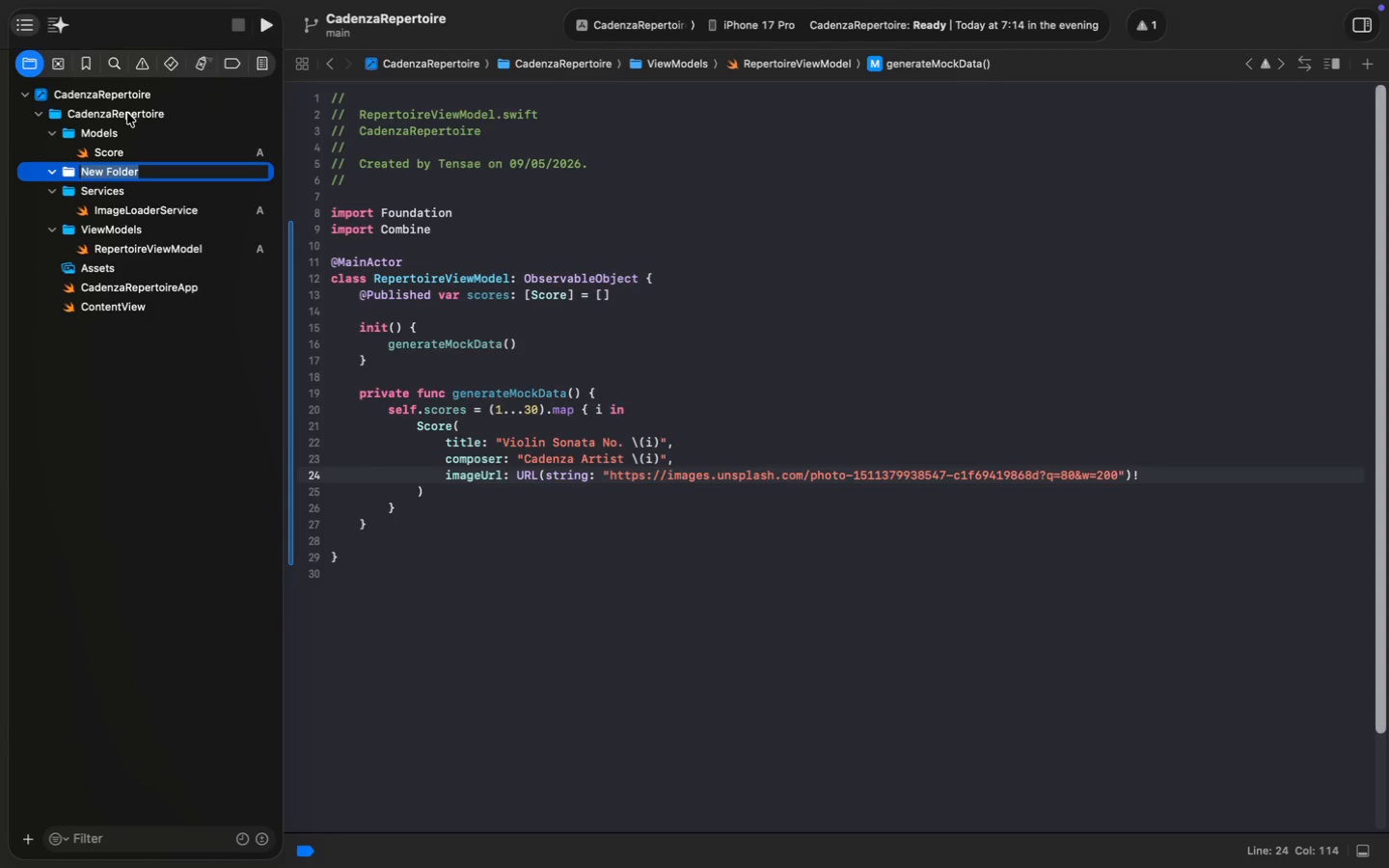 
type(Views)
 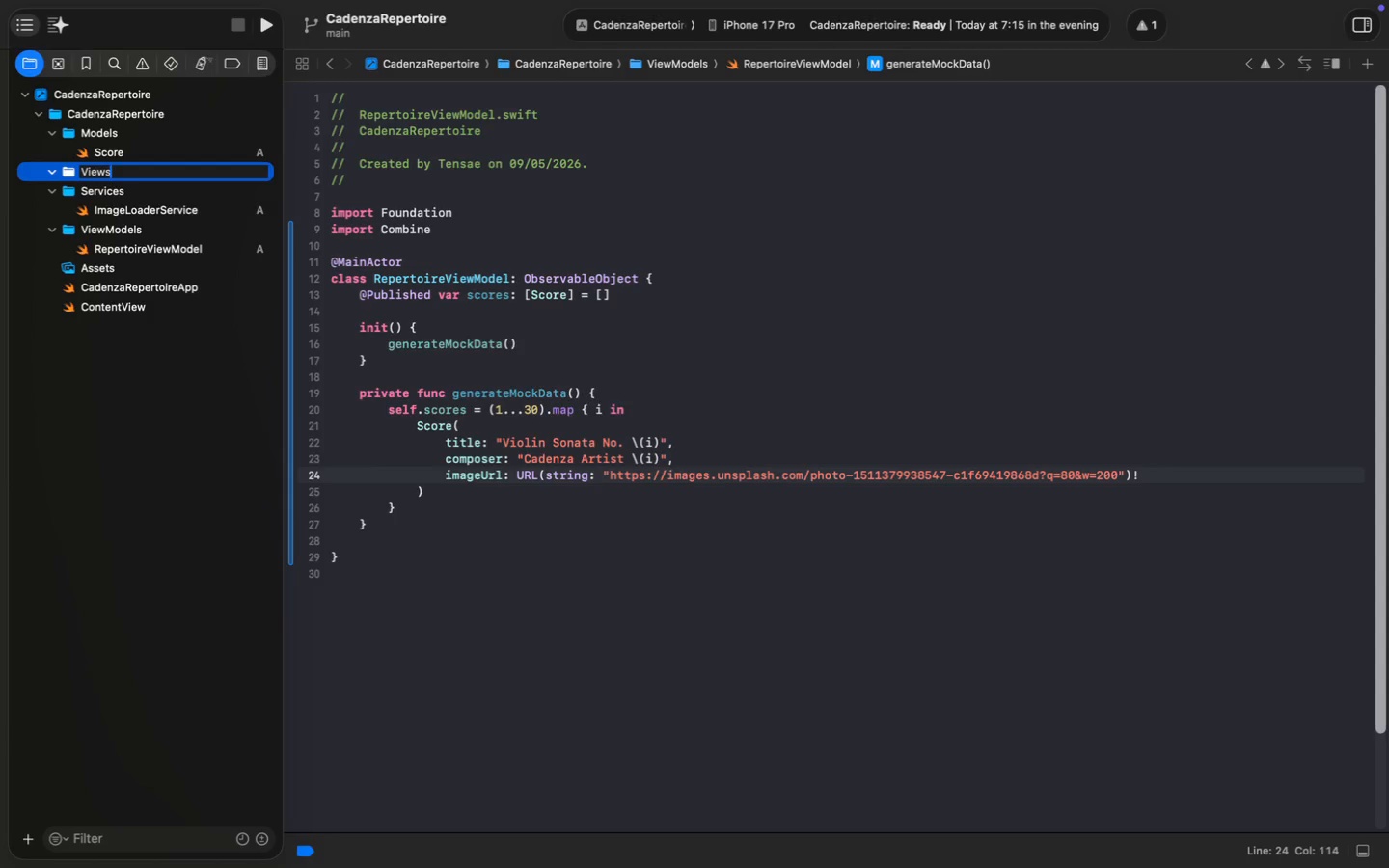 
key(Enter)
 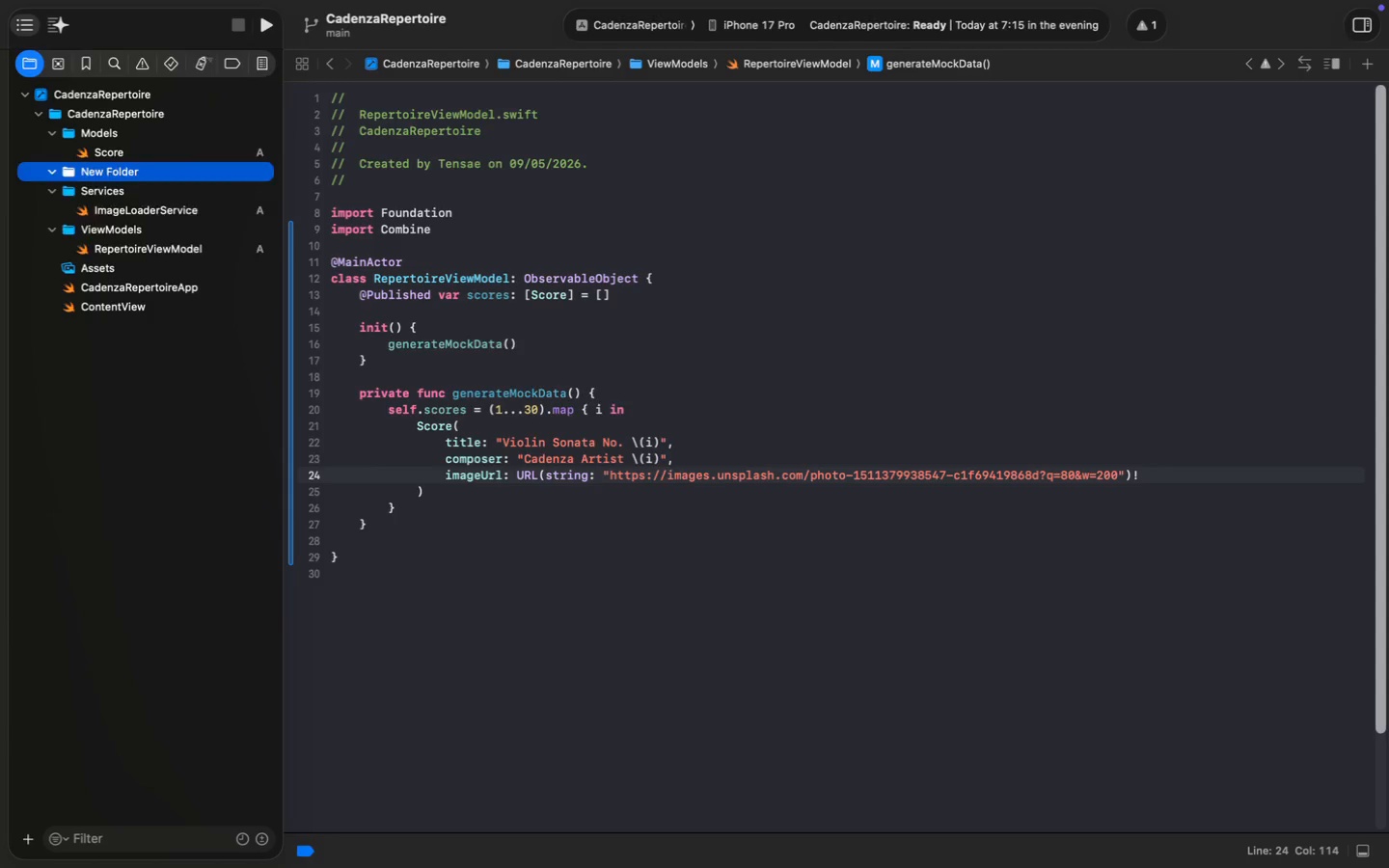 
key(Meta+N)
 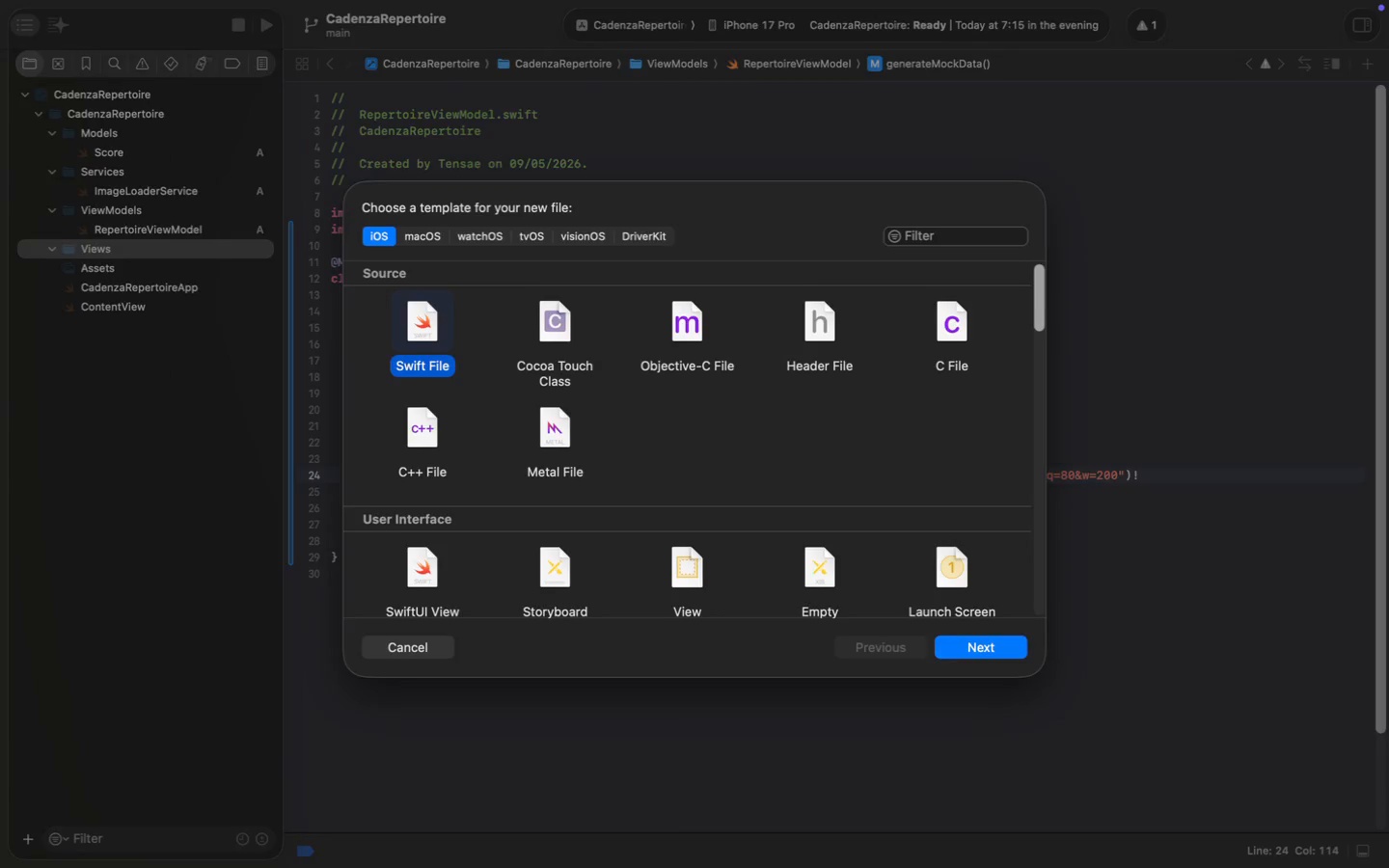 
key(Enter)
 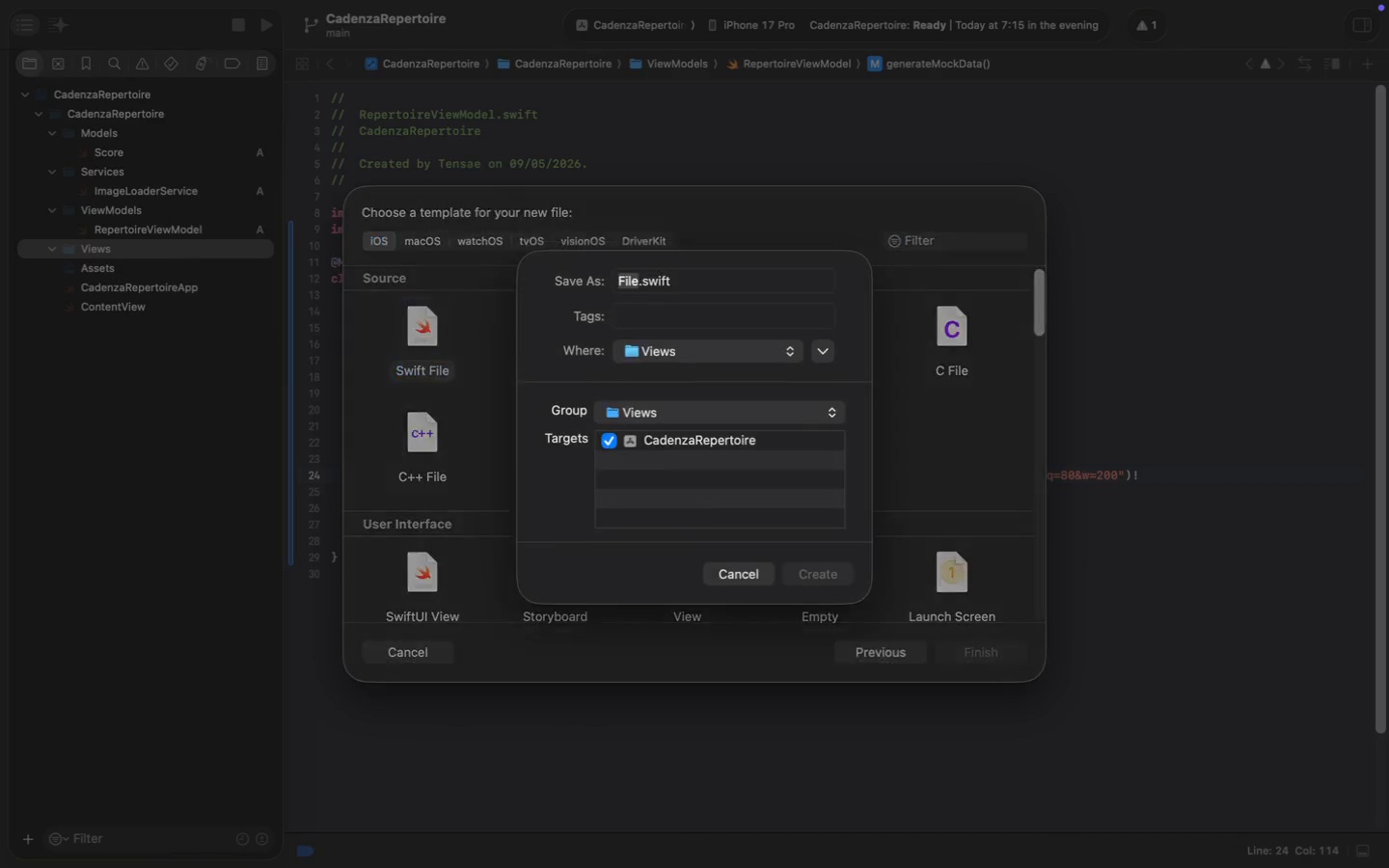 
type(f)
key(Backspace)
type(ScoreRow)
 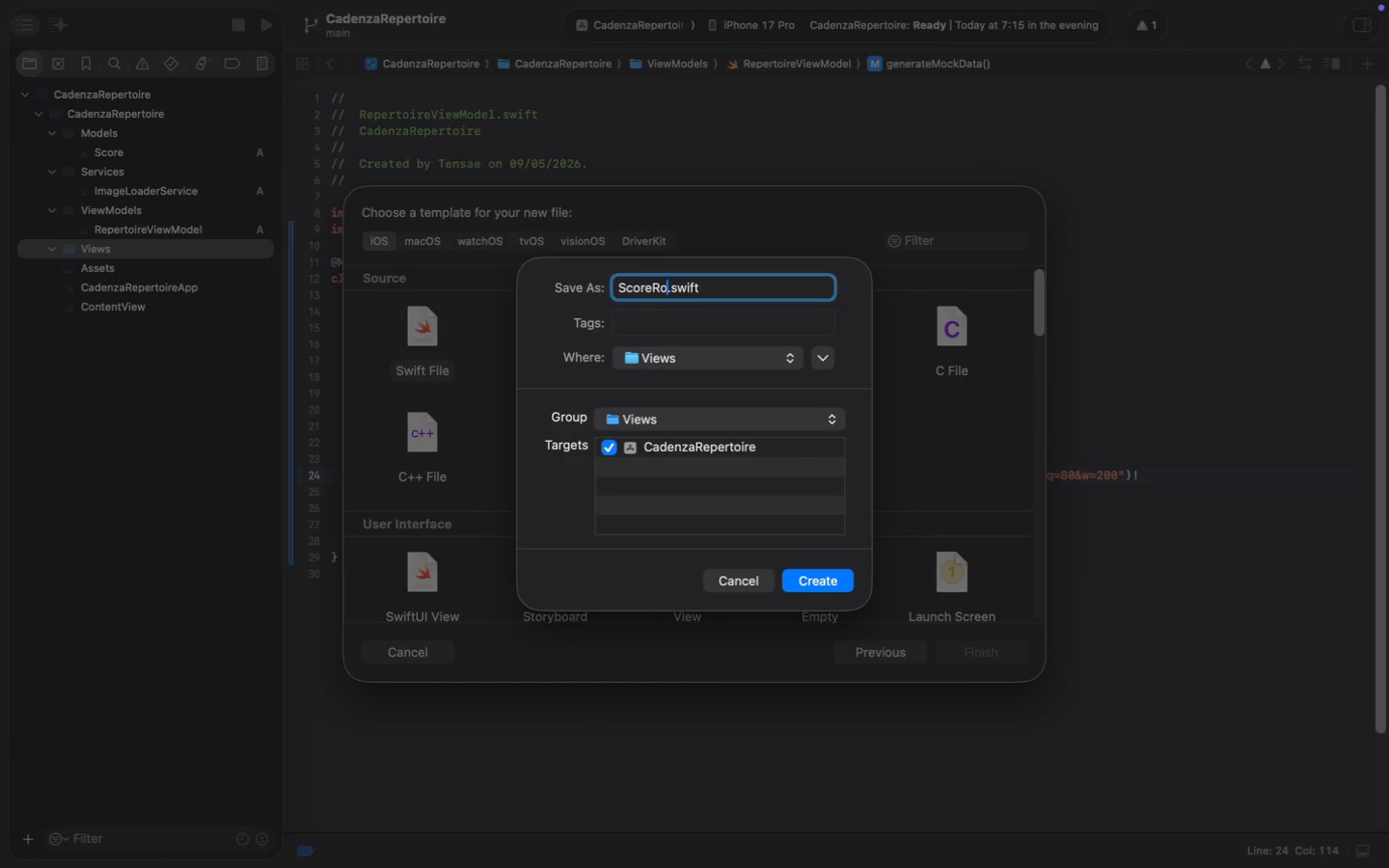 
key(Enter)
 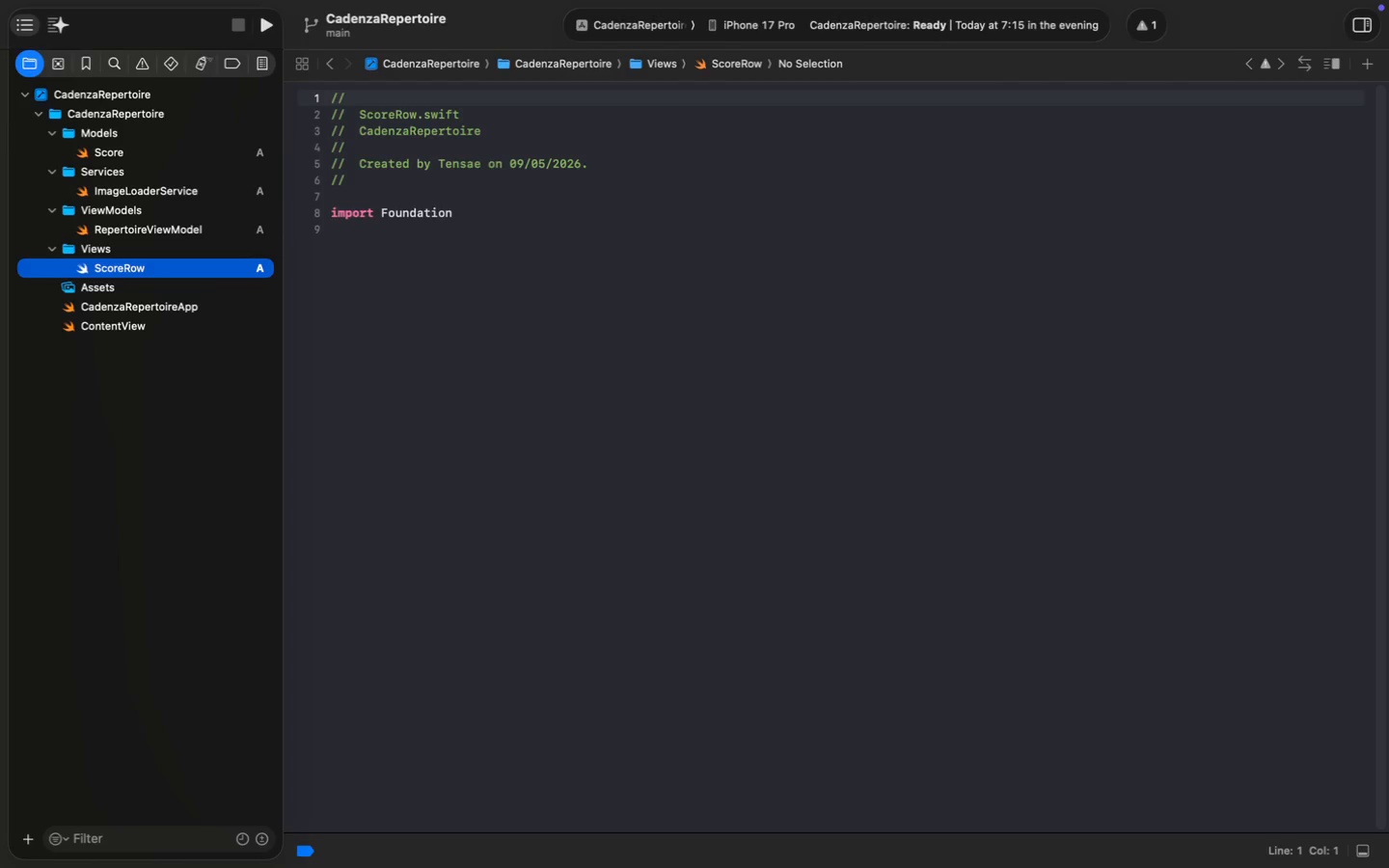 
wait(17.23)
 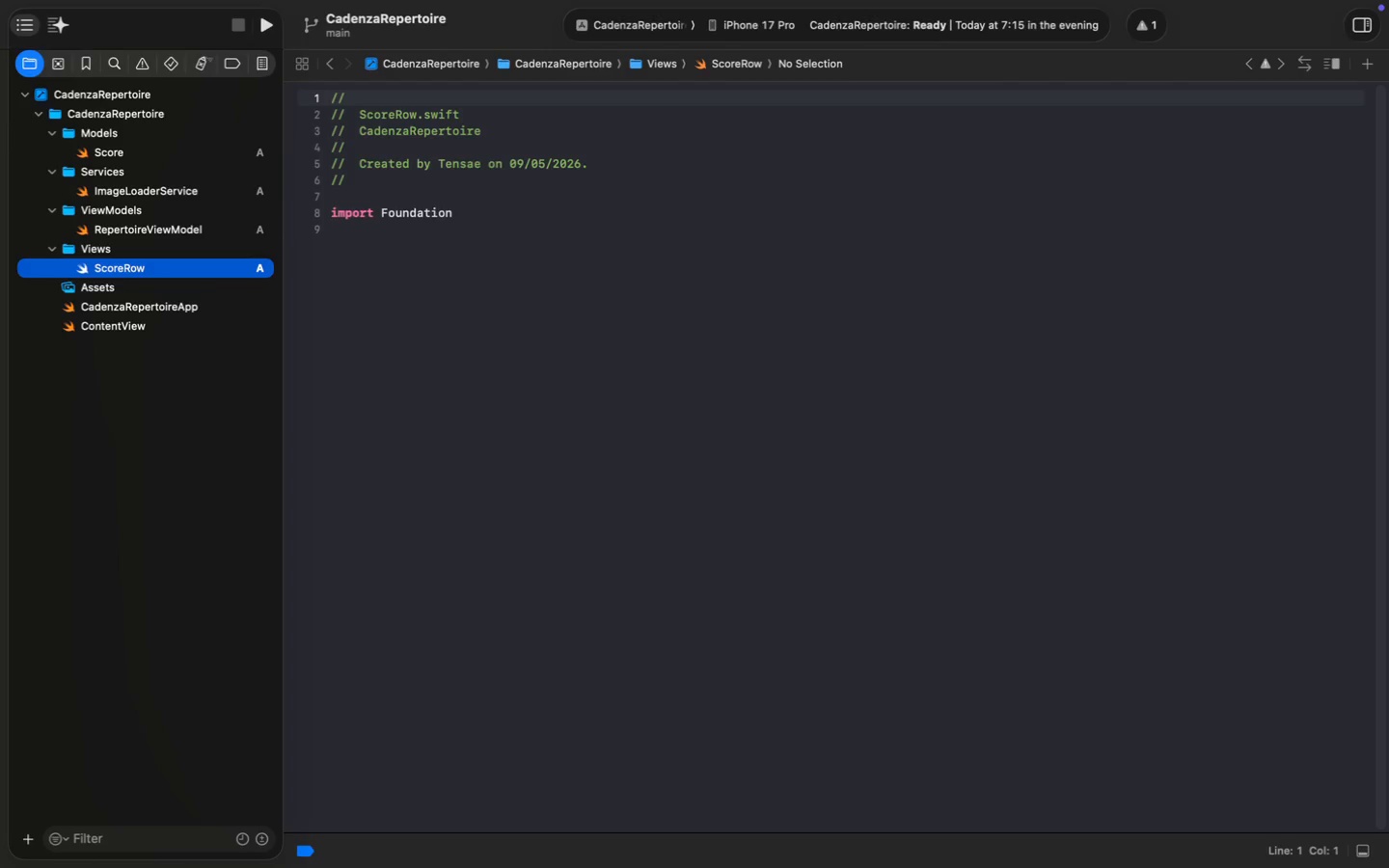 
left_click([545, 209])
 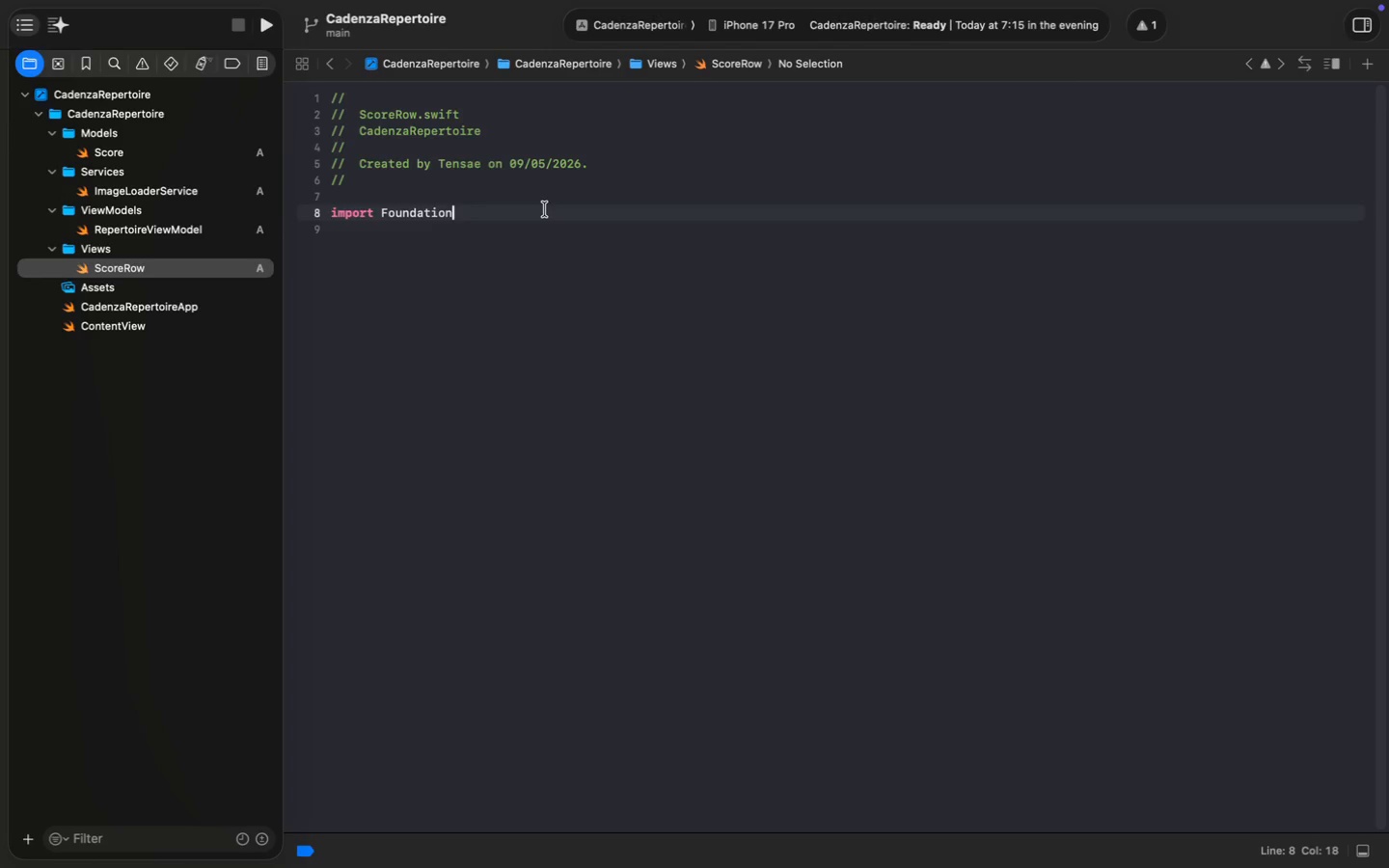 
key(Enter)
 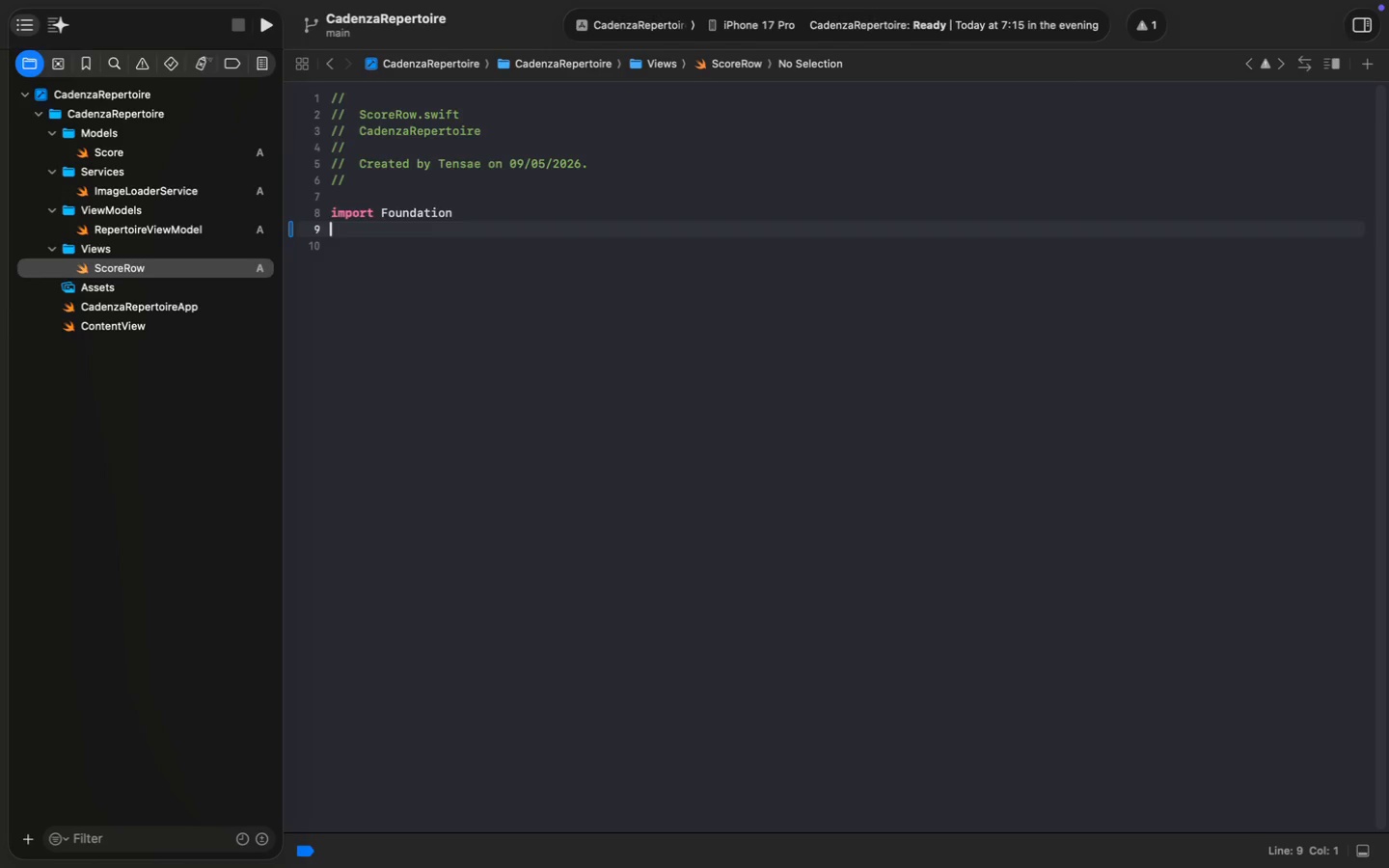 
key(Enter)
 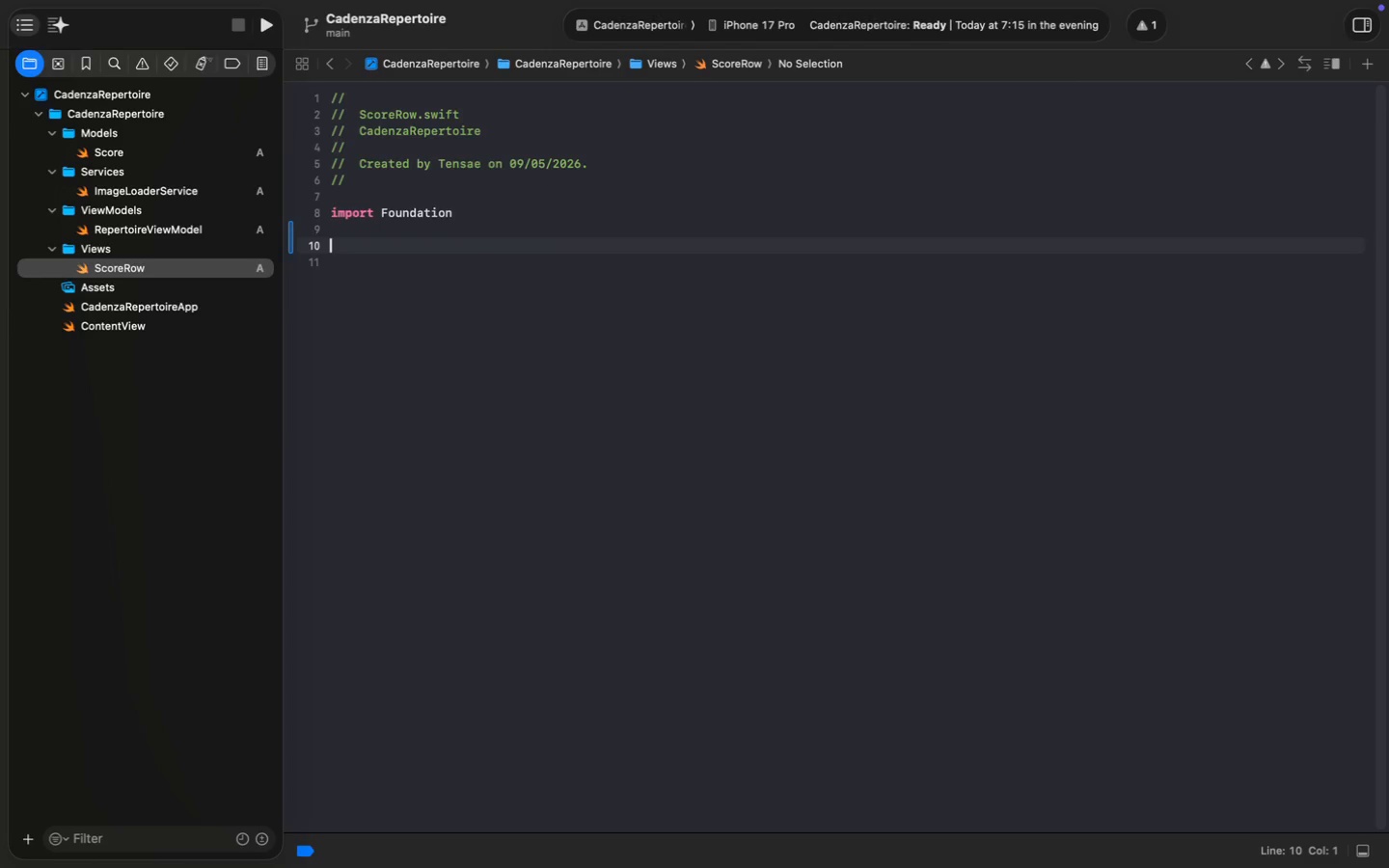 
double_click([421, 210])
 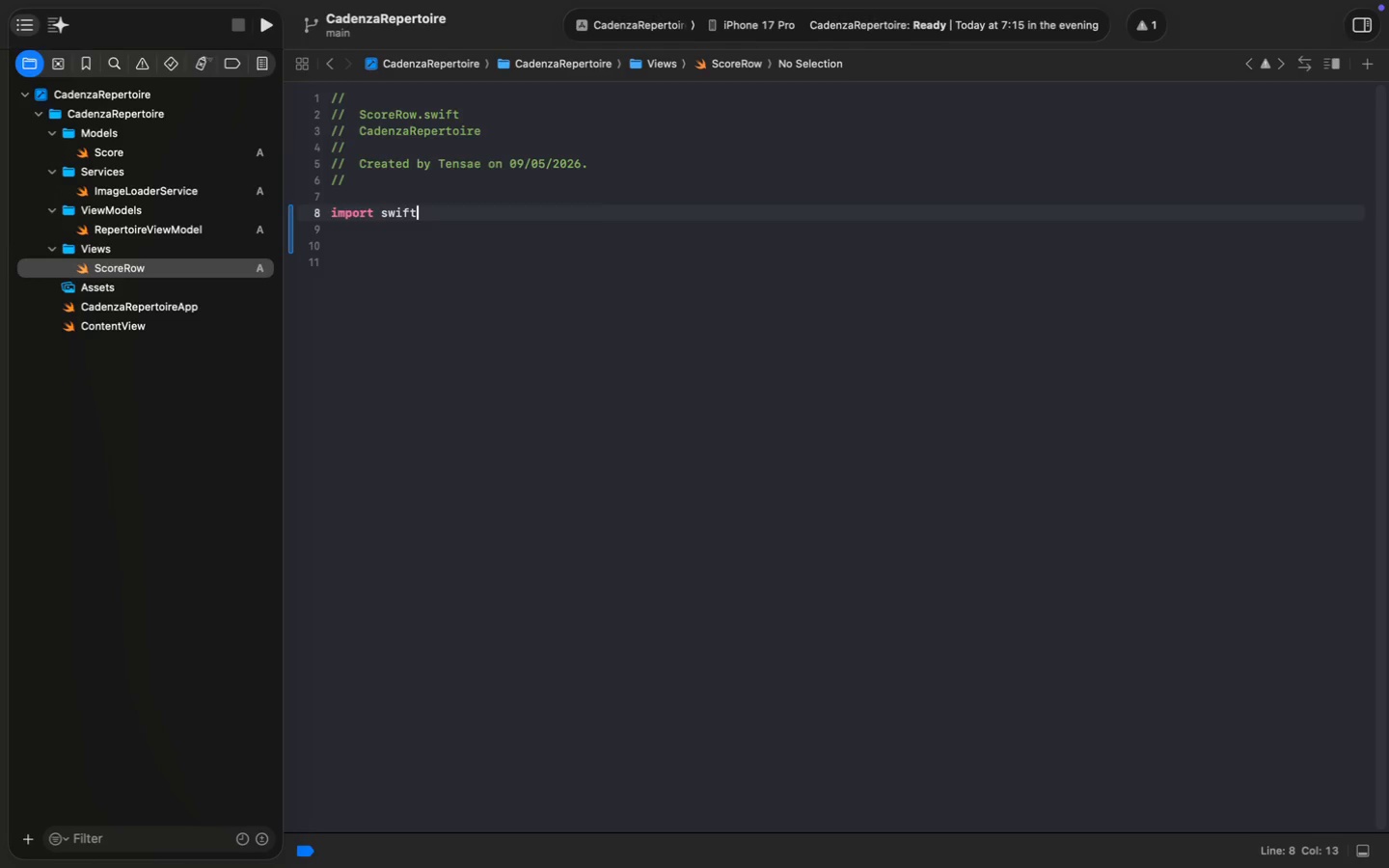 
type(swiftu)
 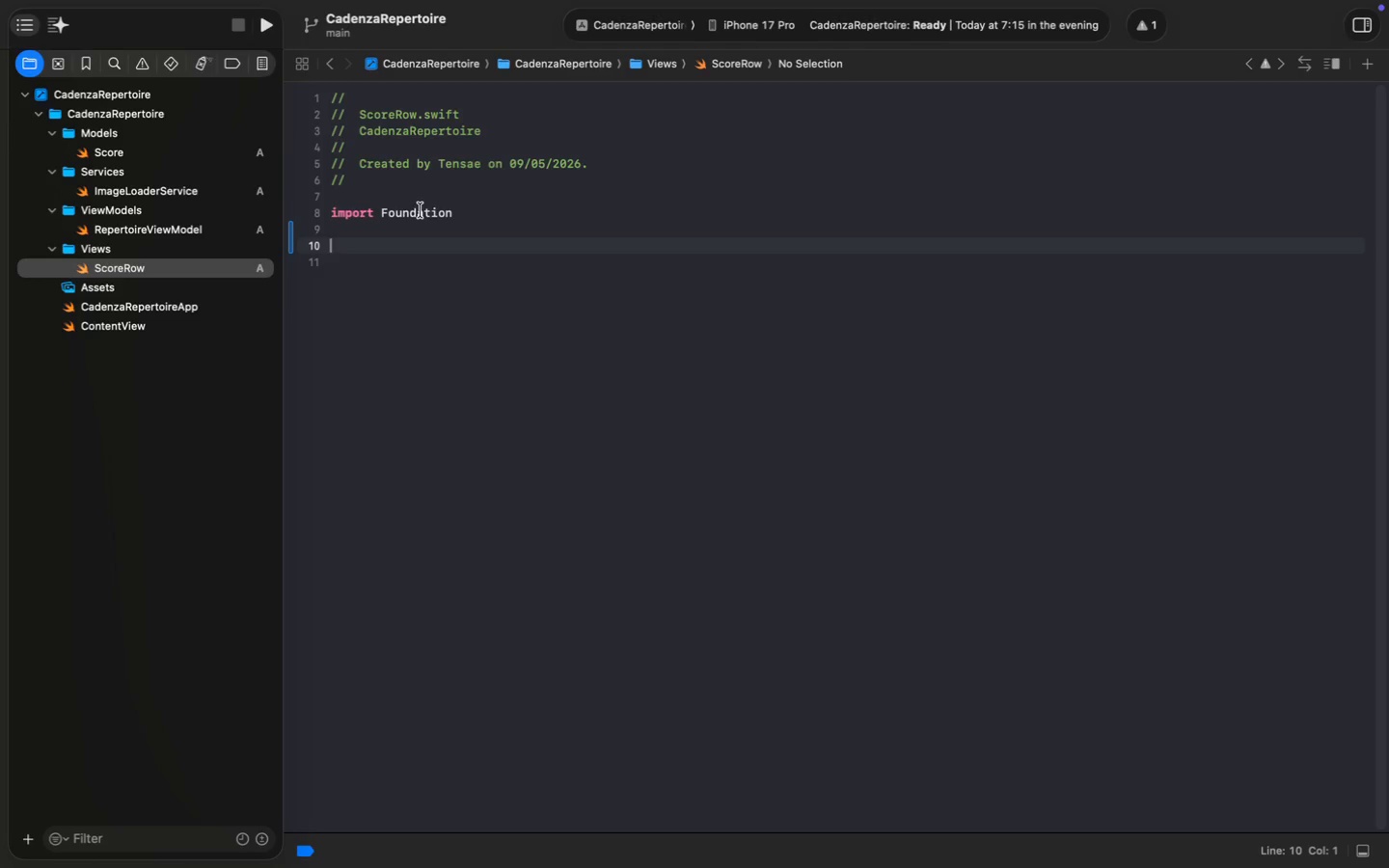 
key(Enter)
 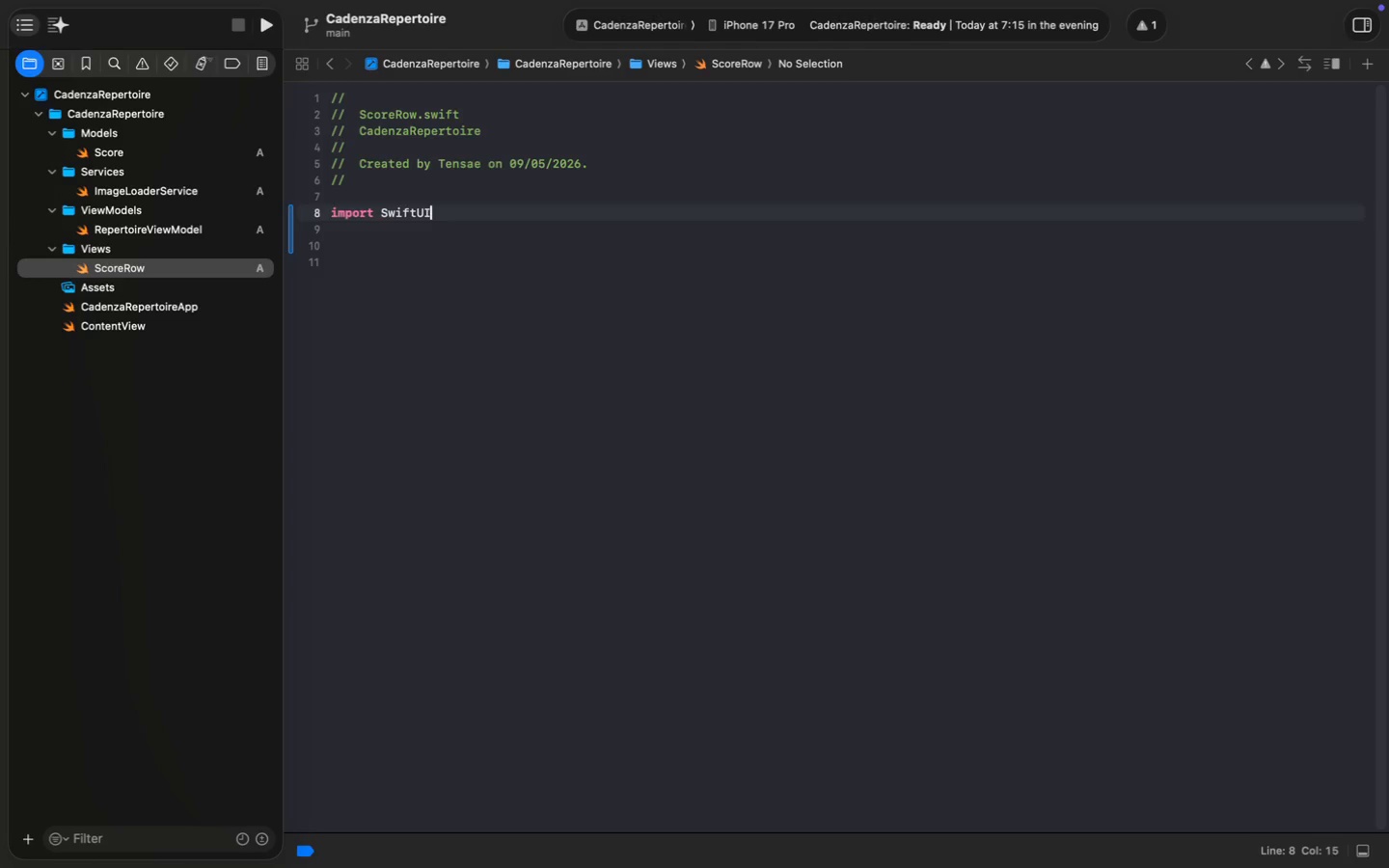 
key(Enter)
 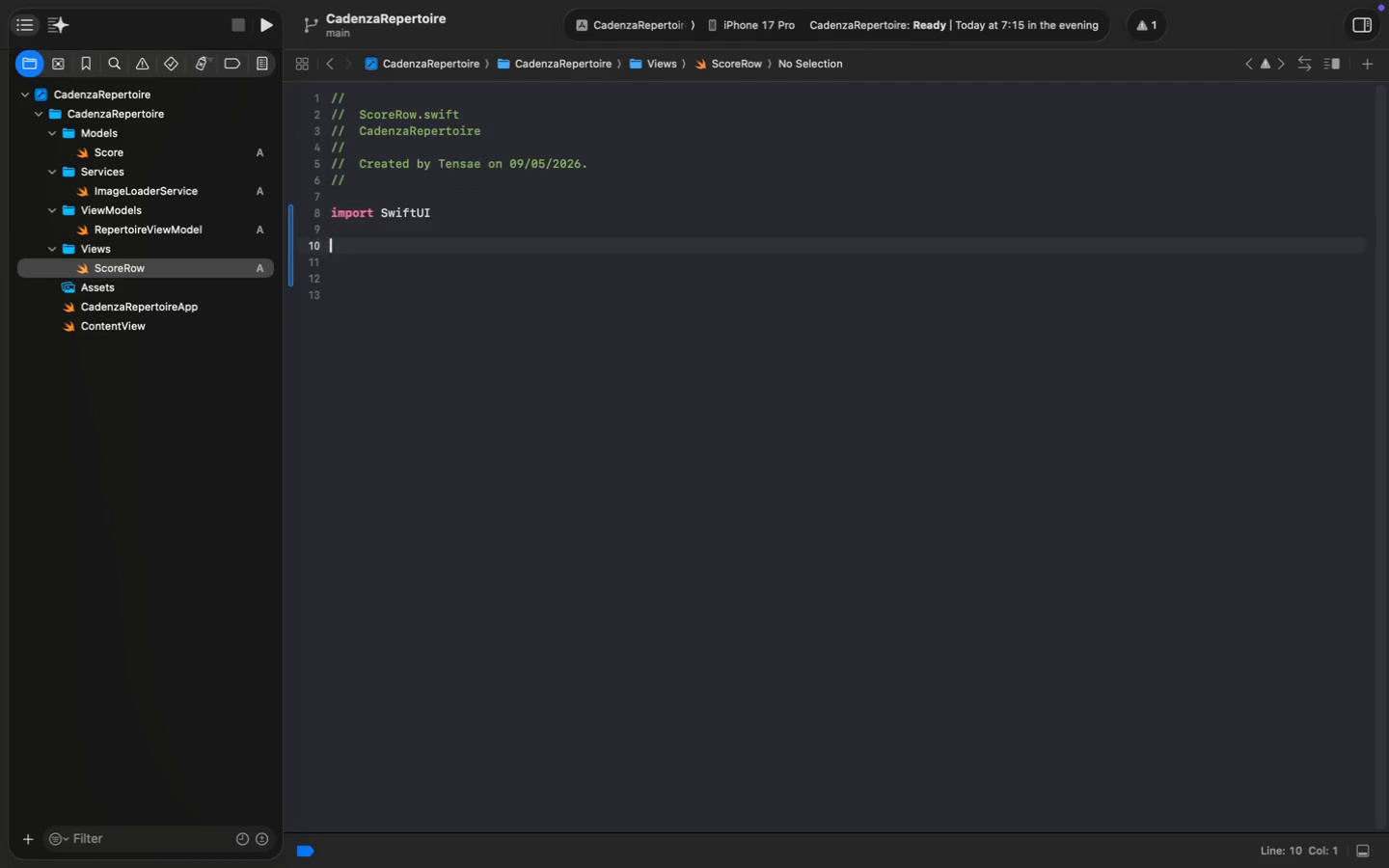 
key(Enter)
 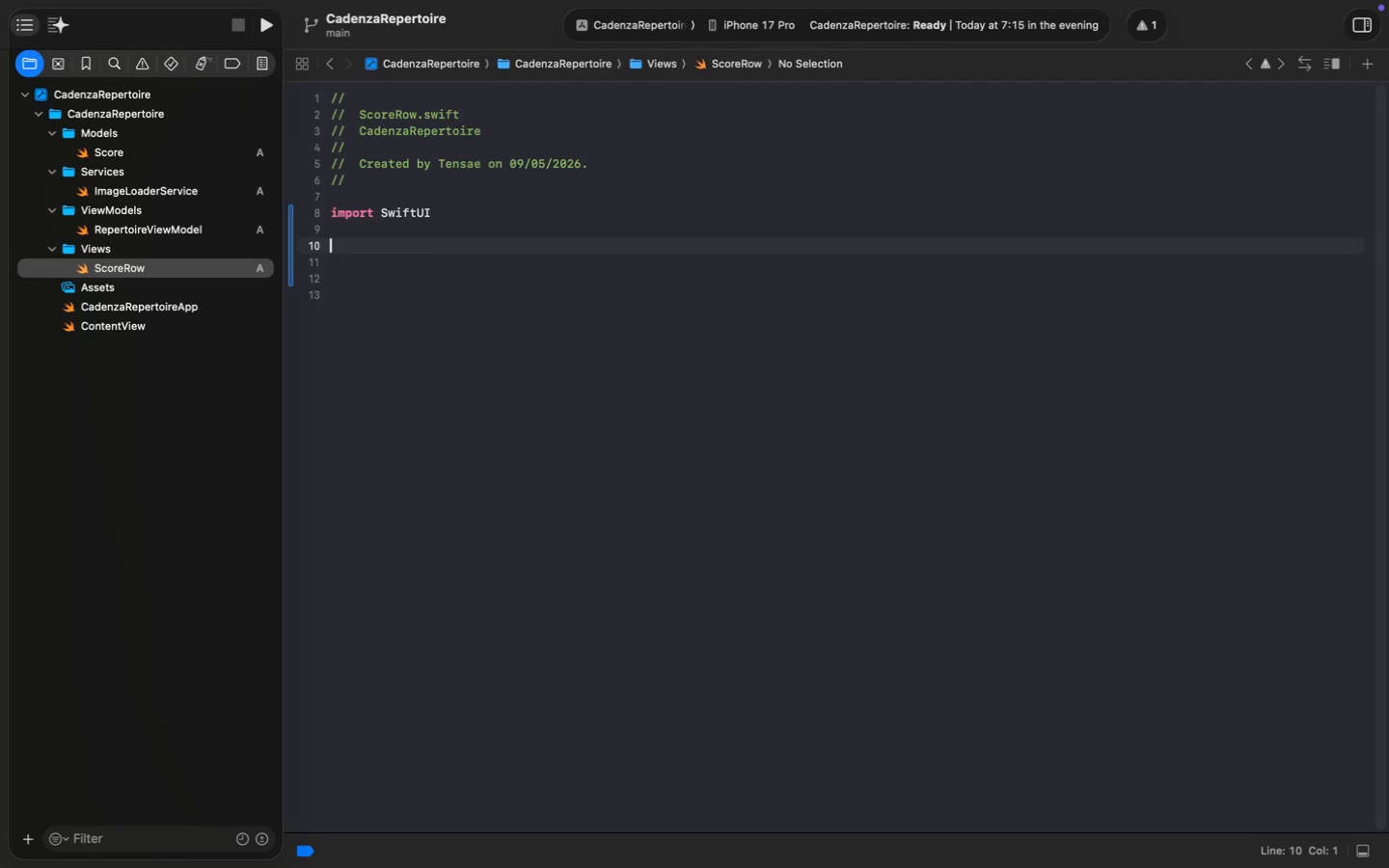 
type(struct Score)
key(Tab)
type(: View {)
 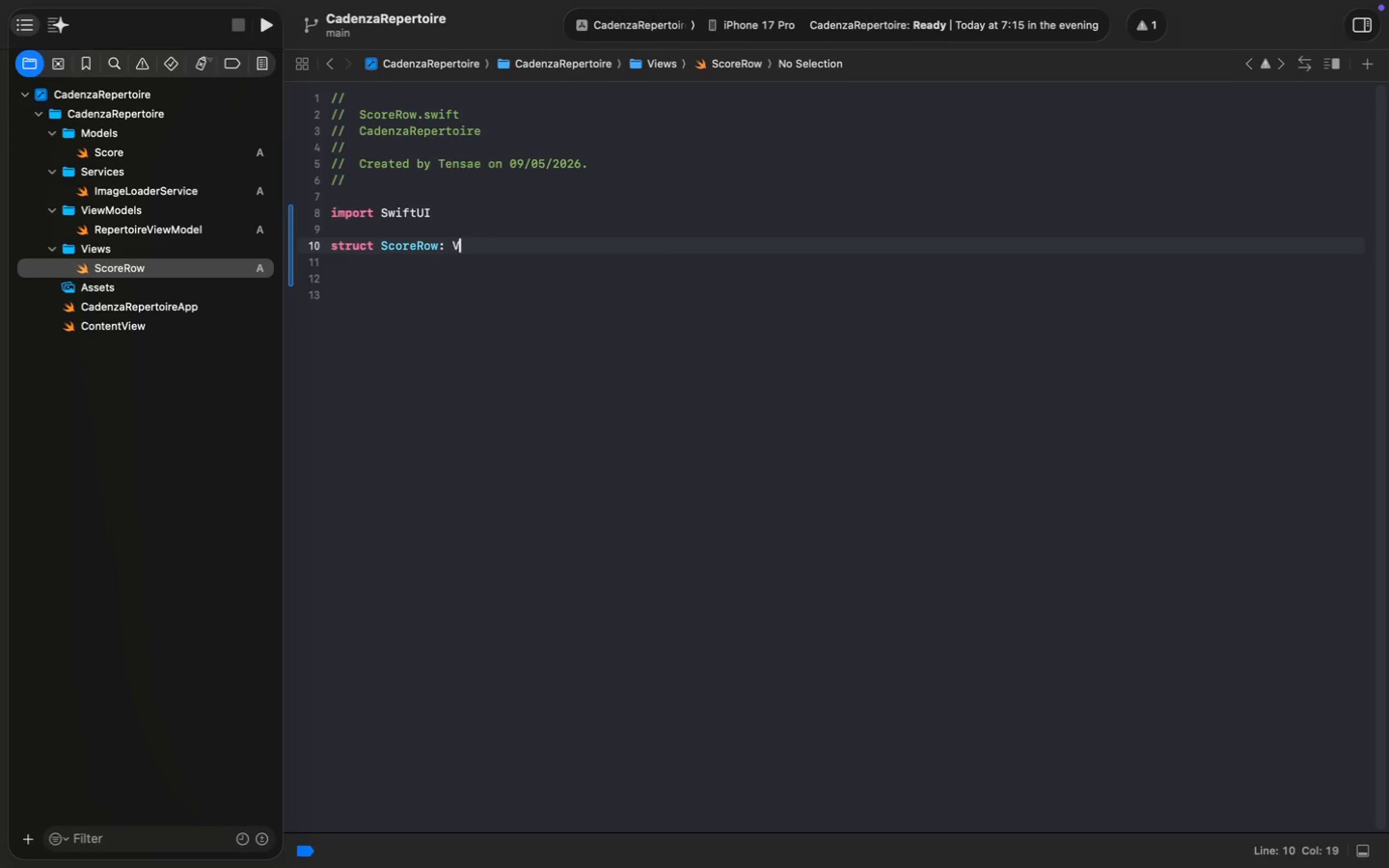 
 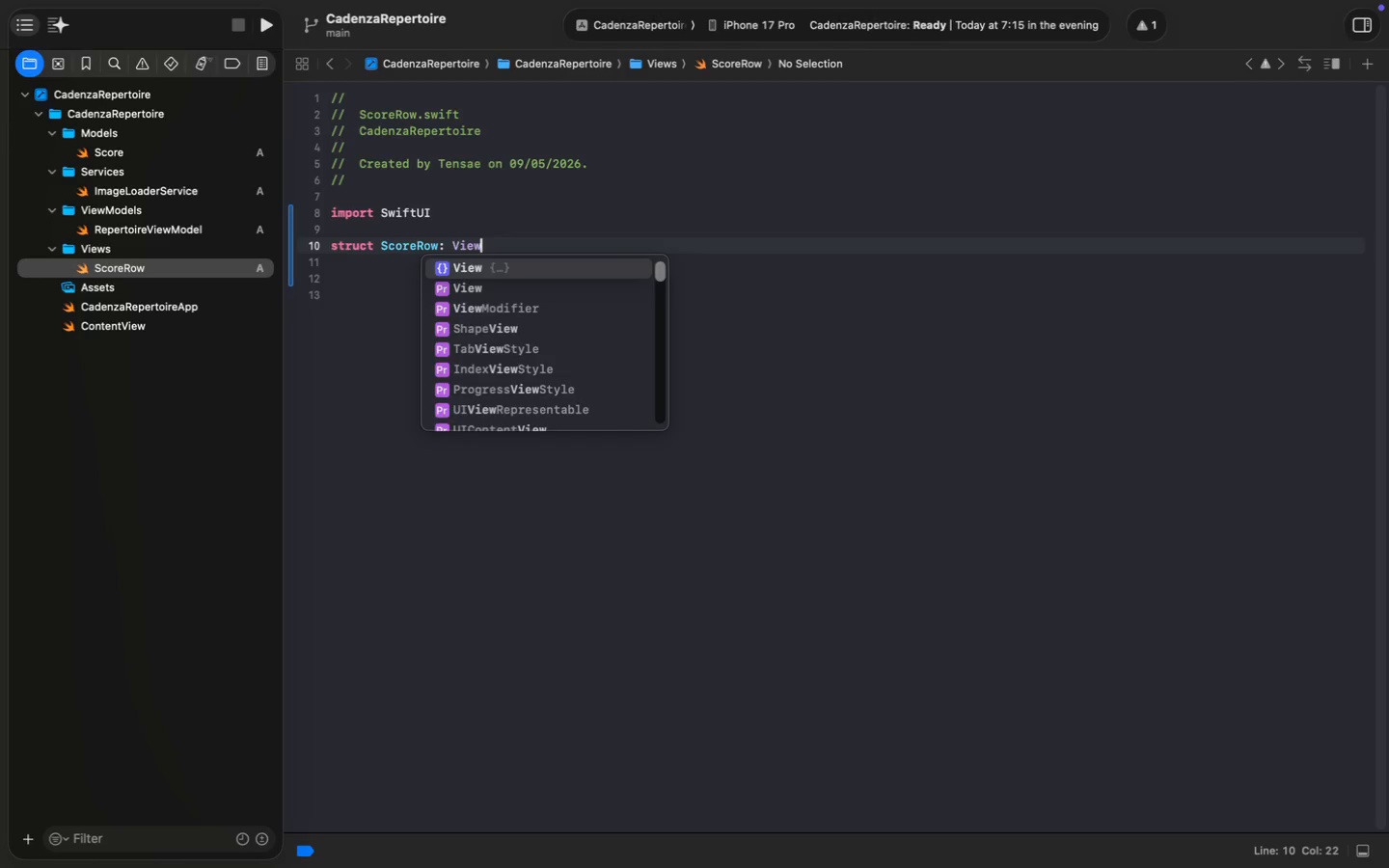 
key(Enter)
 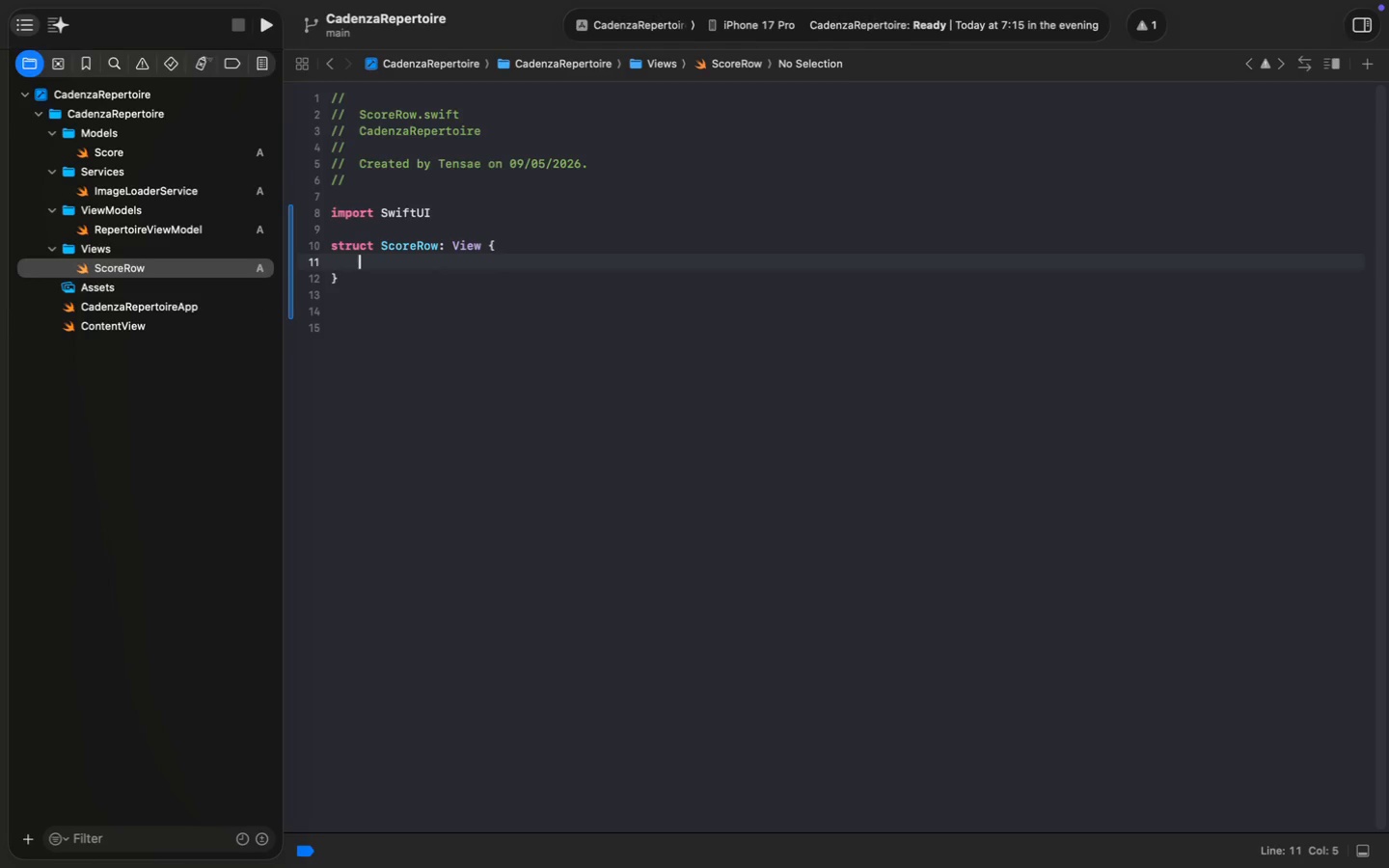 
type(let score: s)
key(Backspace)
type(S)
 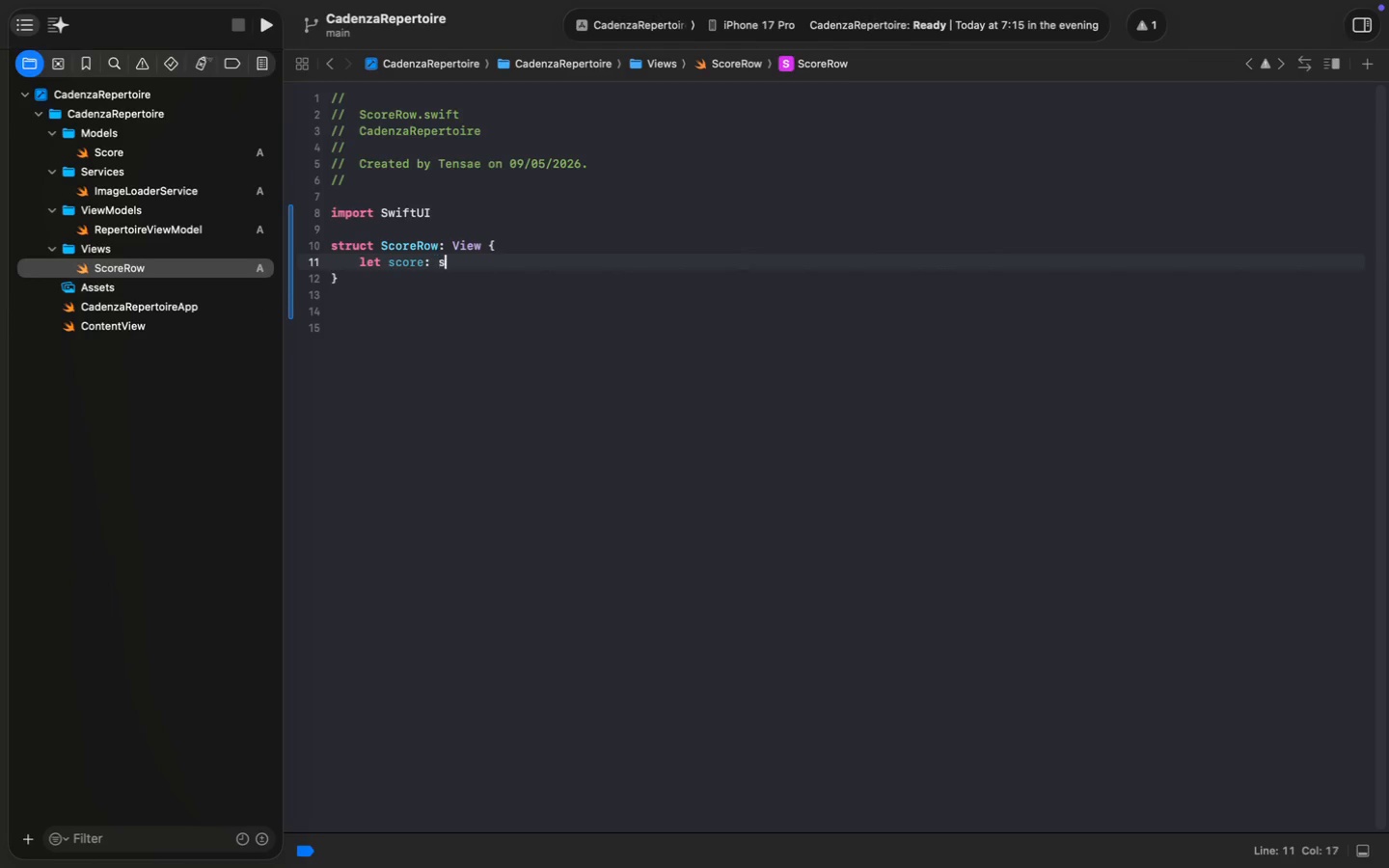 
key(Enter)
 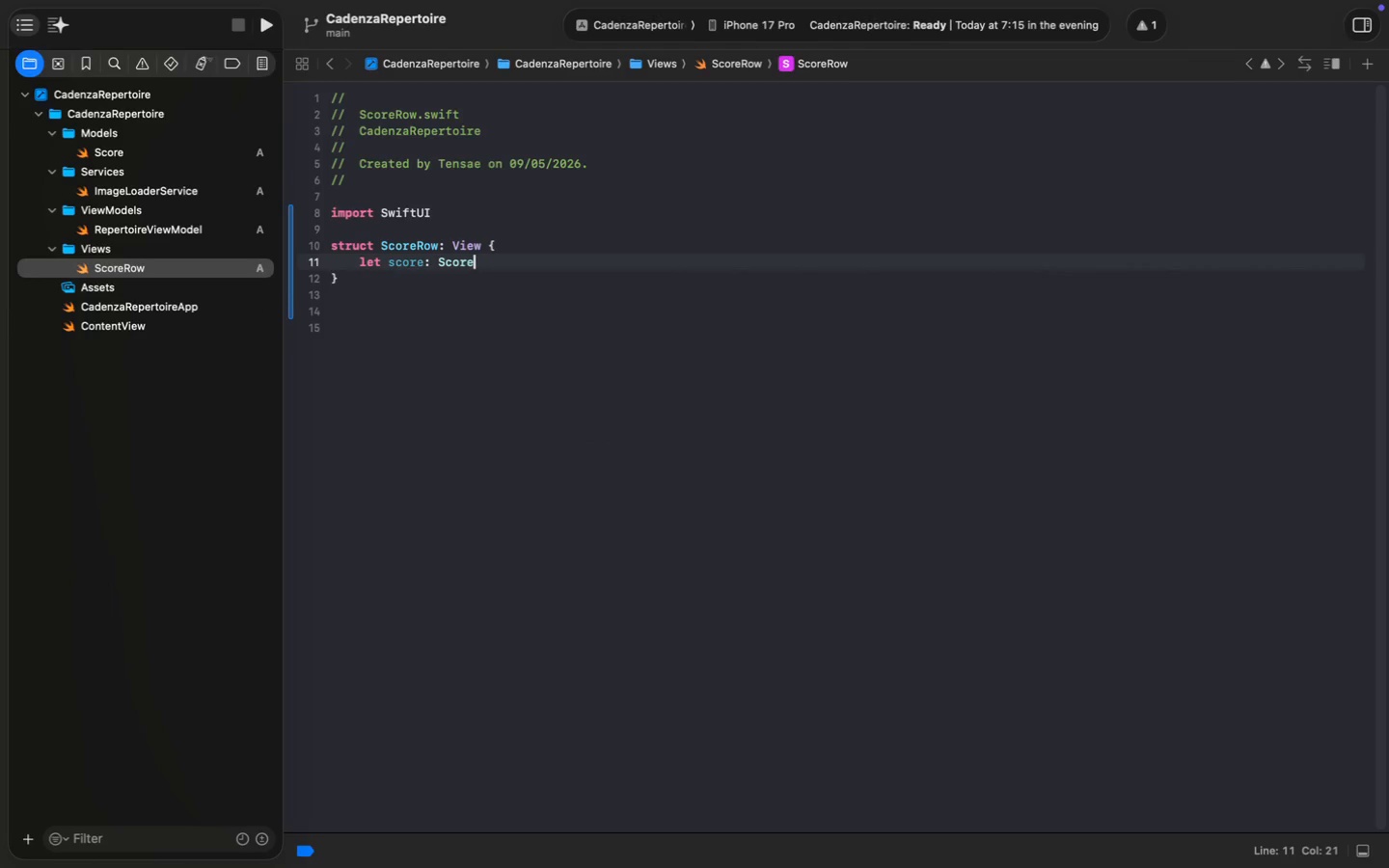 
key(Enter)
 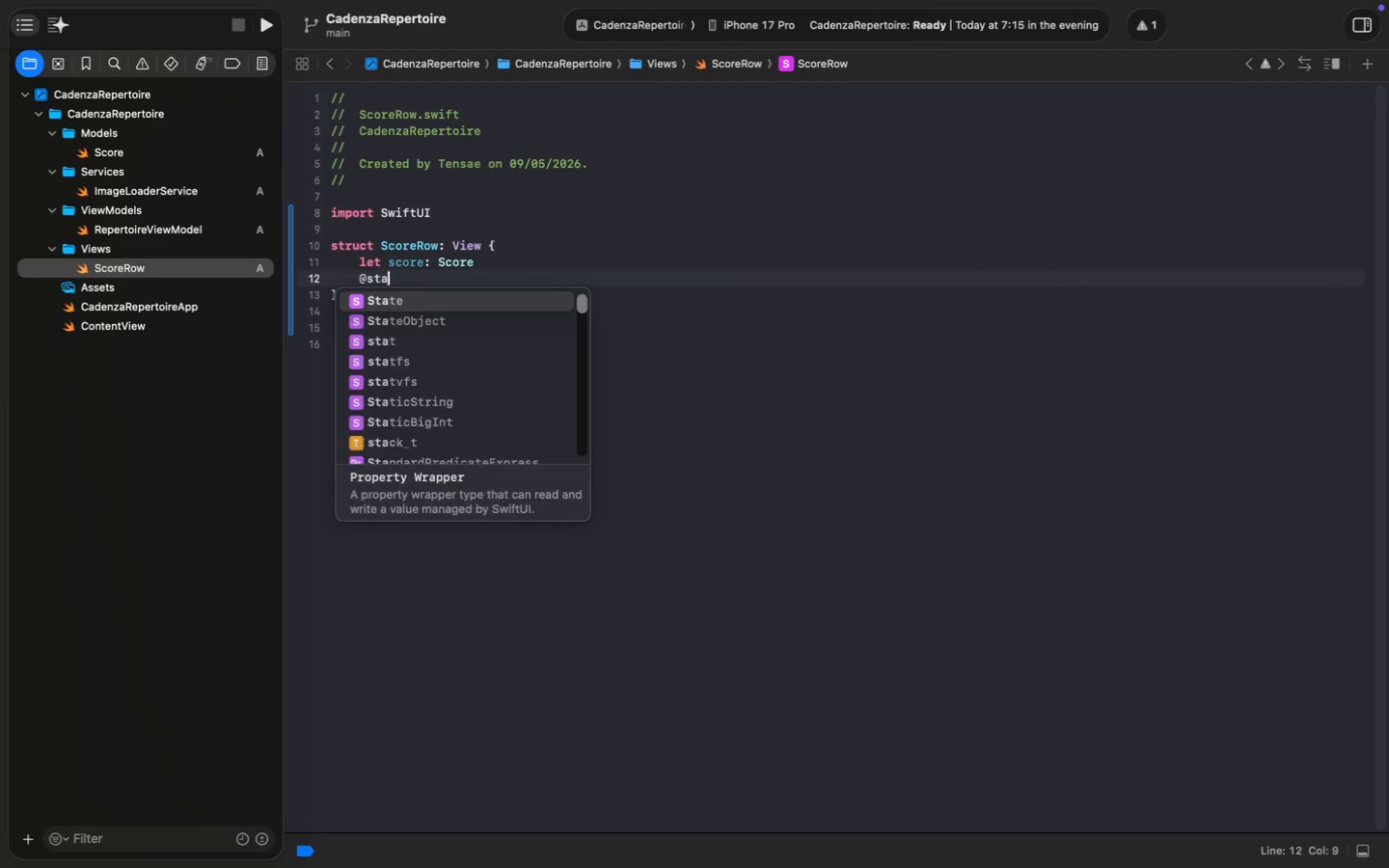 
type(@state)
 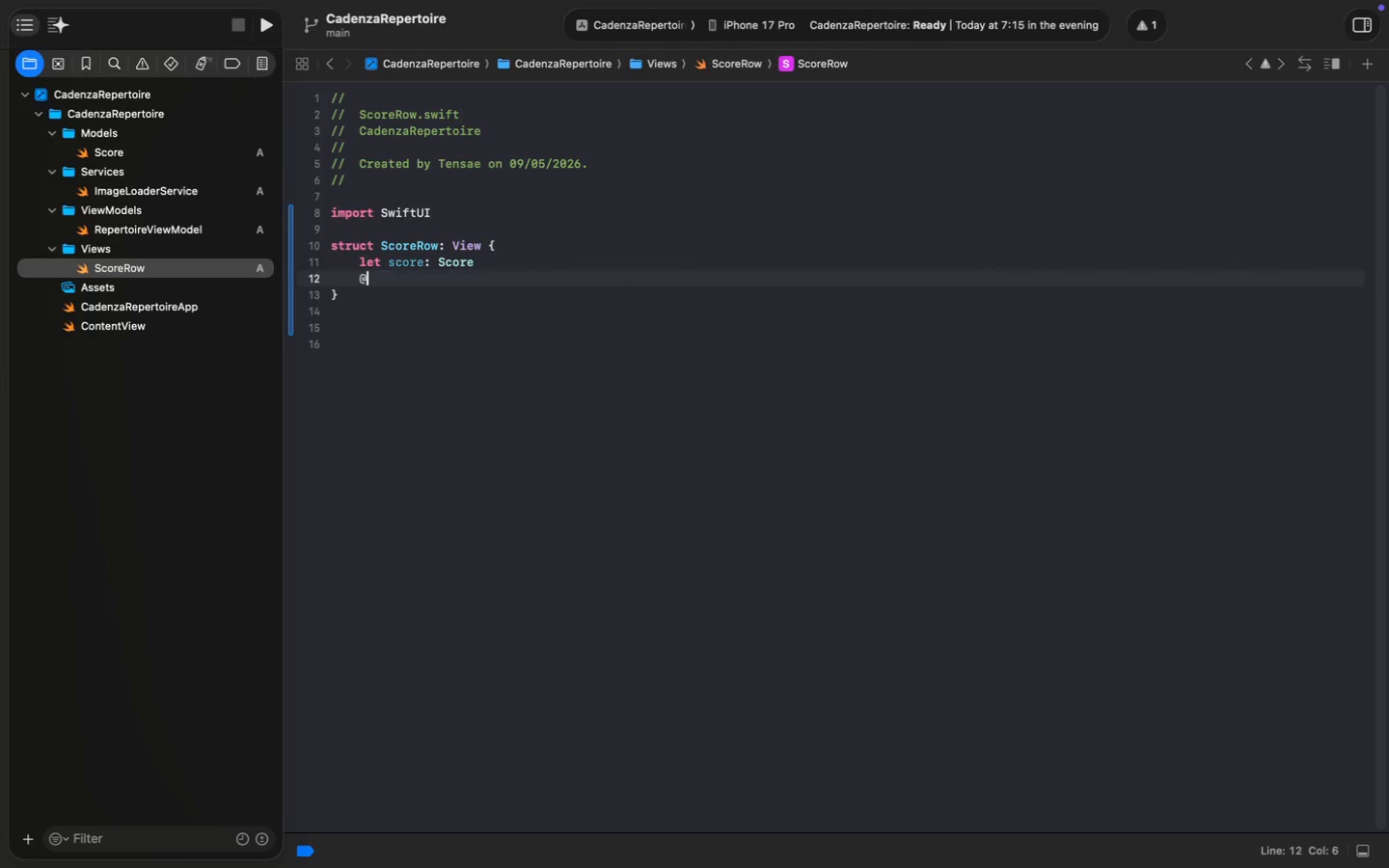 
key(Enter)
 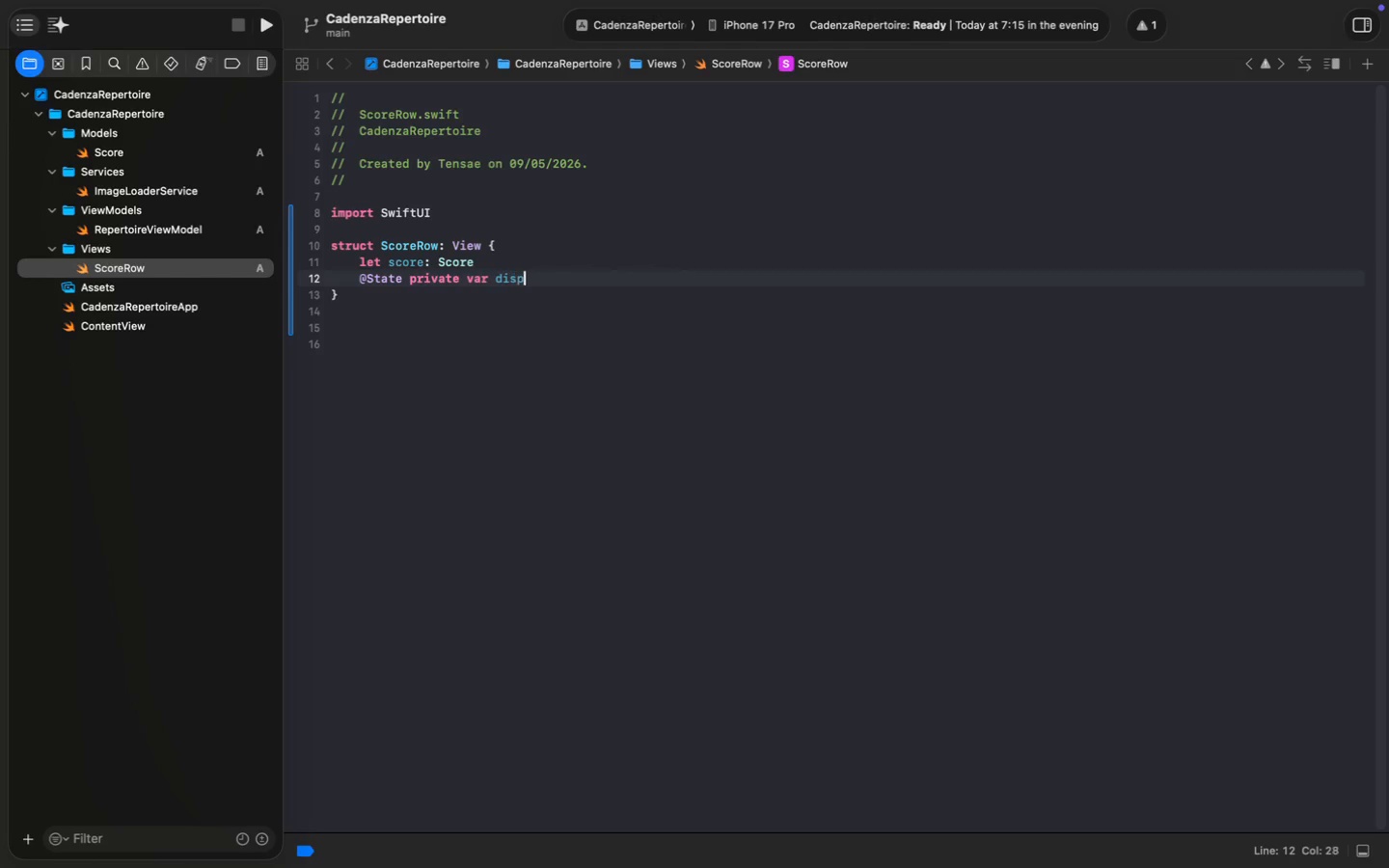 
type( private var dispa)
key(Backspace)
type(lat)
key(Backspace)
type(yImage: UIIma)
 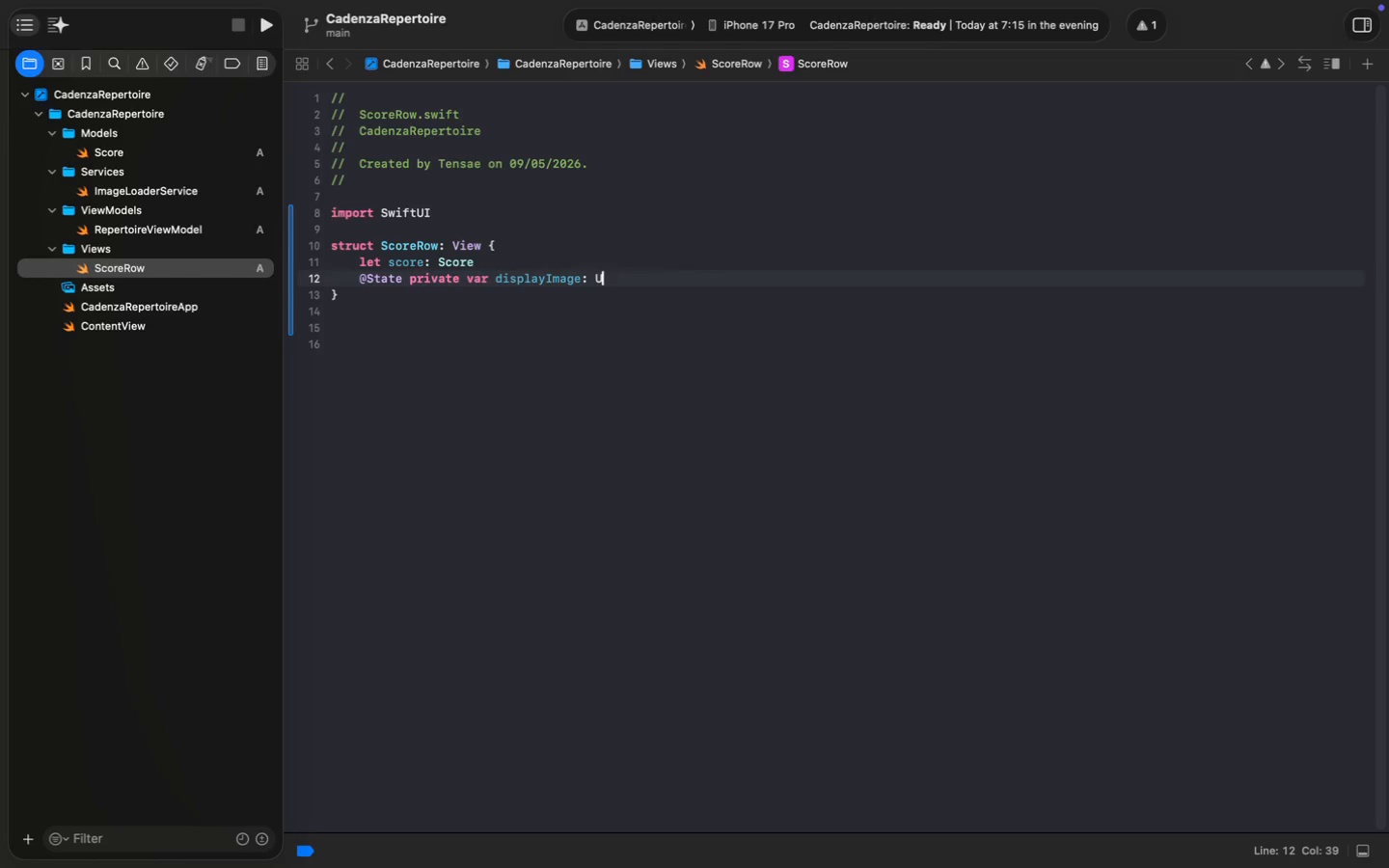 
key(Enter)
 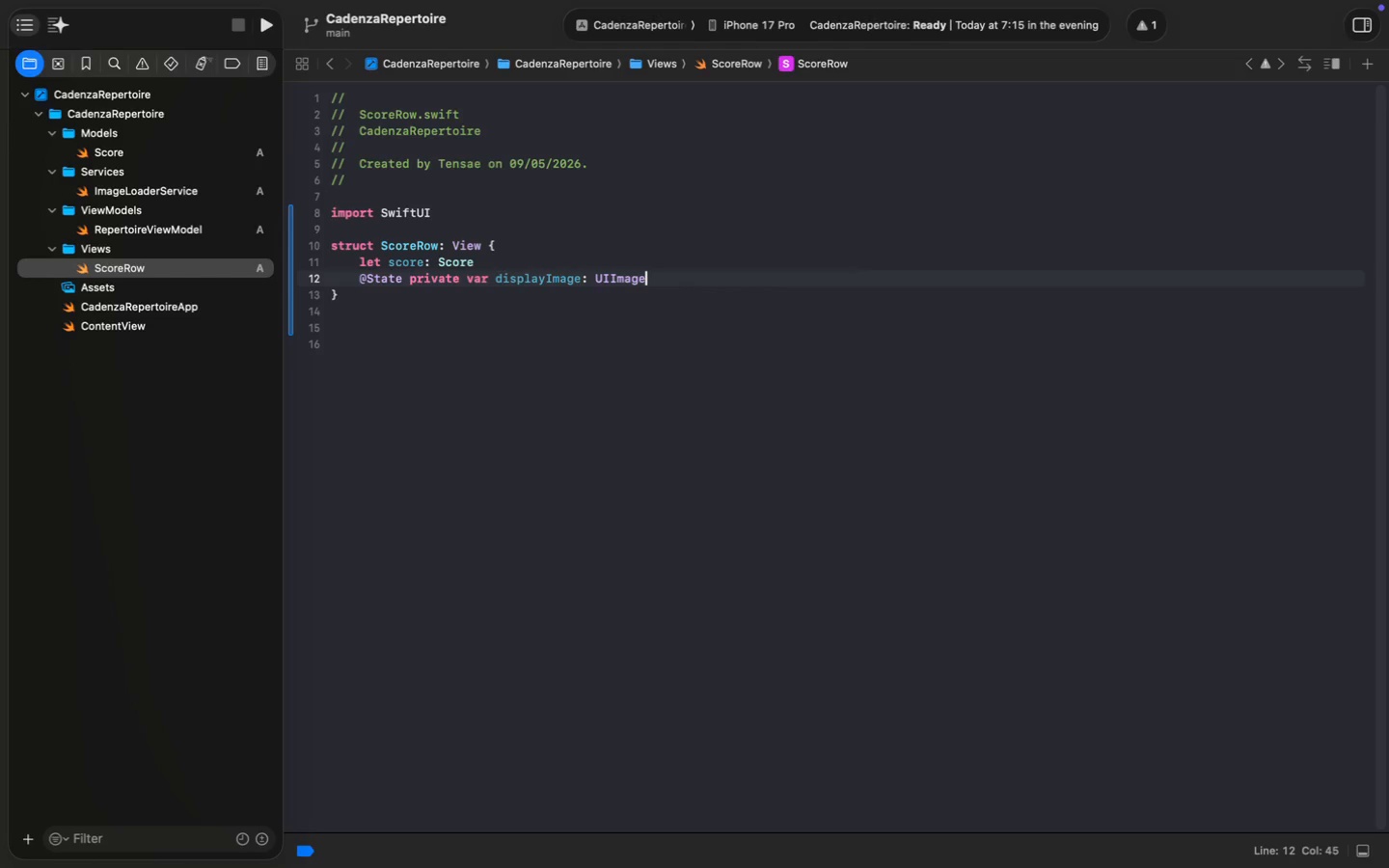 
key(Shift+ShiftRight)
 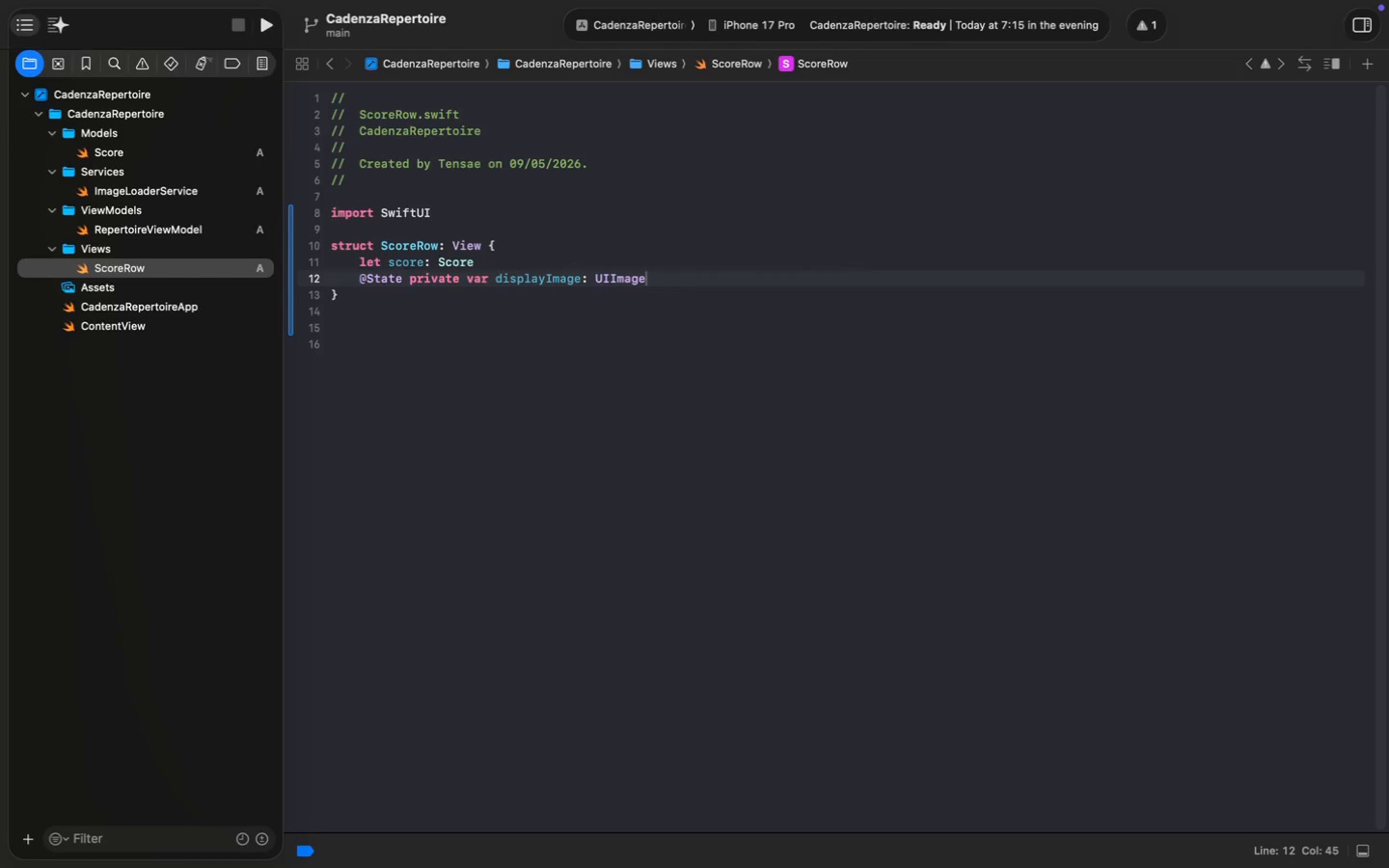 
key(Shift+Slash)
 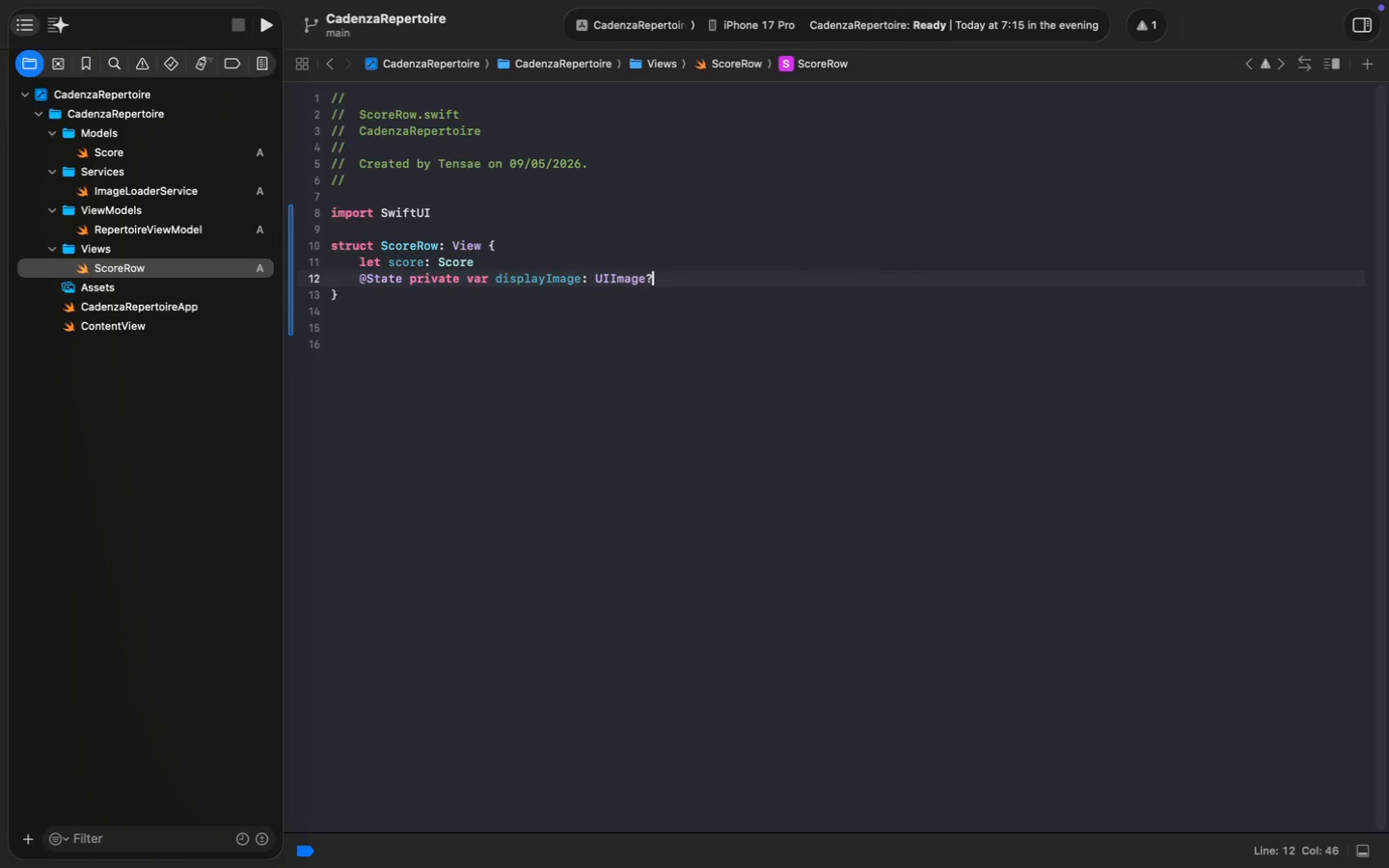 
key(Enter)
 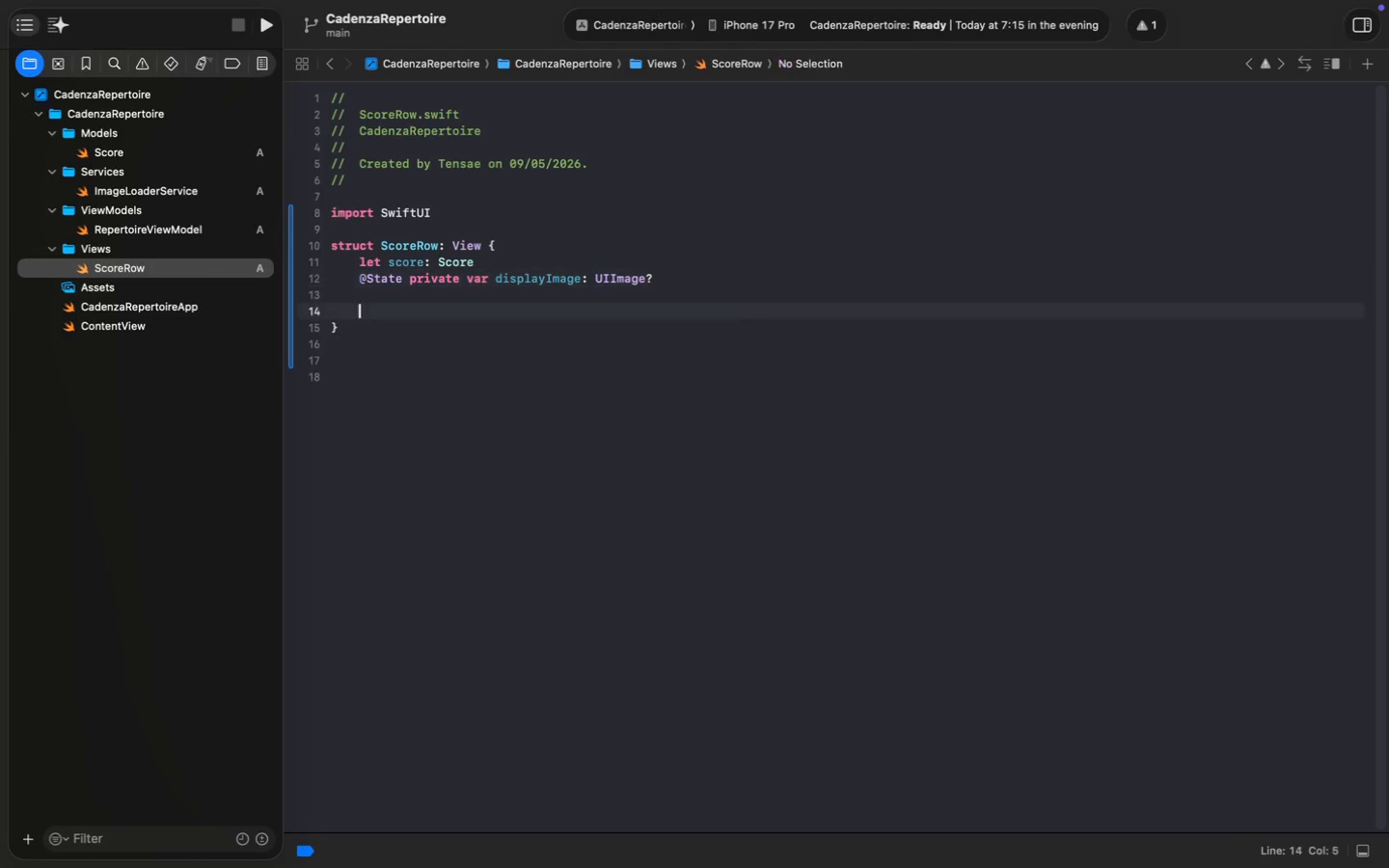 
key(Enter)
 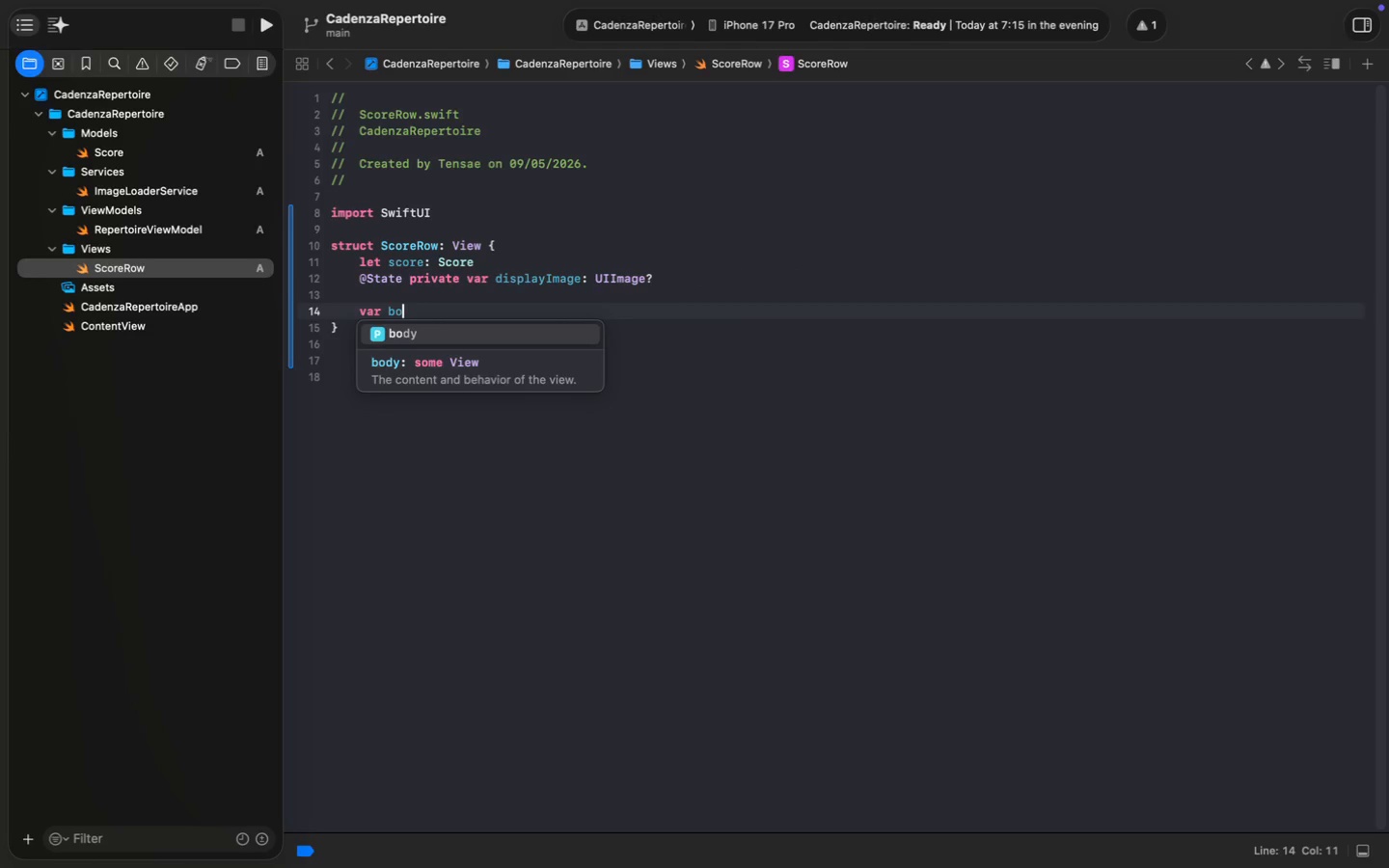 
type(var body)
 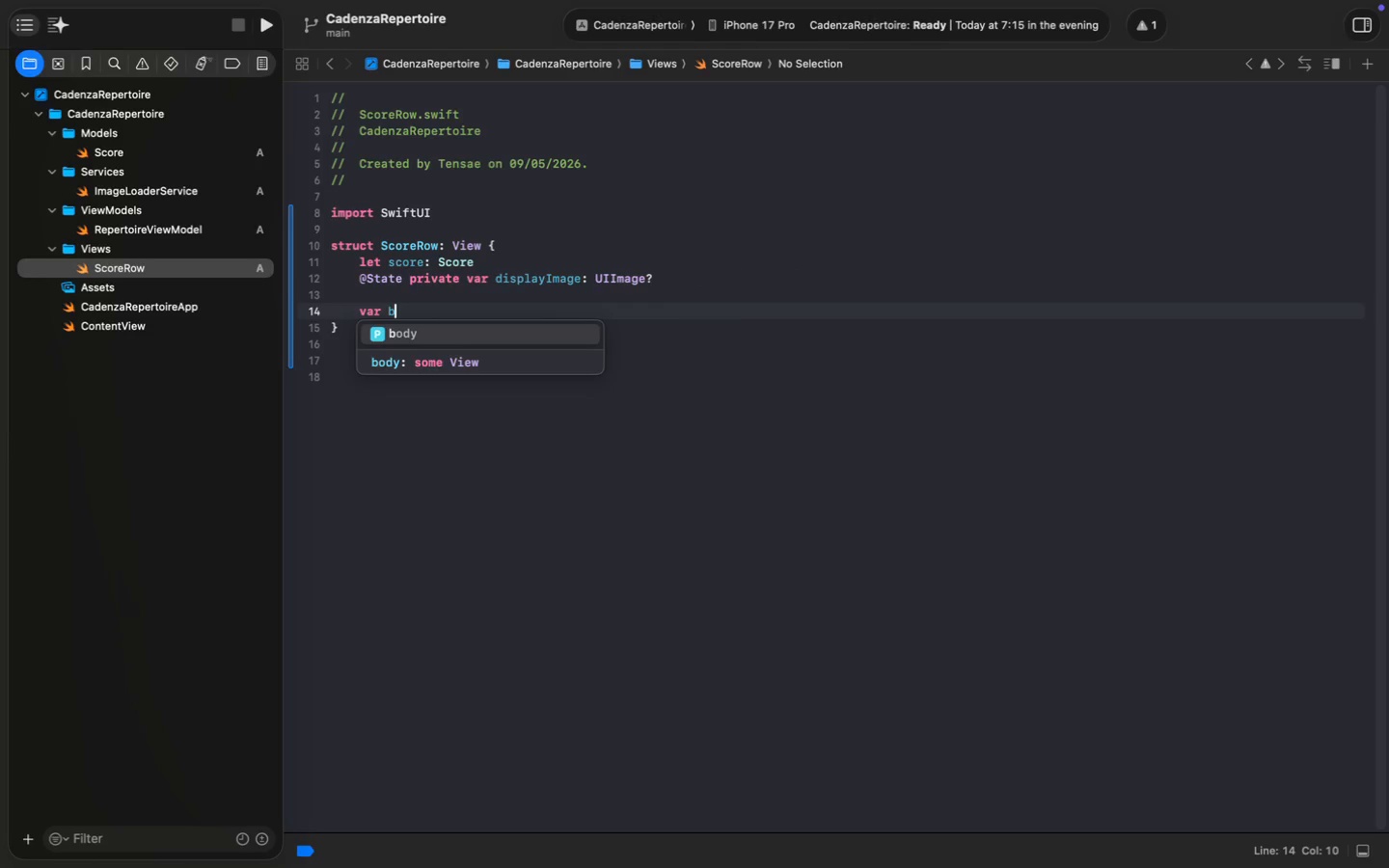 
key(Enter)
 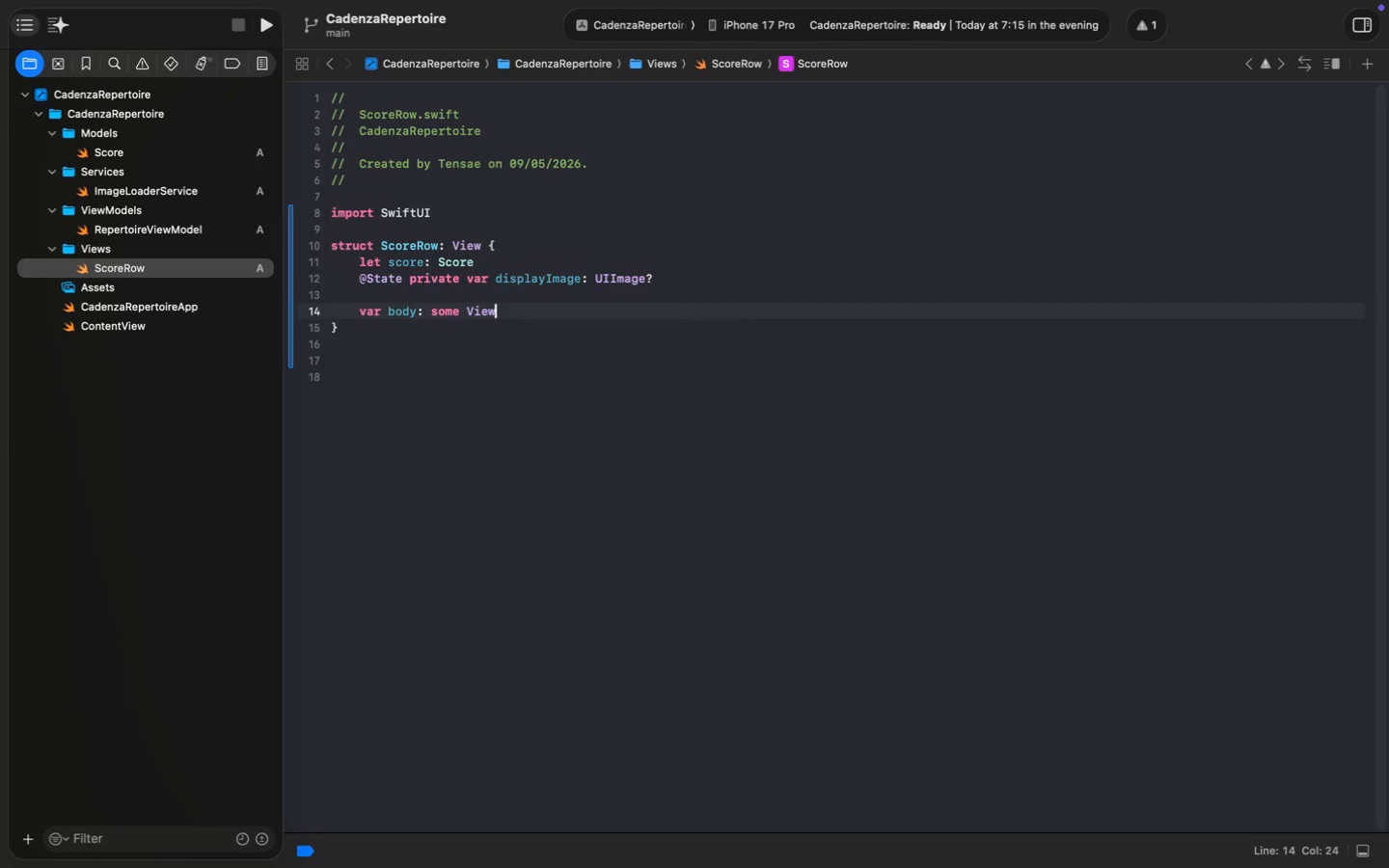 
hold_key(key=ShiftLeft, duration=0.52)
 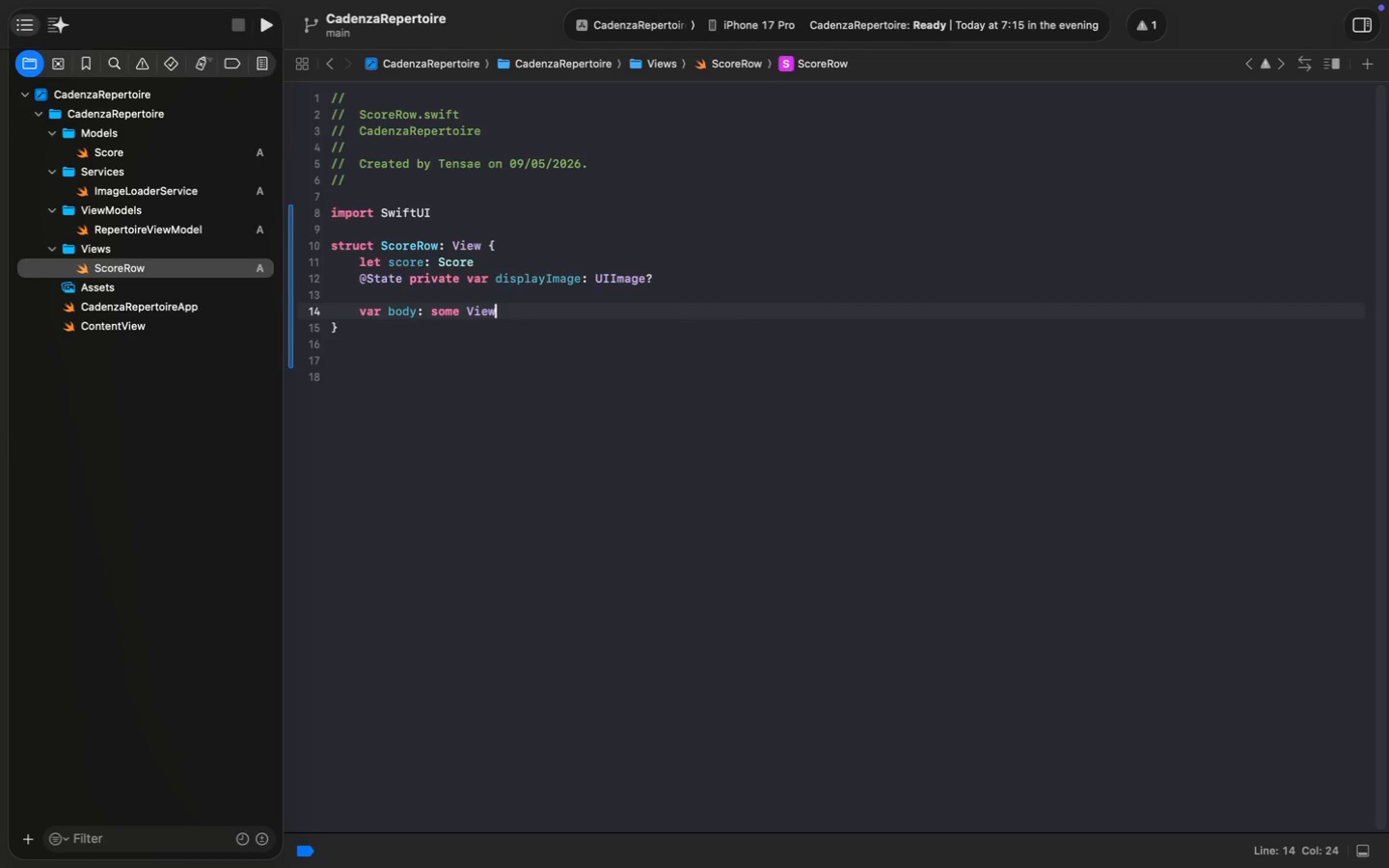 
hold_key(key=ControlLeft, duration=0.3)
 